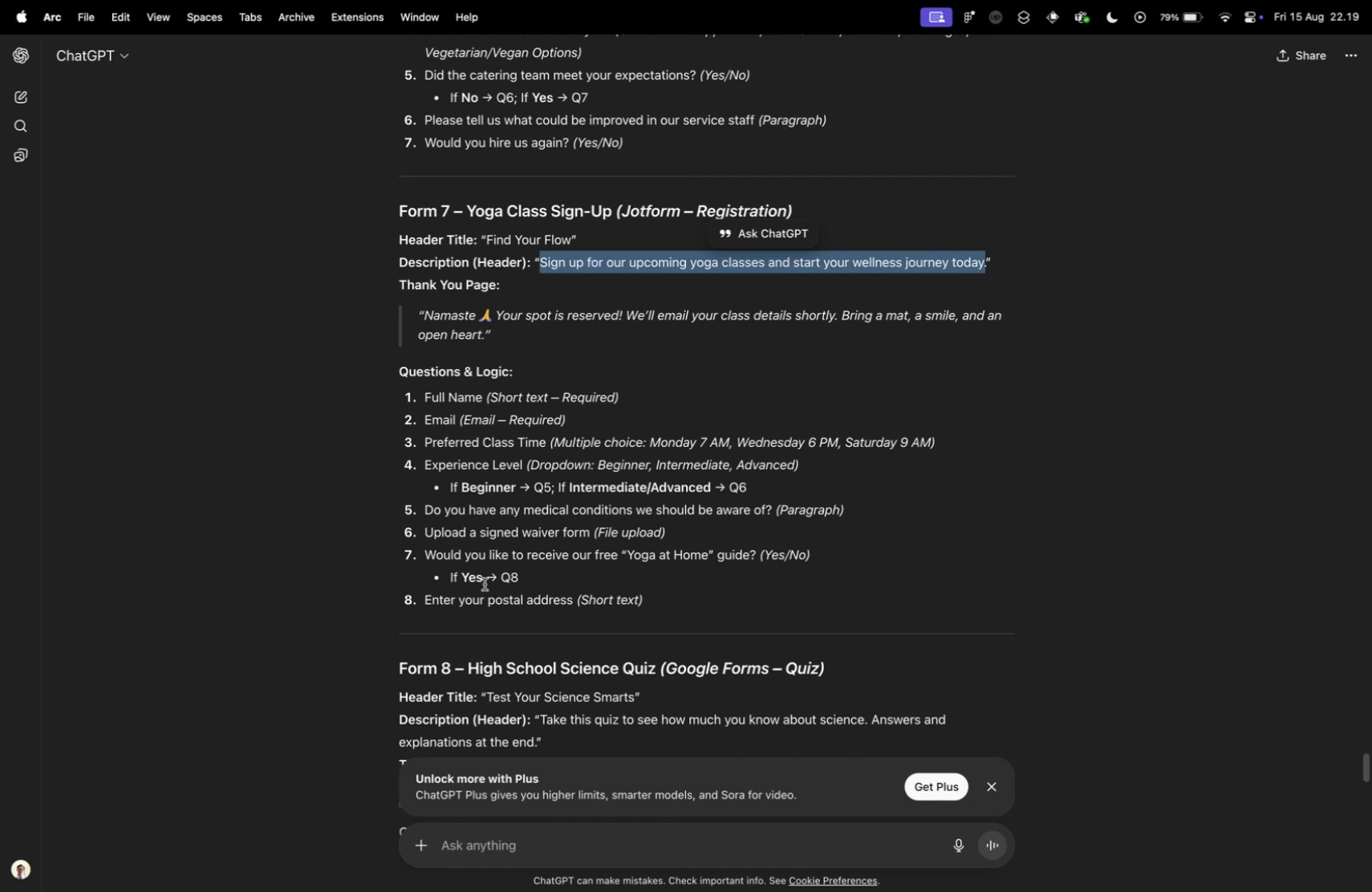 
left_click([137, 669])
 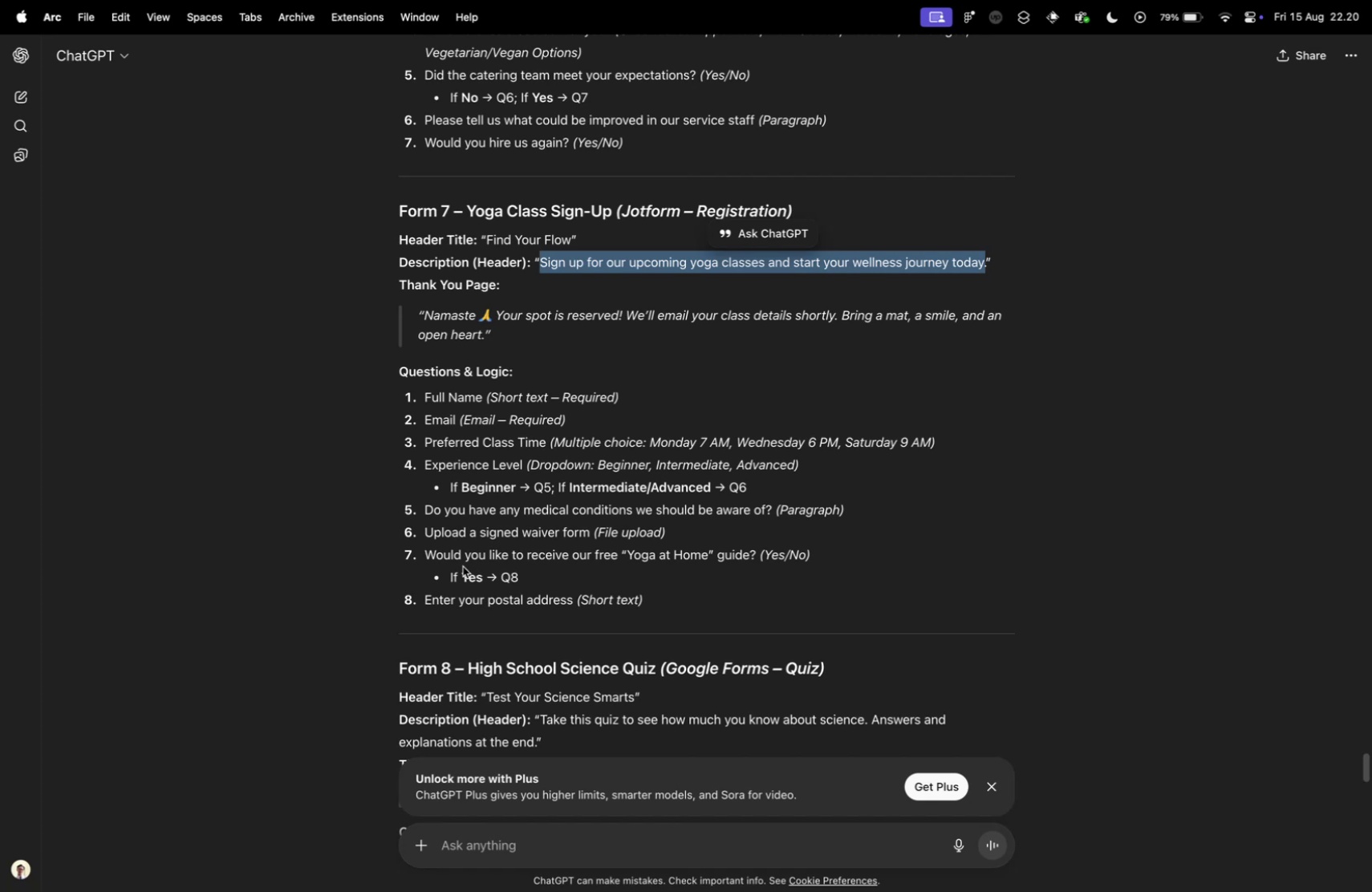 
key(Control+ControlLeft)
 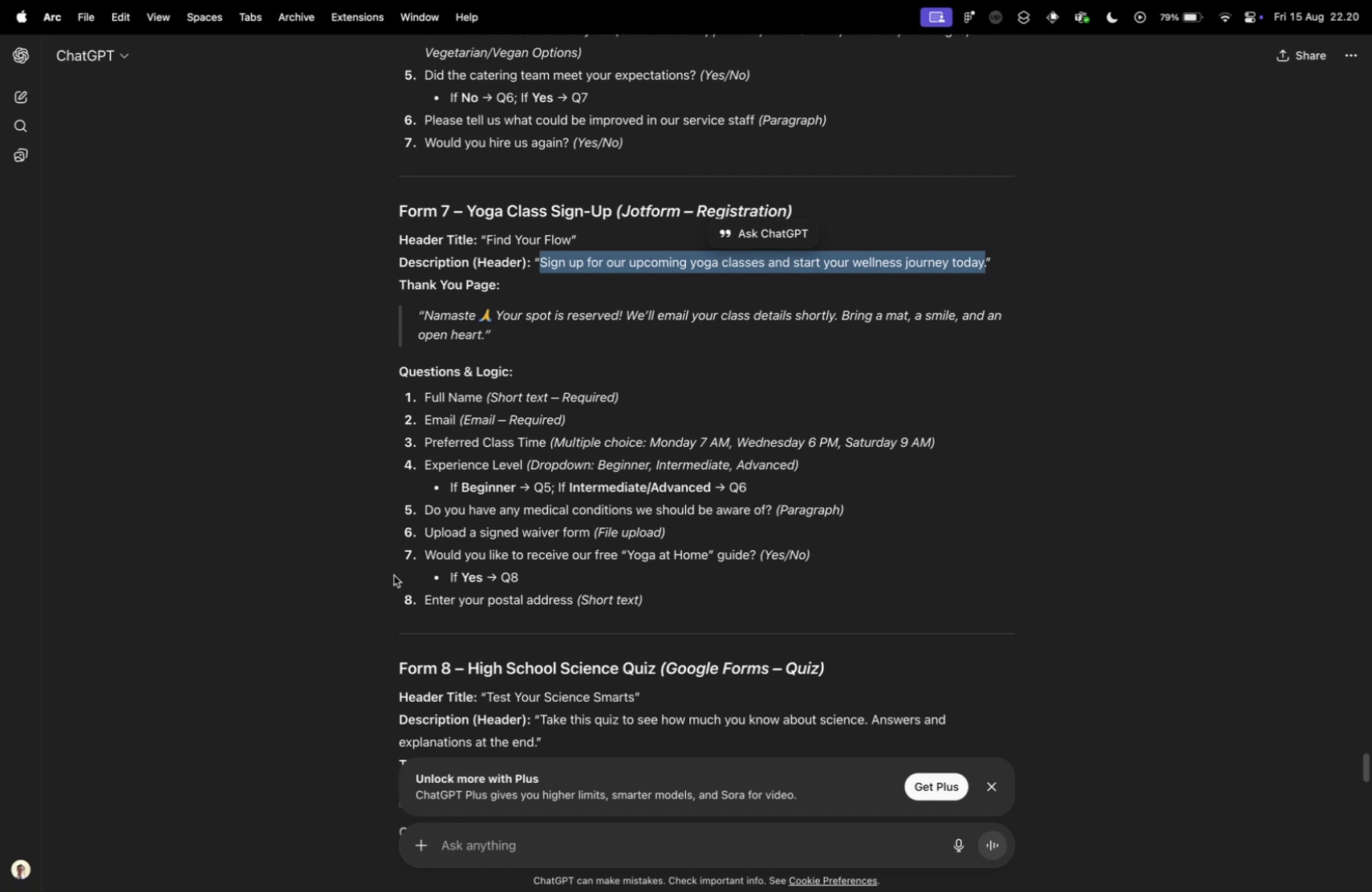 
key(Control+Tab)
 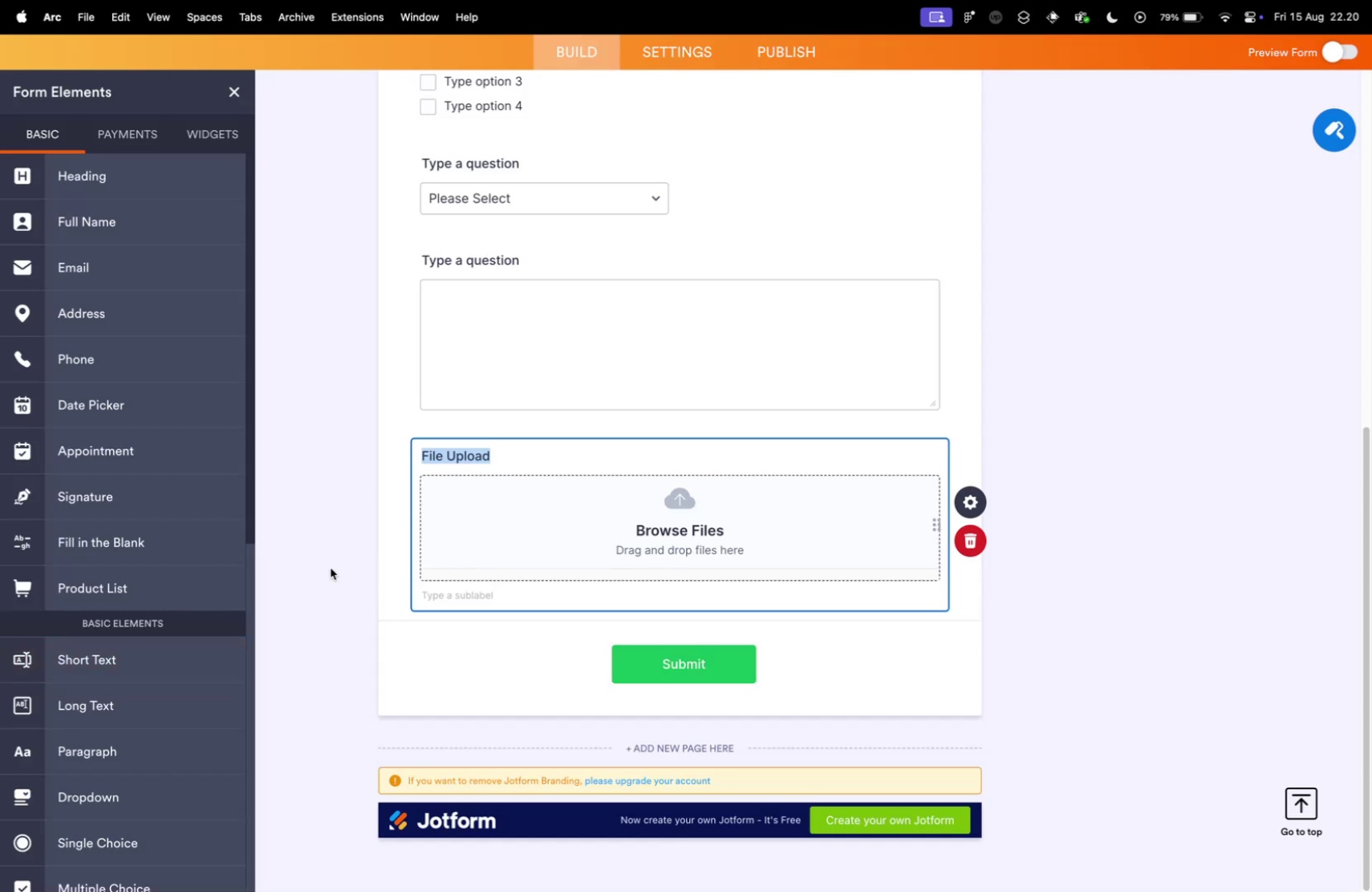 
key(Control+ControlLeft)
 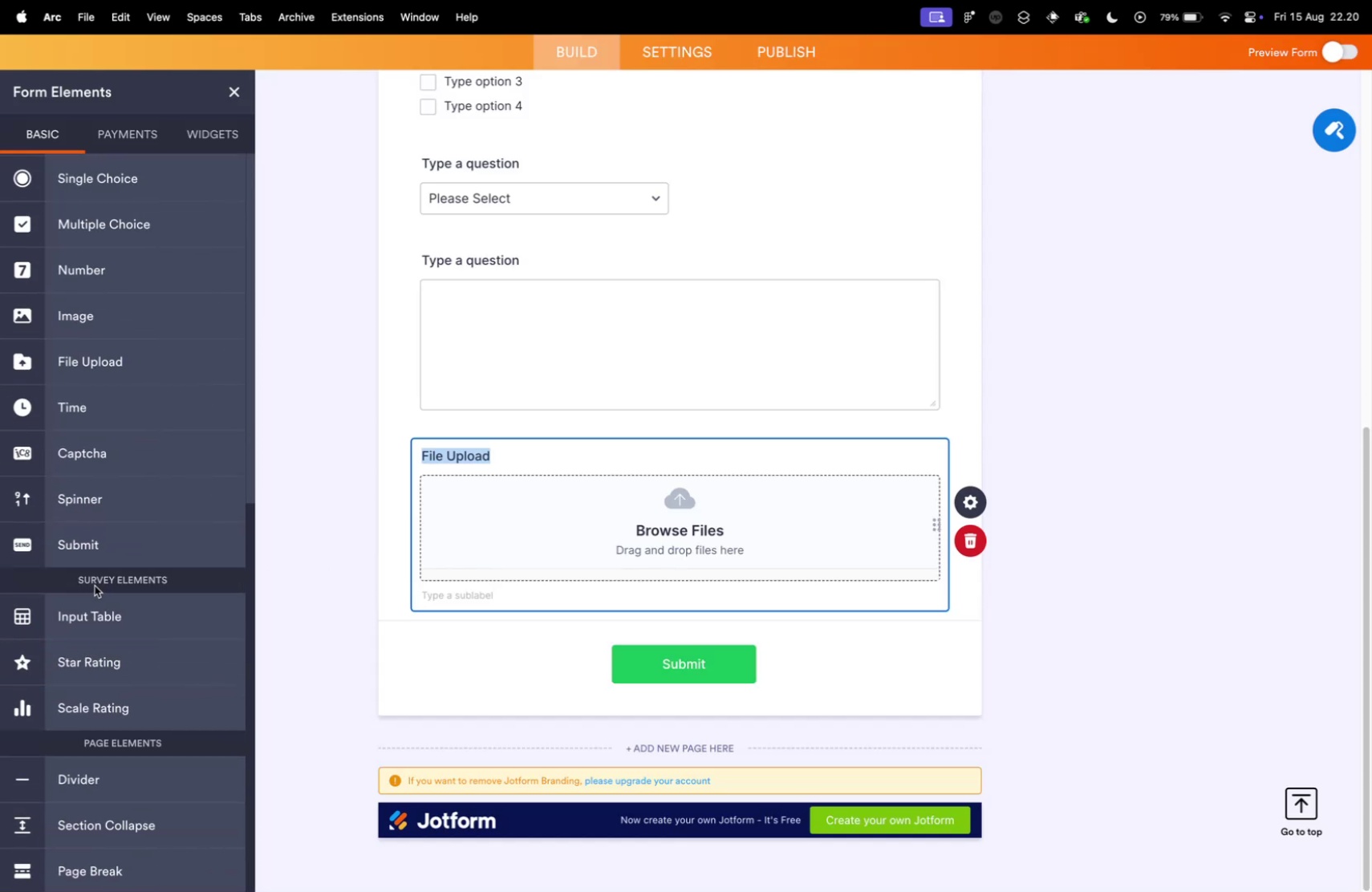 
key(Control+Tab)
 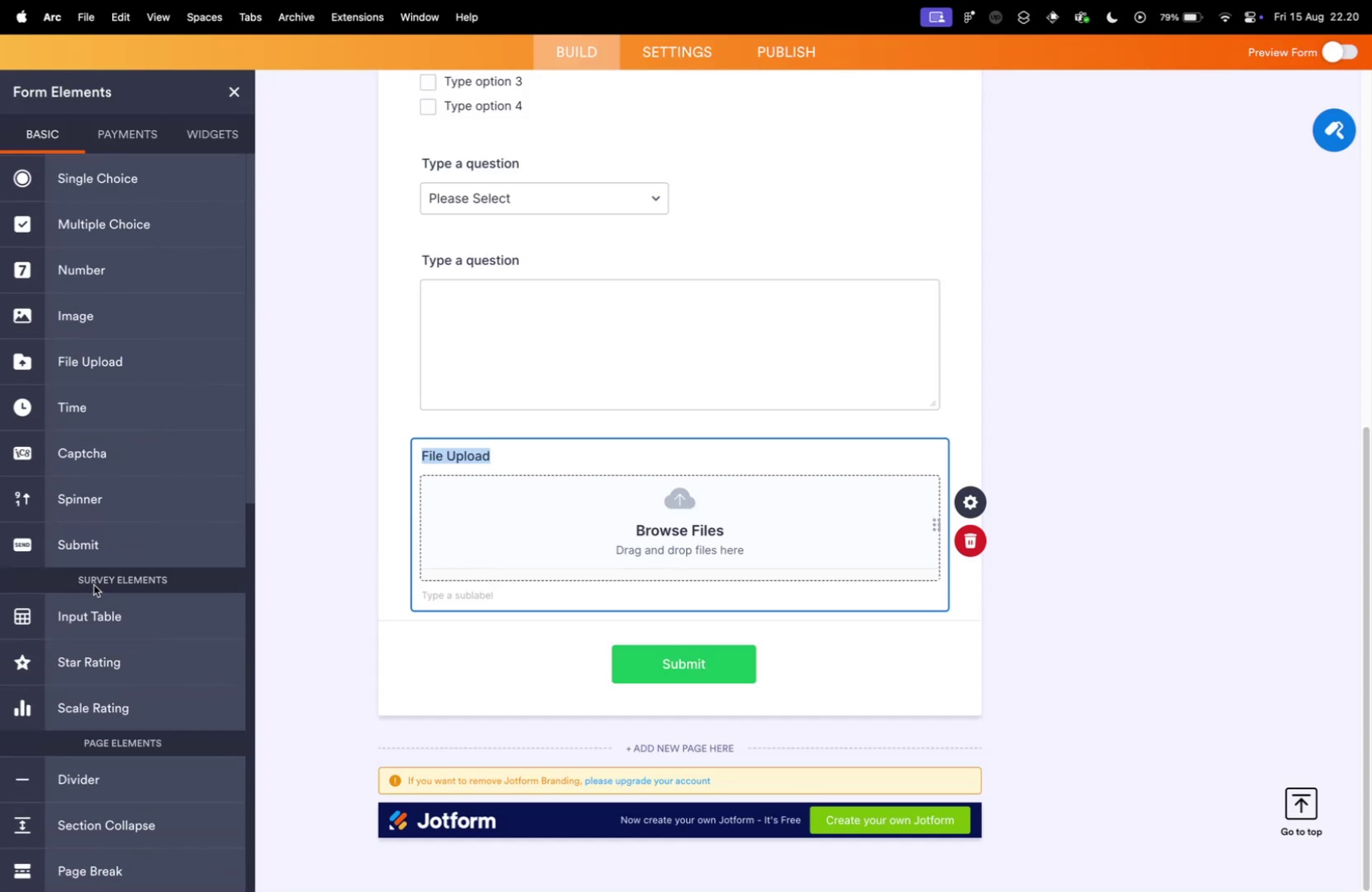 
scroll: coordinate [96, 586], scroll_direction: down, amount: 22.0
 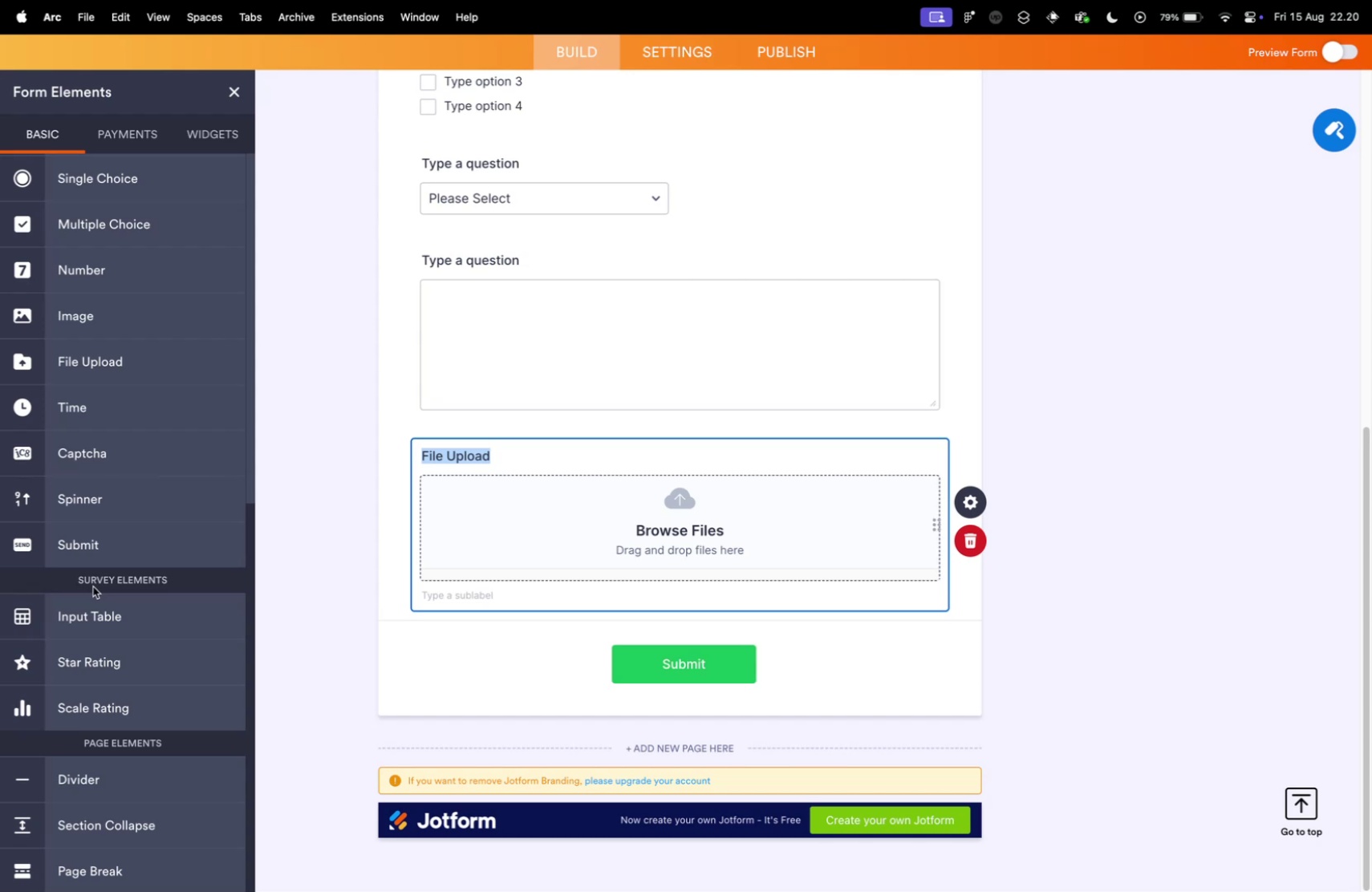 
wait(5.95)
 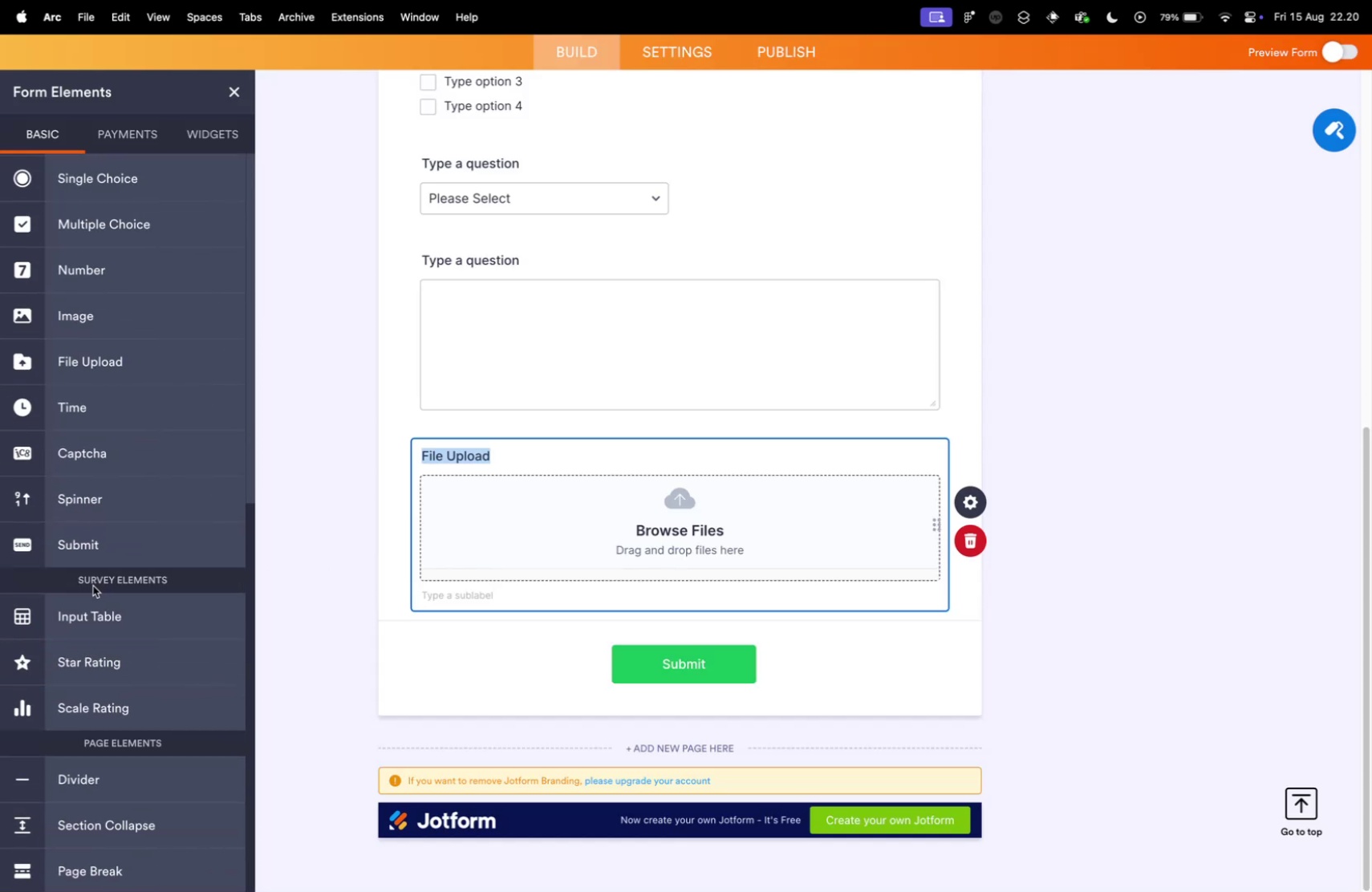 
scroll: coordinate [93, 586], scroll_direction: down, amount: 9.0
 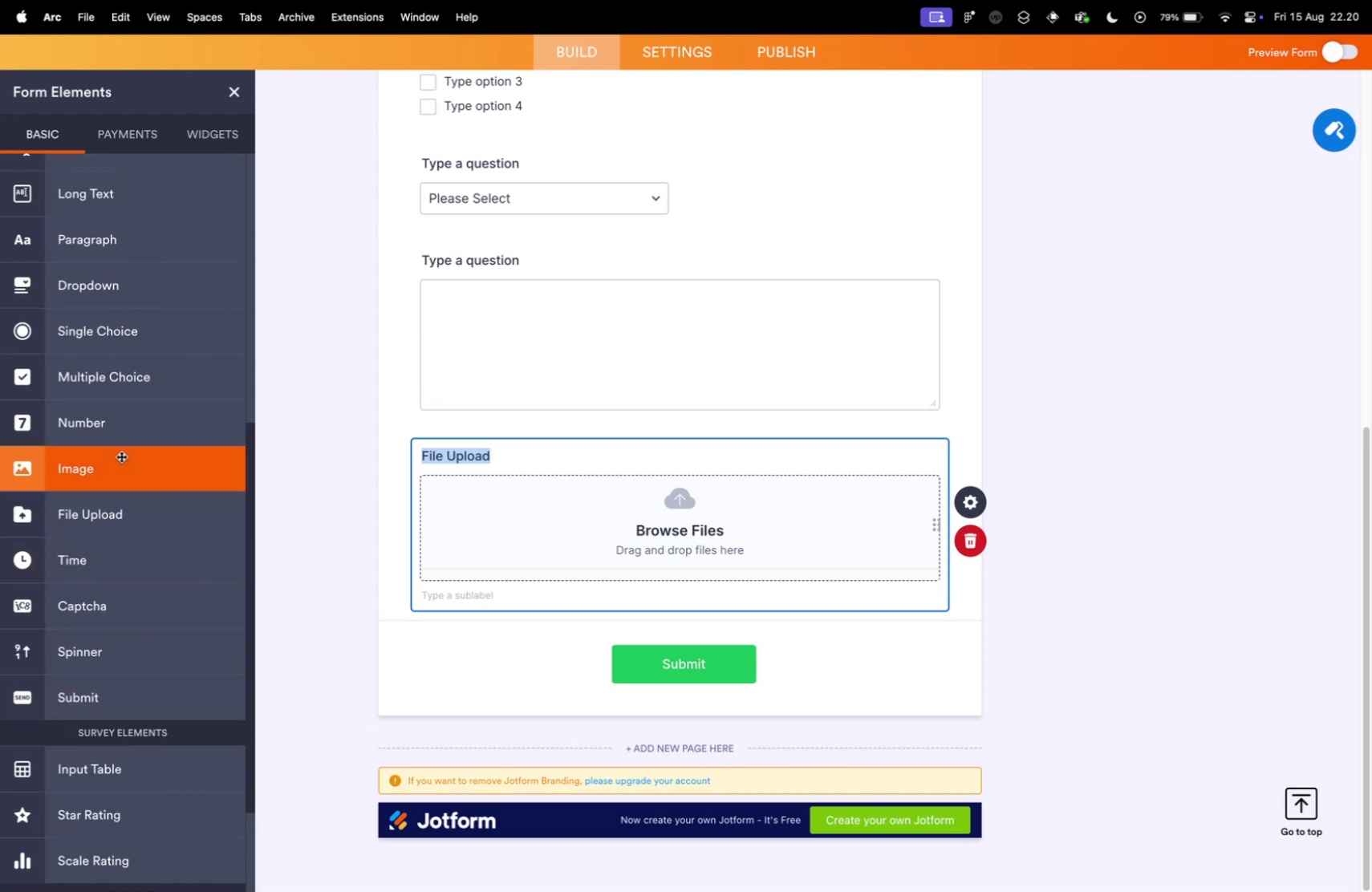 
scroll: coordinate [105, 501], scroll_direction: up, amount: 34.0
 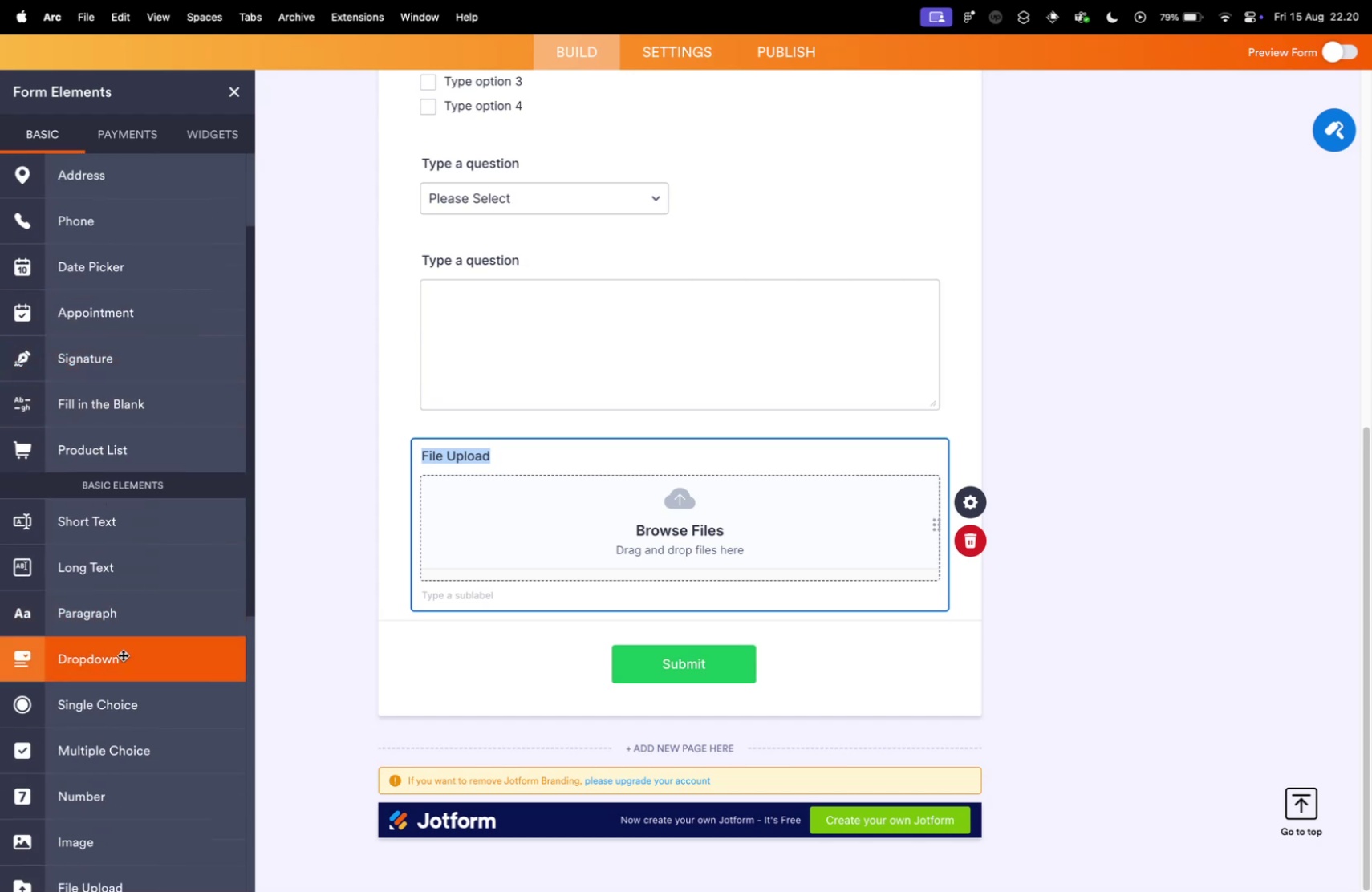 
scroll: coordinate [81, 494], scroll_direction: down, amount: 5.0
 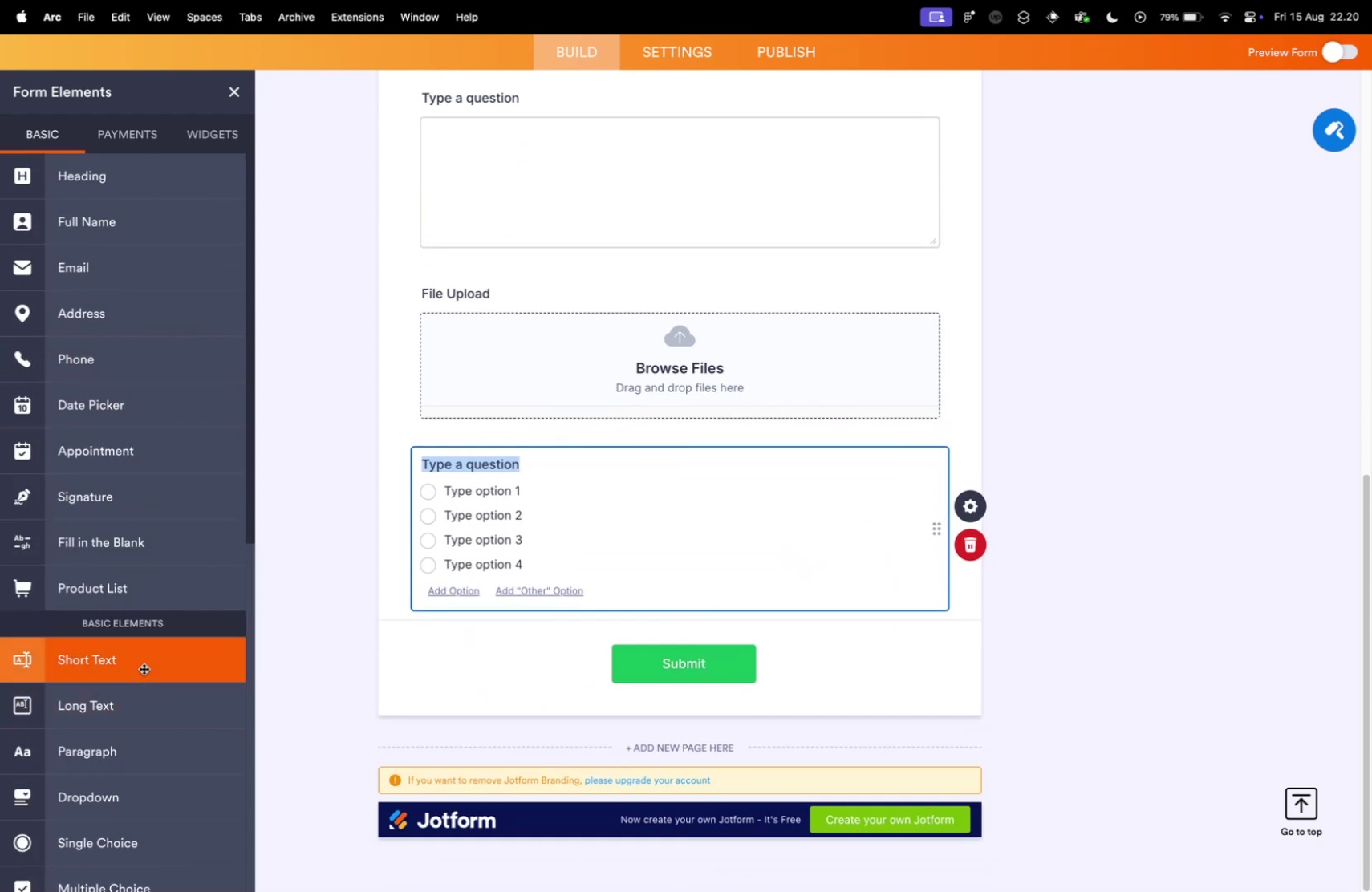 
scroll: coordinate [144, 667], scroll_direction: up, amount: 6.0
 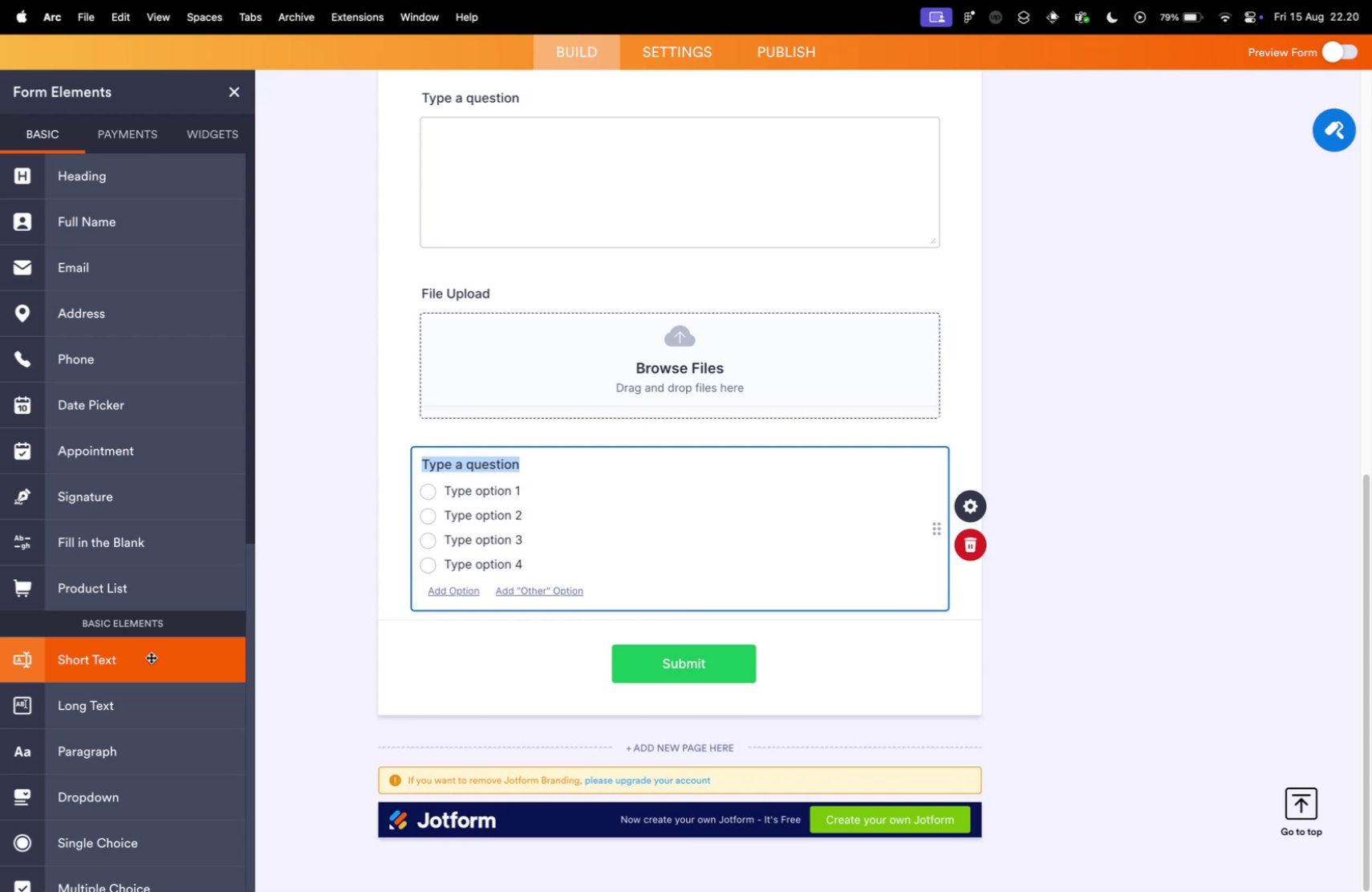 
wait(8.9)
 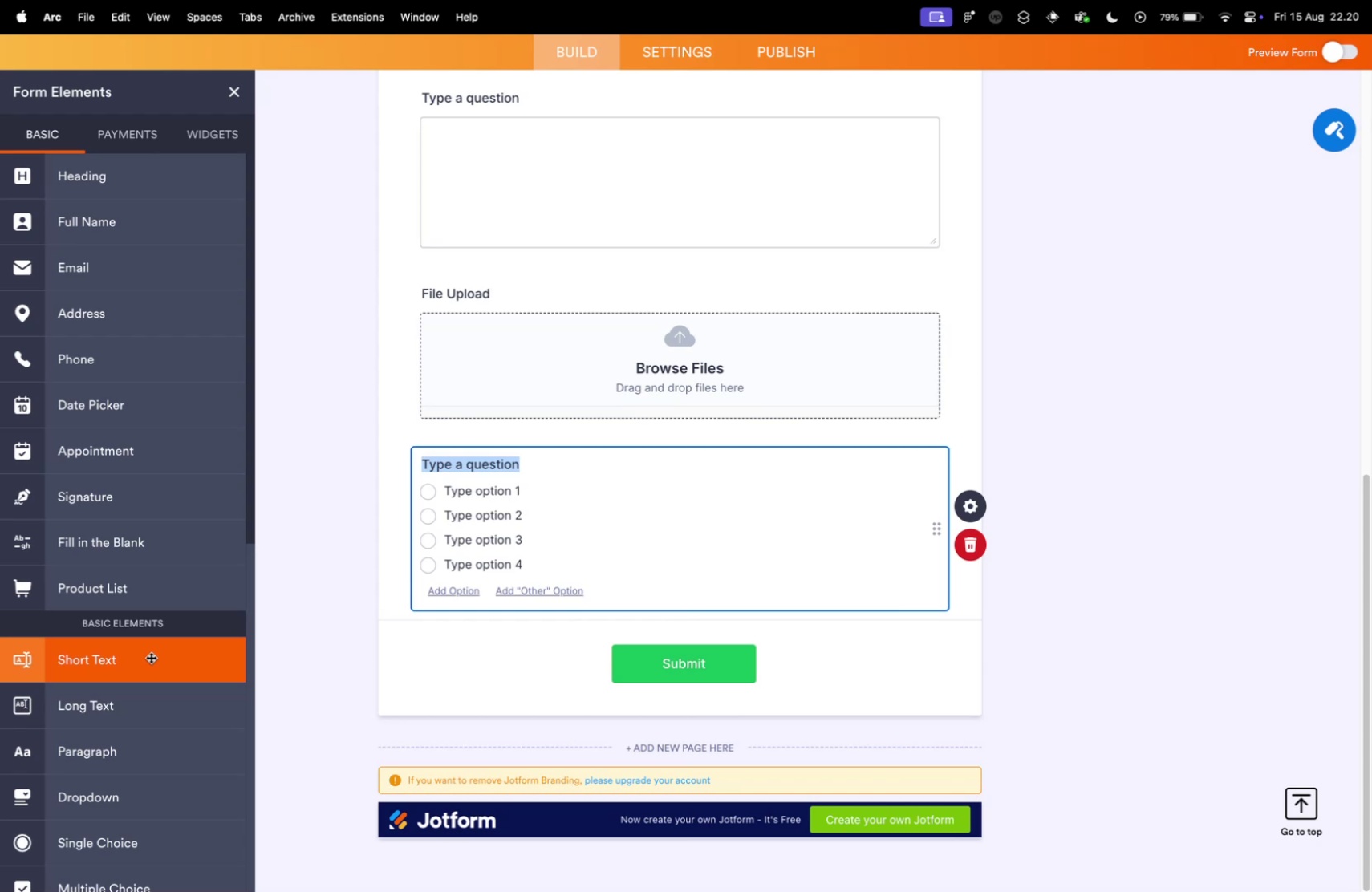 
scroll: coordinate [437, 497], scroll_direction: up, amount: 22.0
 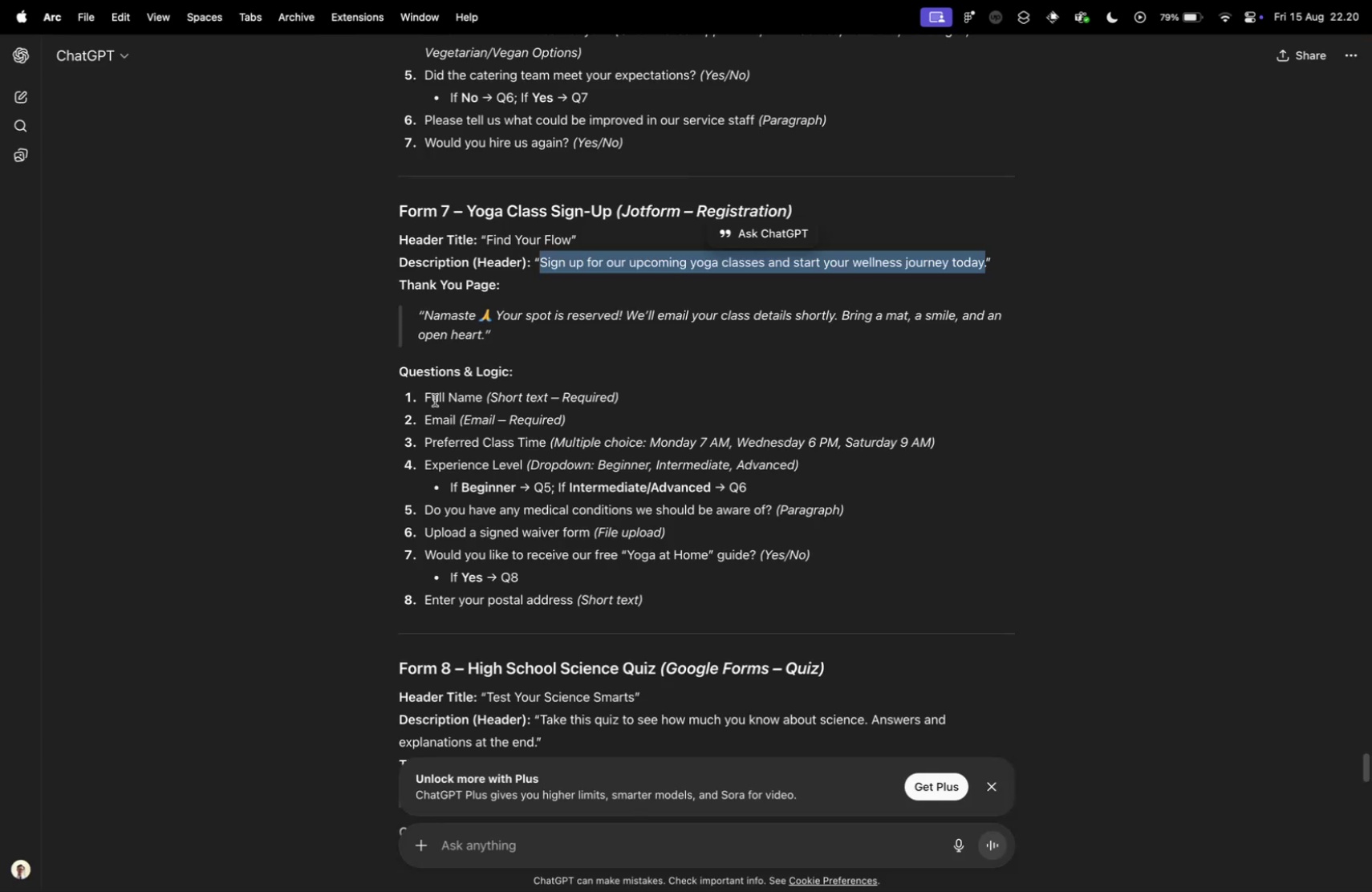 
key(Control+ControlLeft)
 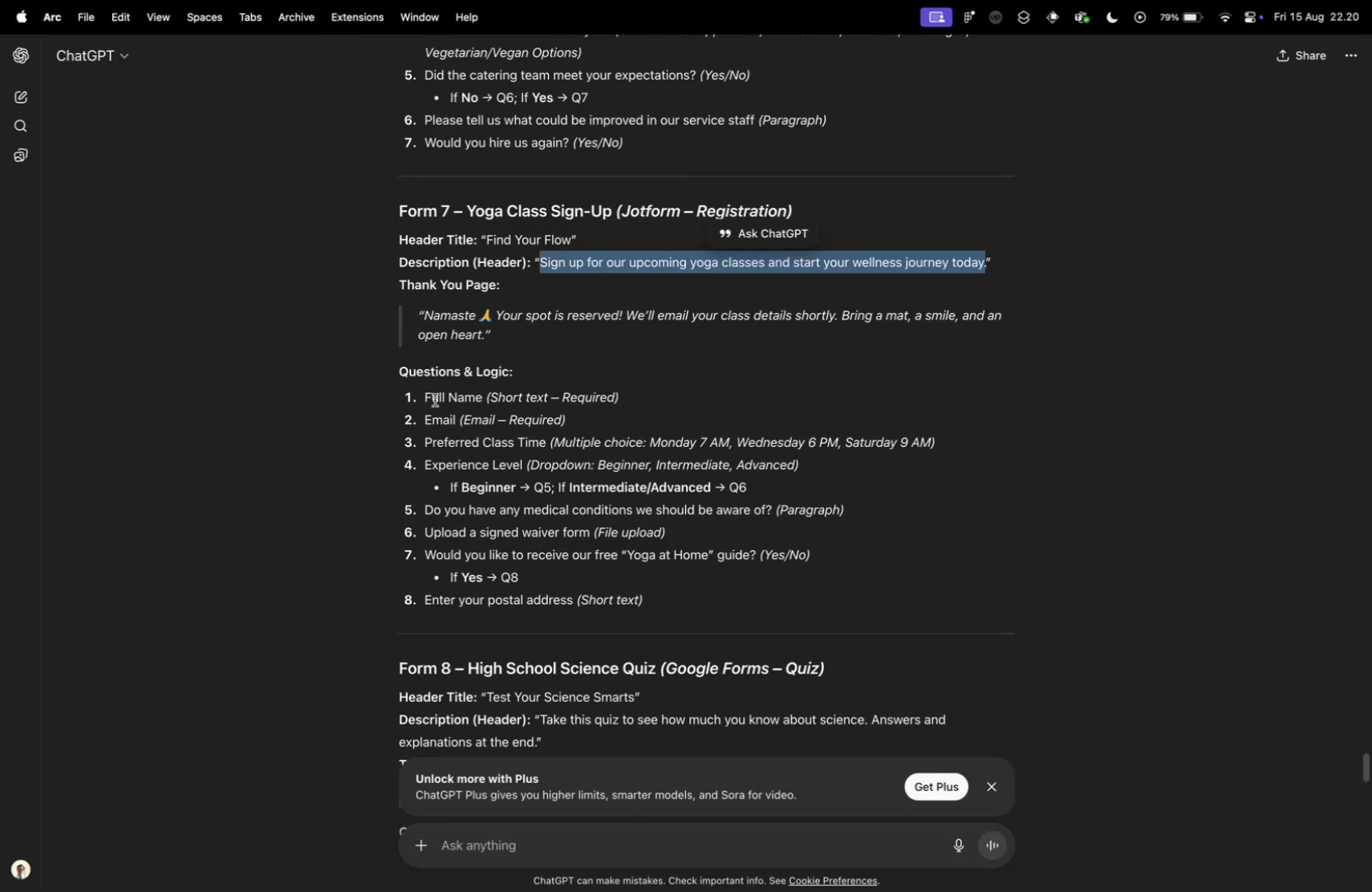 
key(Control+Tab)
 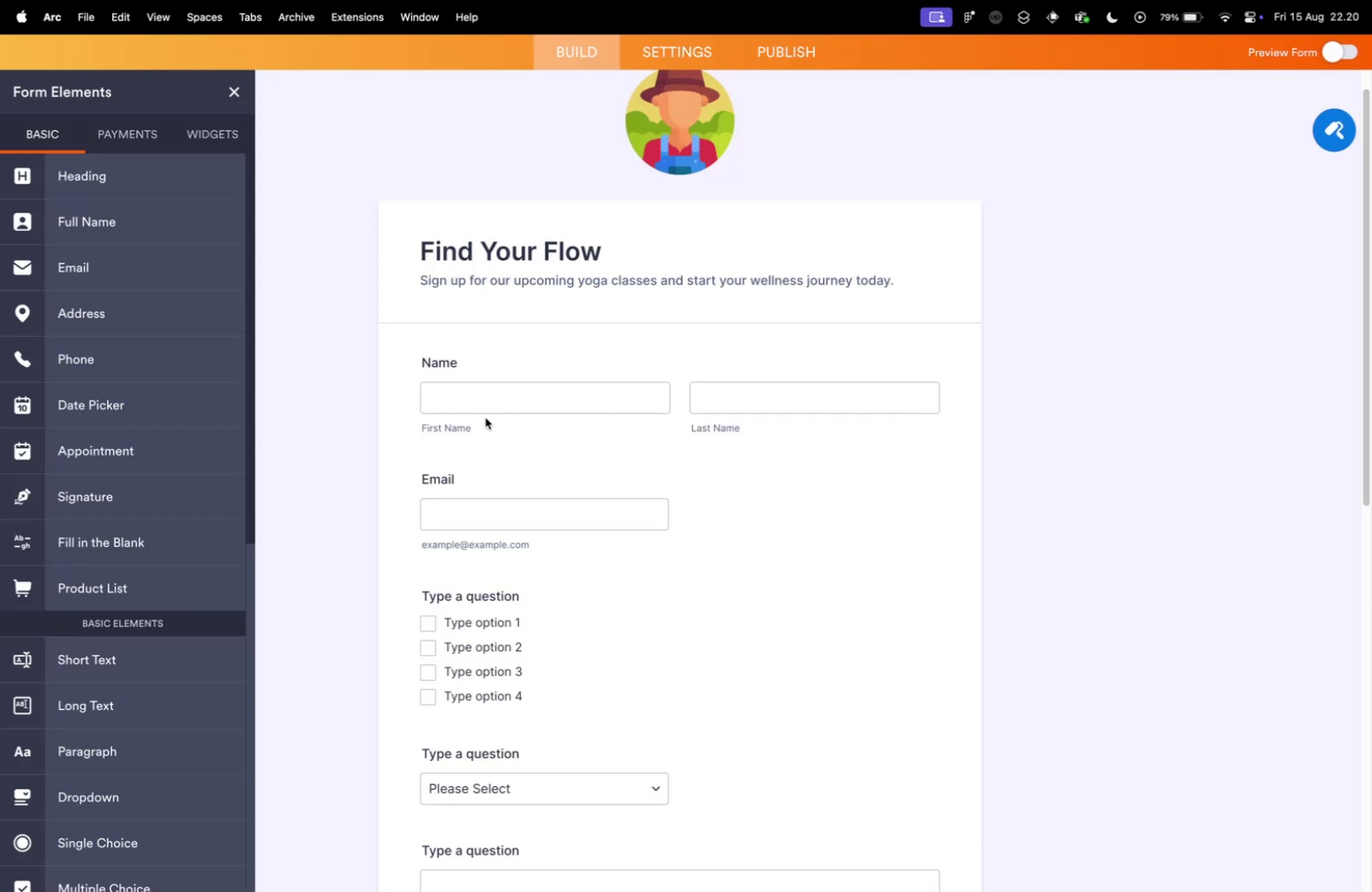 
key(Control+Tab)
 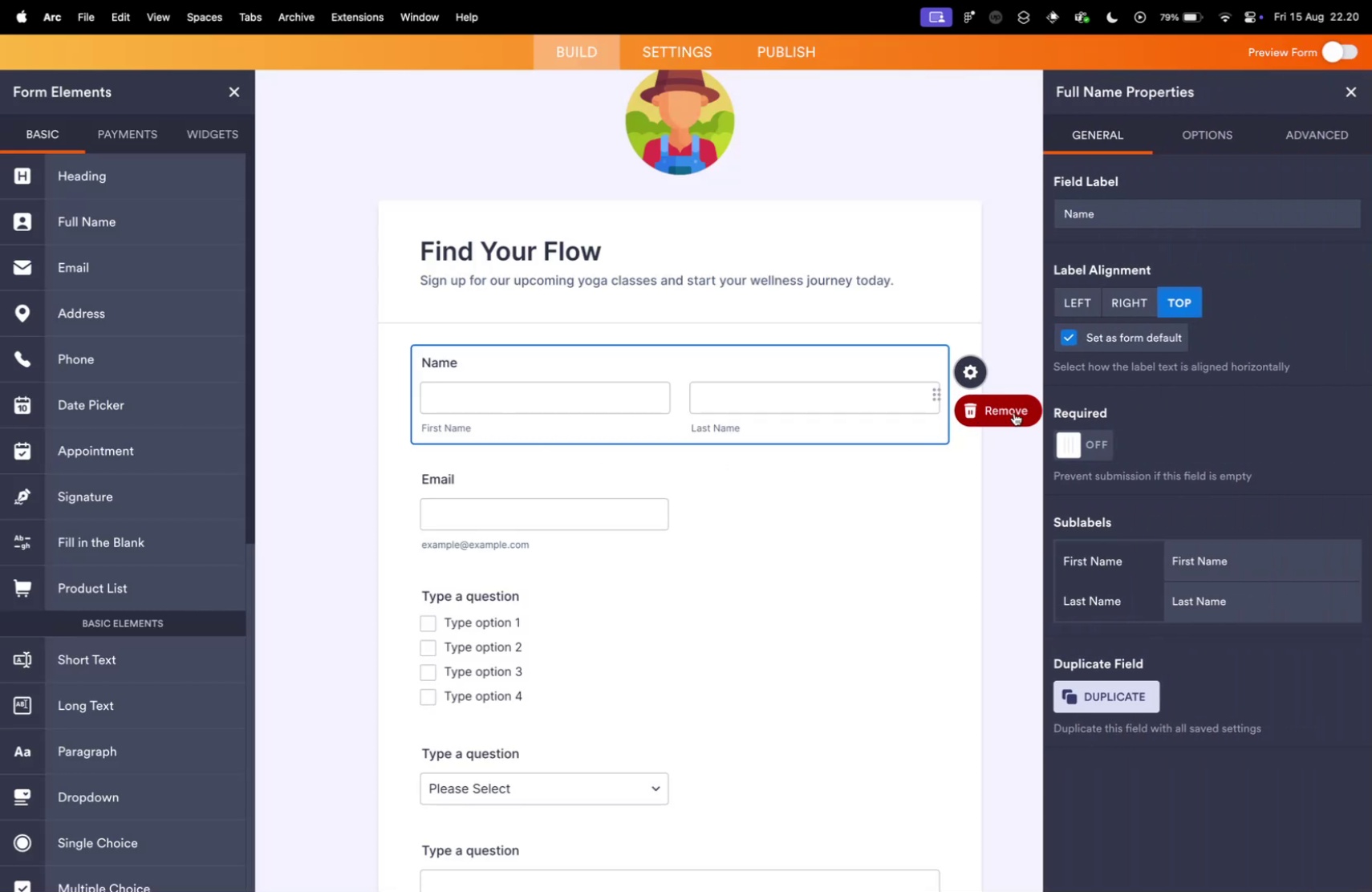 
left_click([959, 360])
 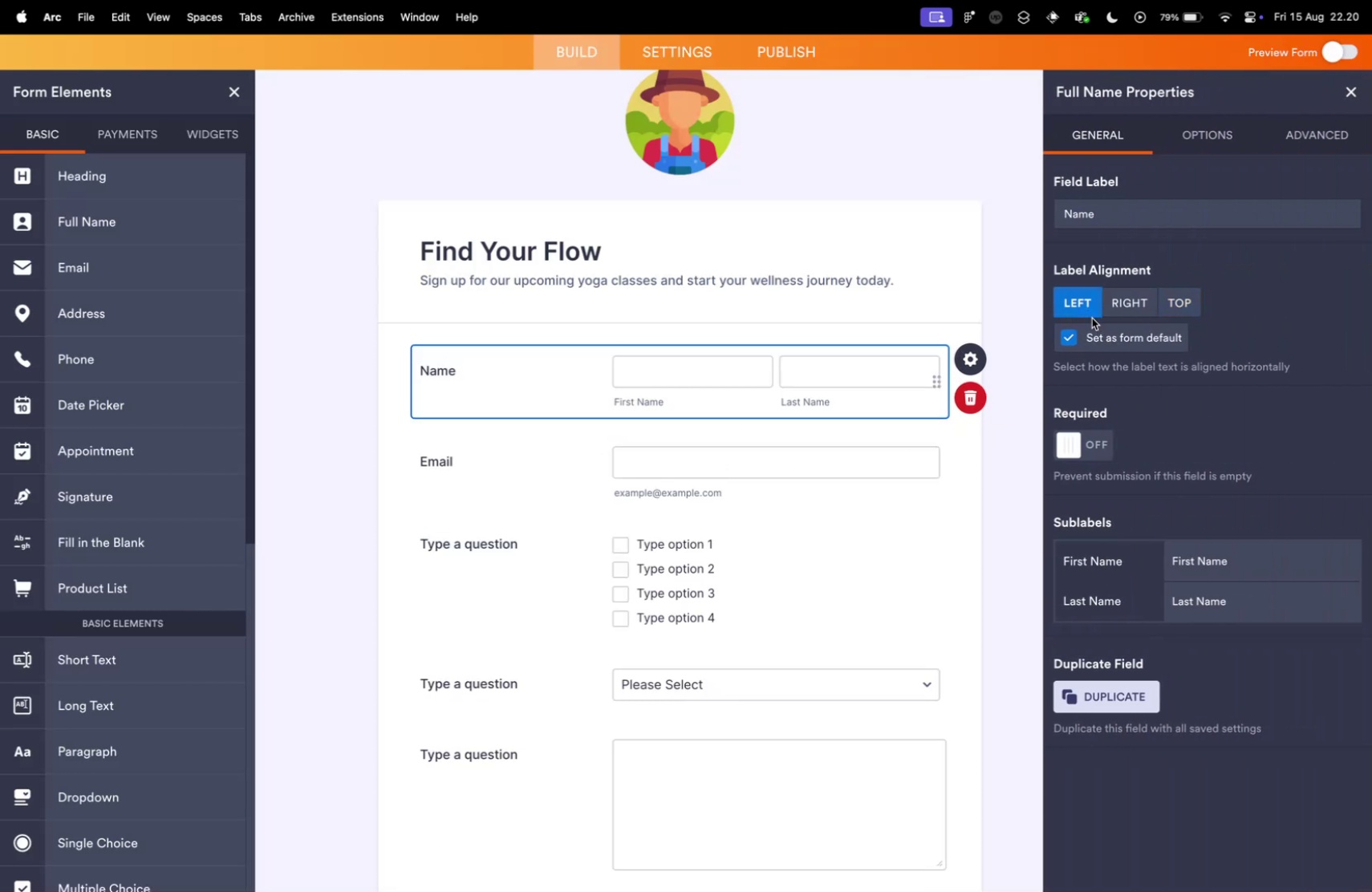 
left_click([1087, 306])
 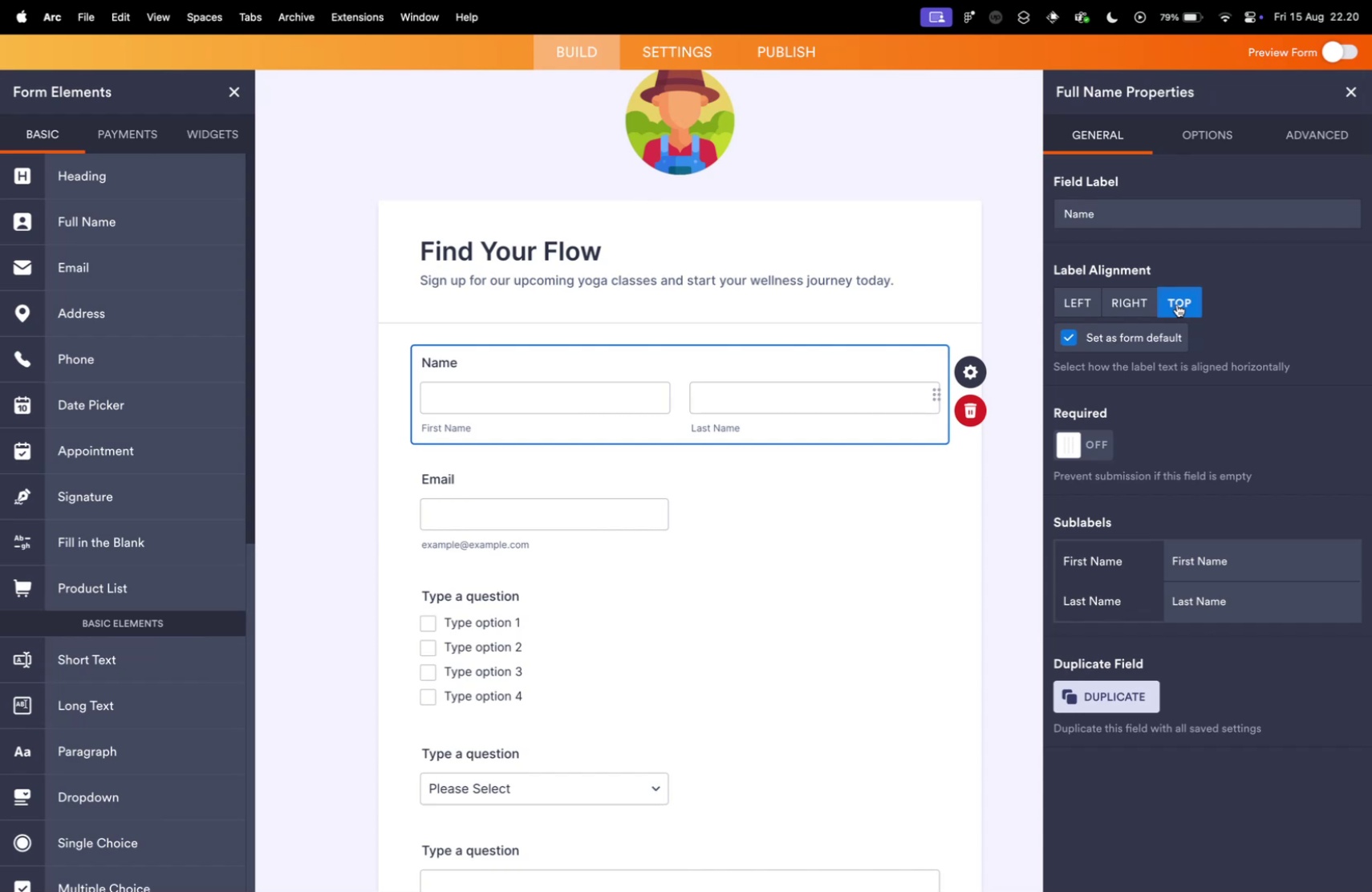 
double_click([1179, 302])
 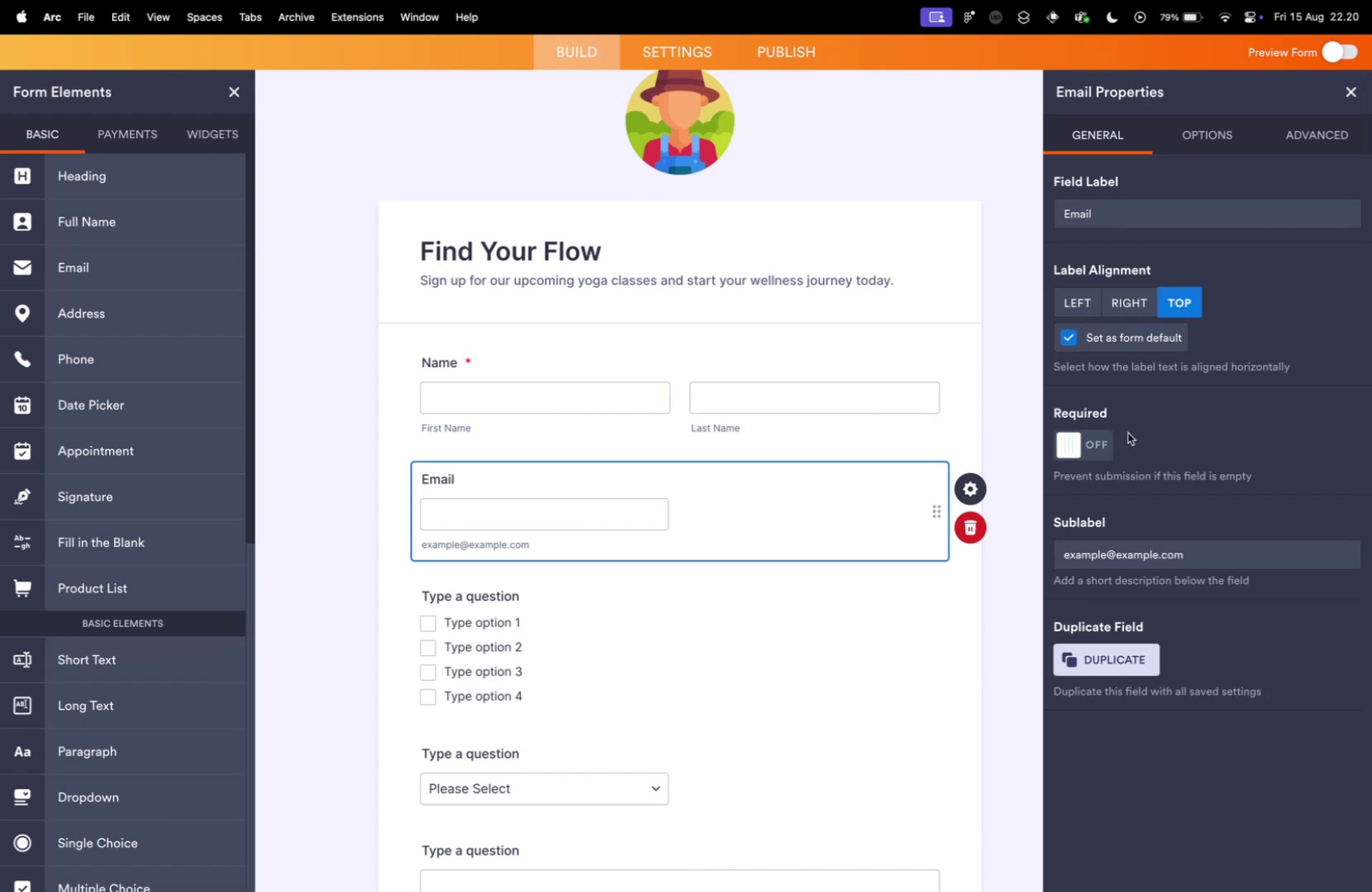 
left_click([1094, 447])
 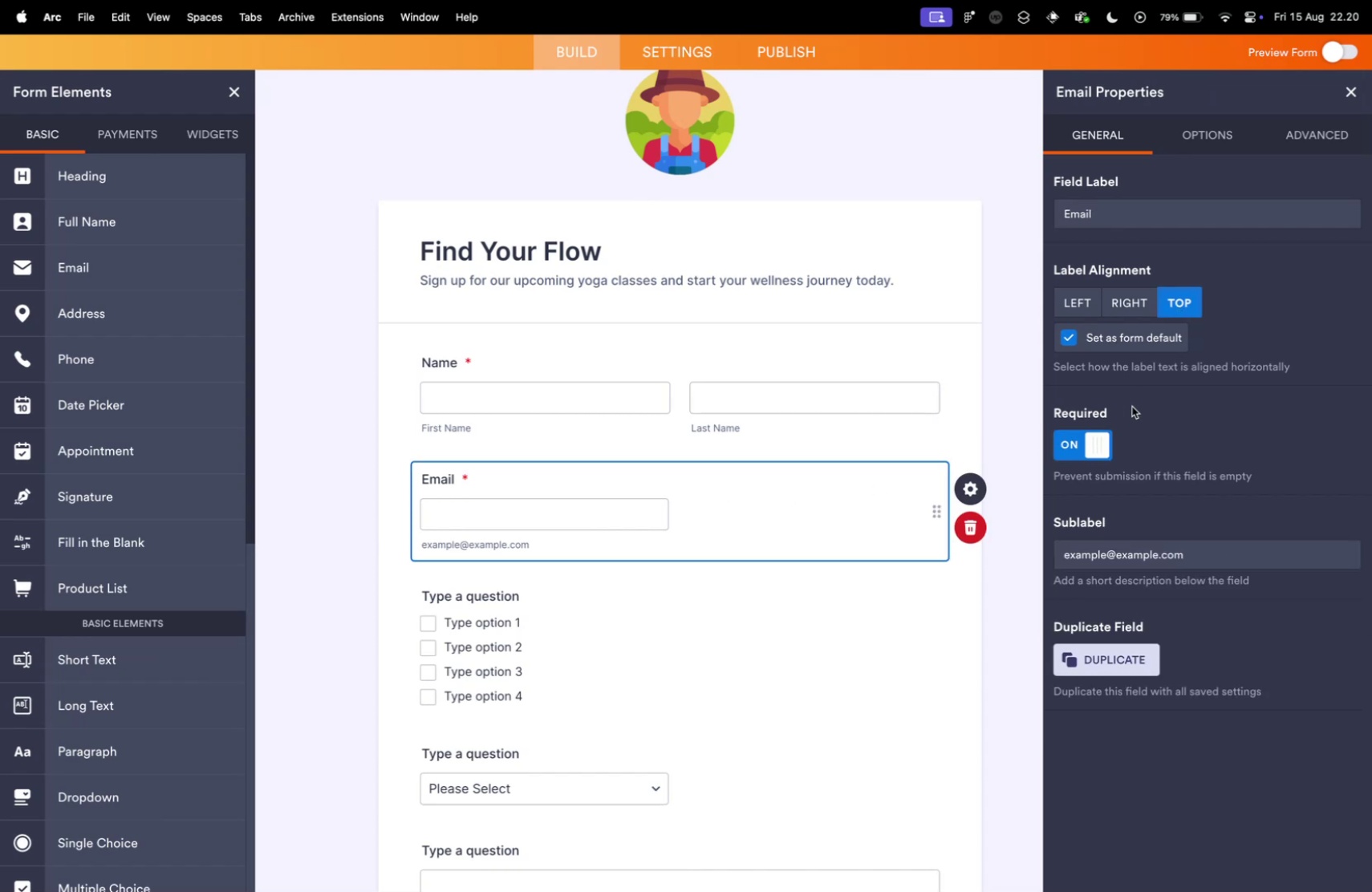 
left_click([727, 471])
 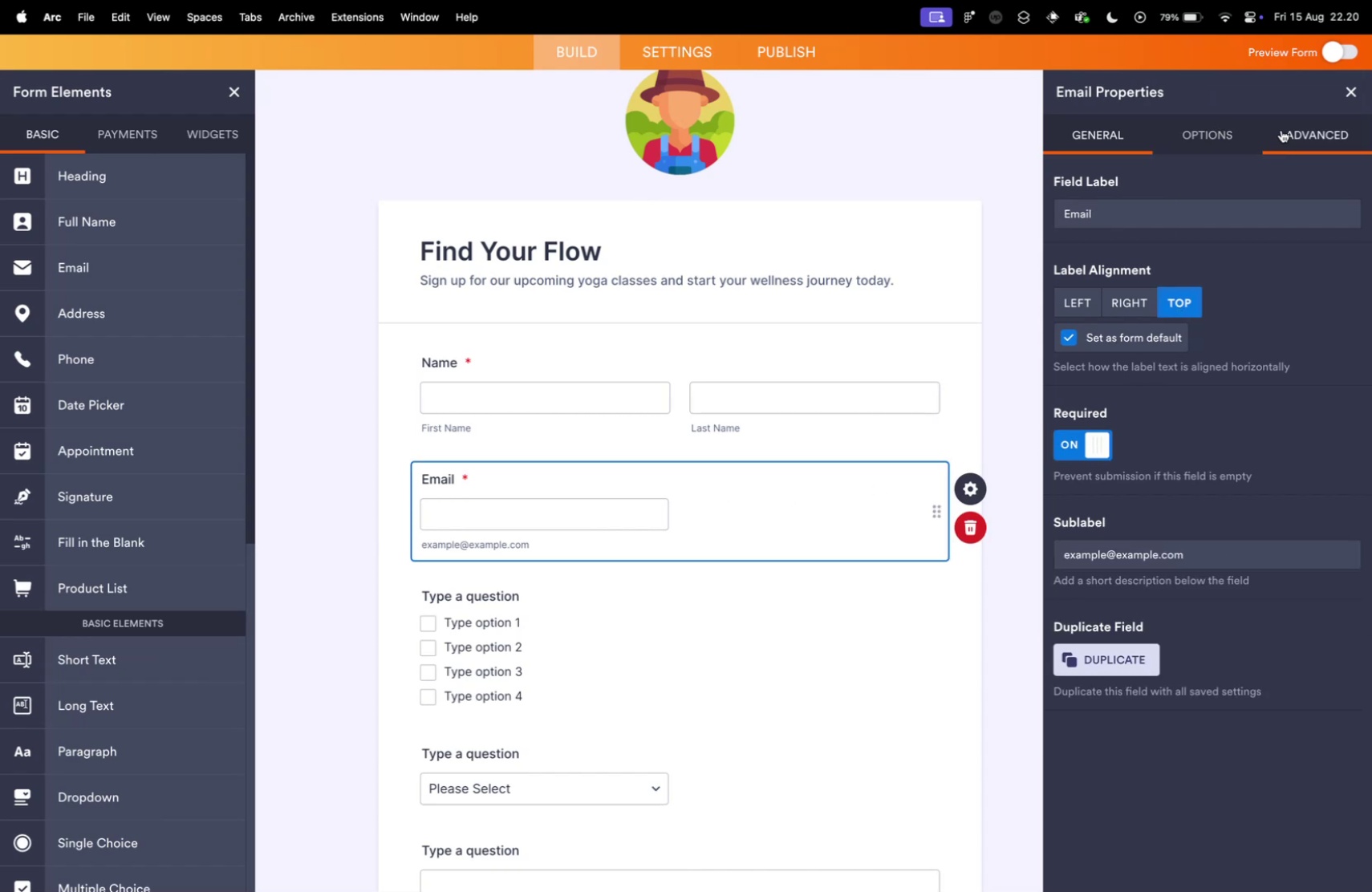 
left_click([1077, 441])
 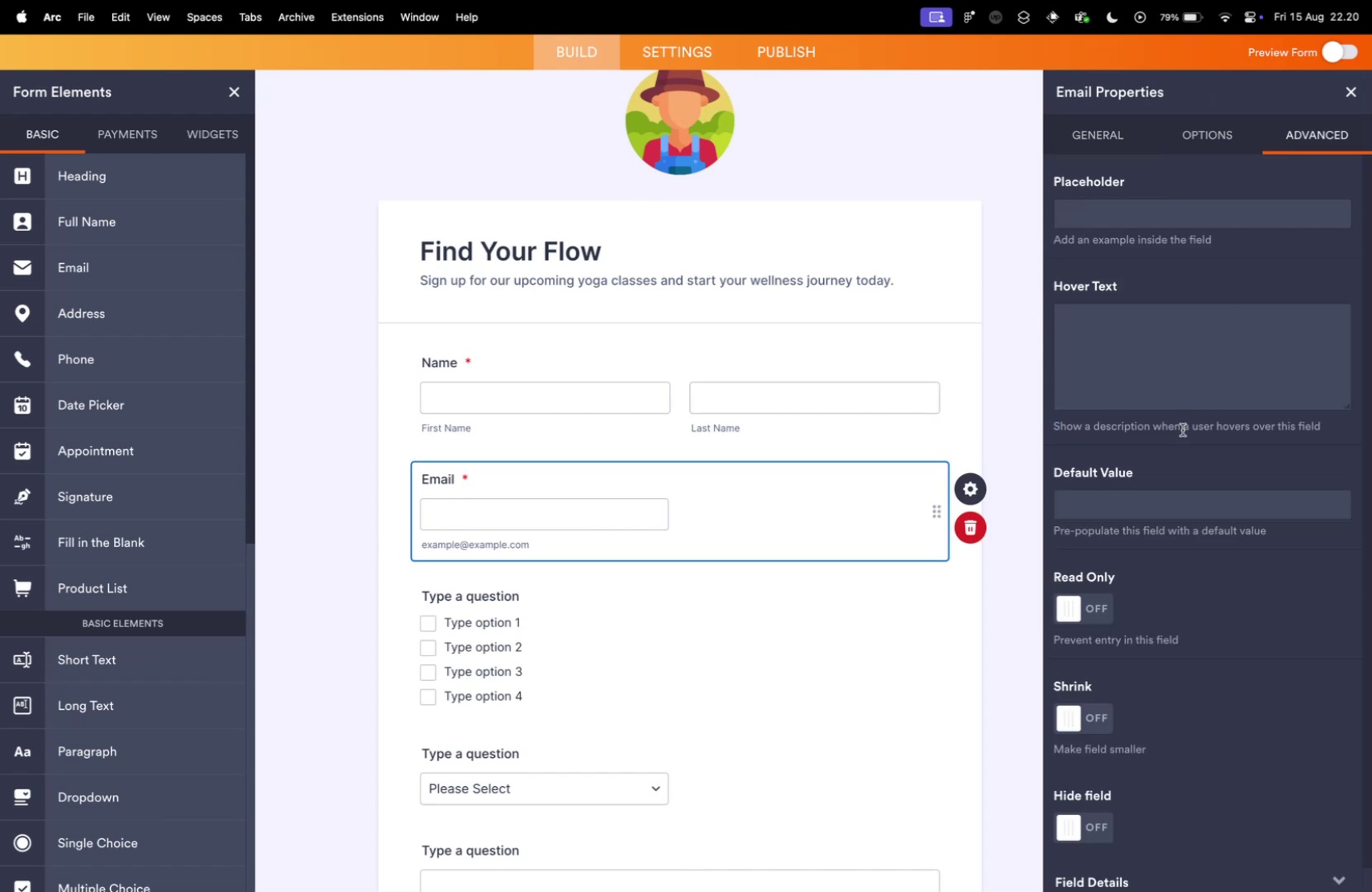 
left_click([1281, 130])
 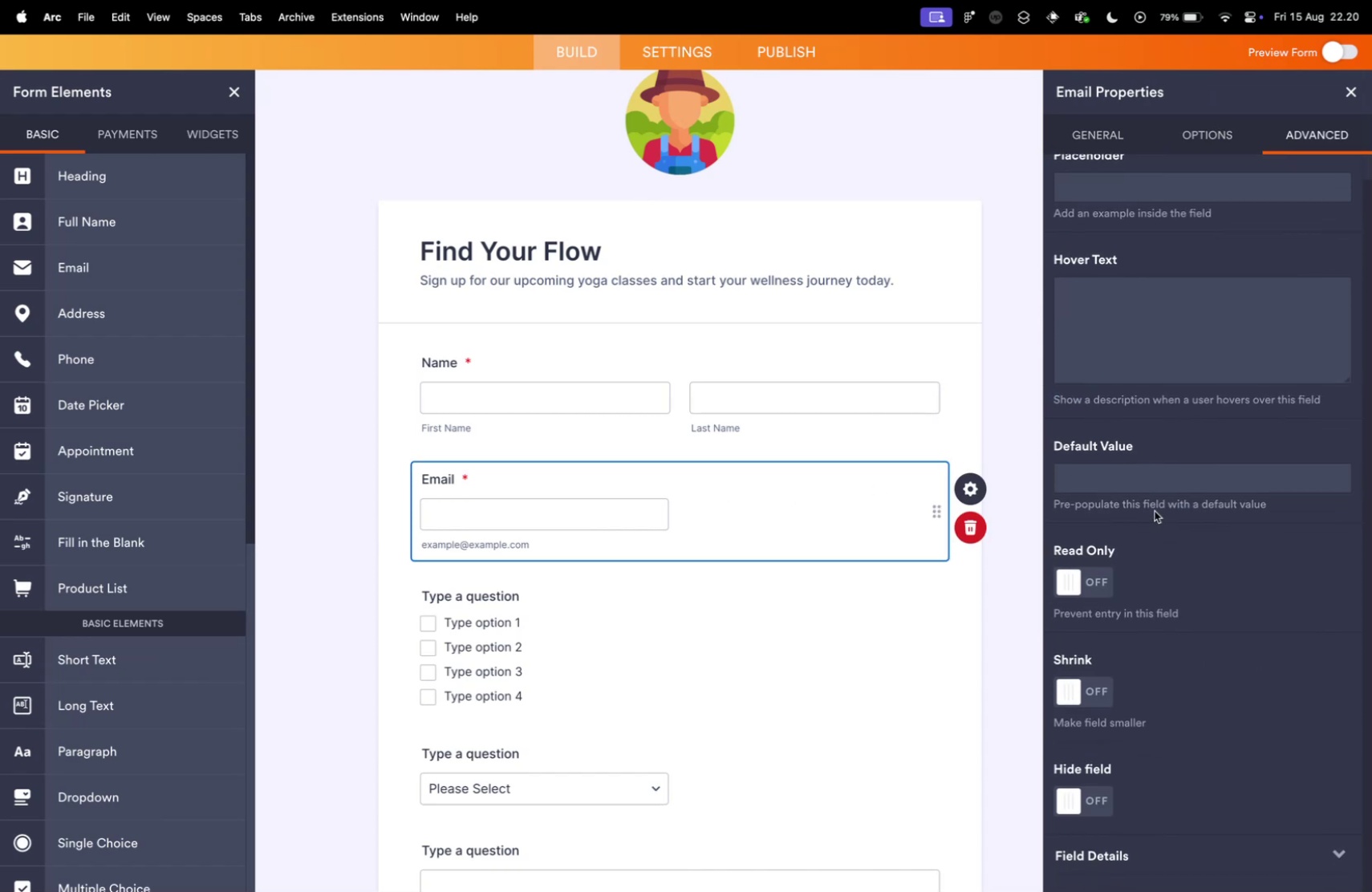 
scroll: coordinate [1157, 509], scroll_direction: down, amount: 43.0
 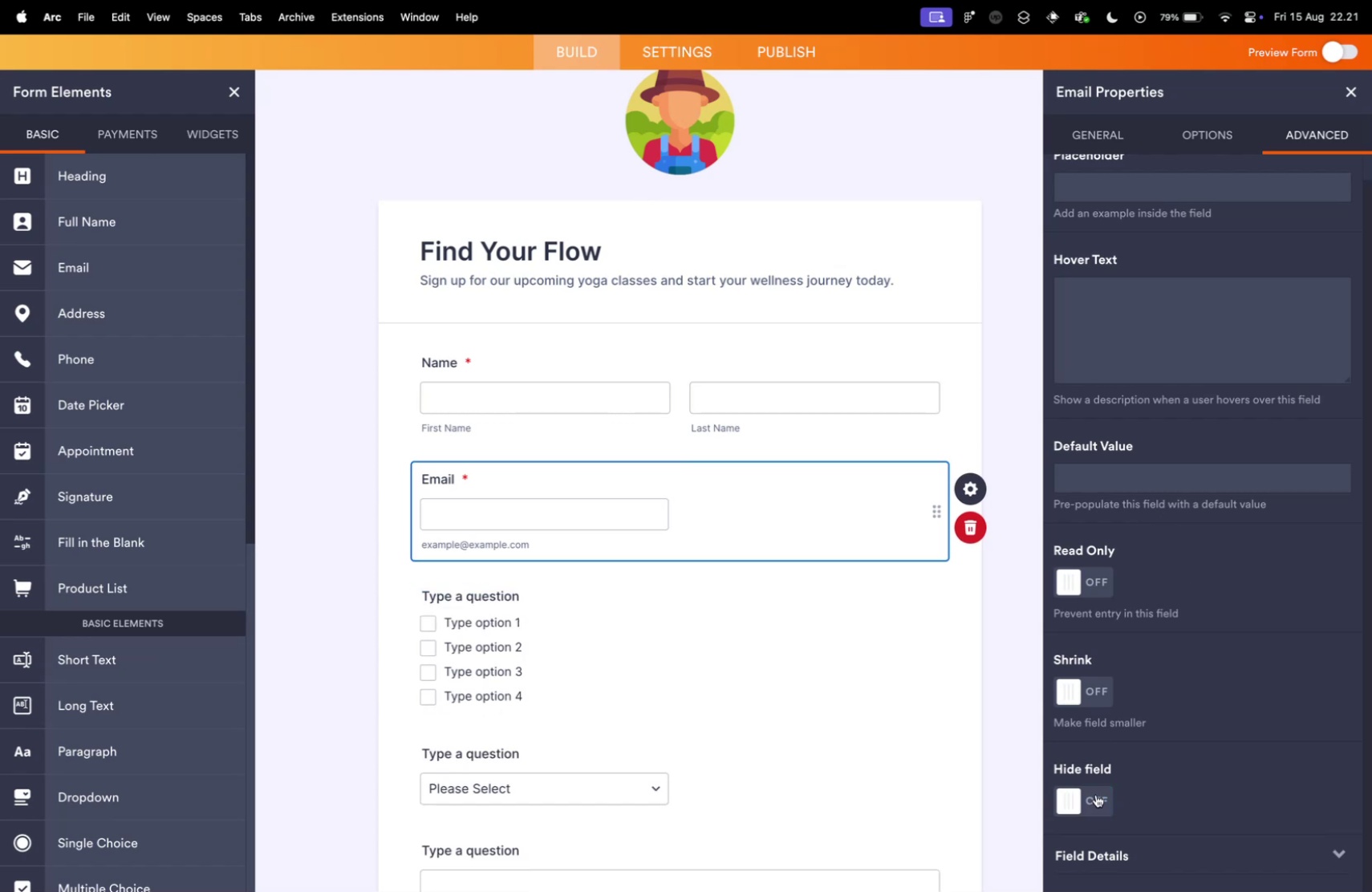 
wait(6.35)
 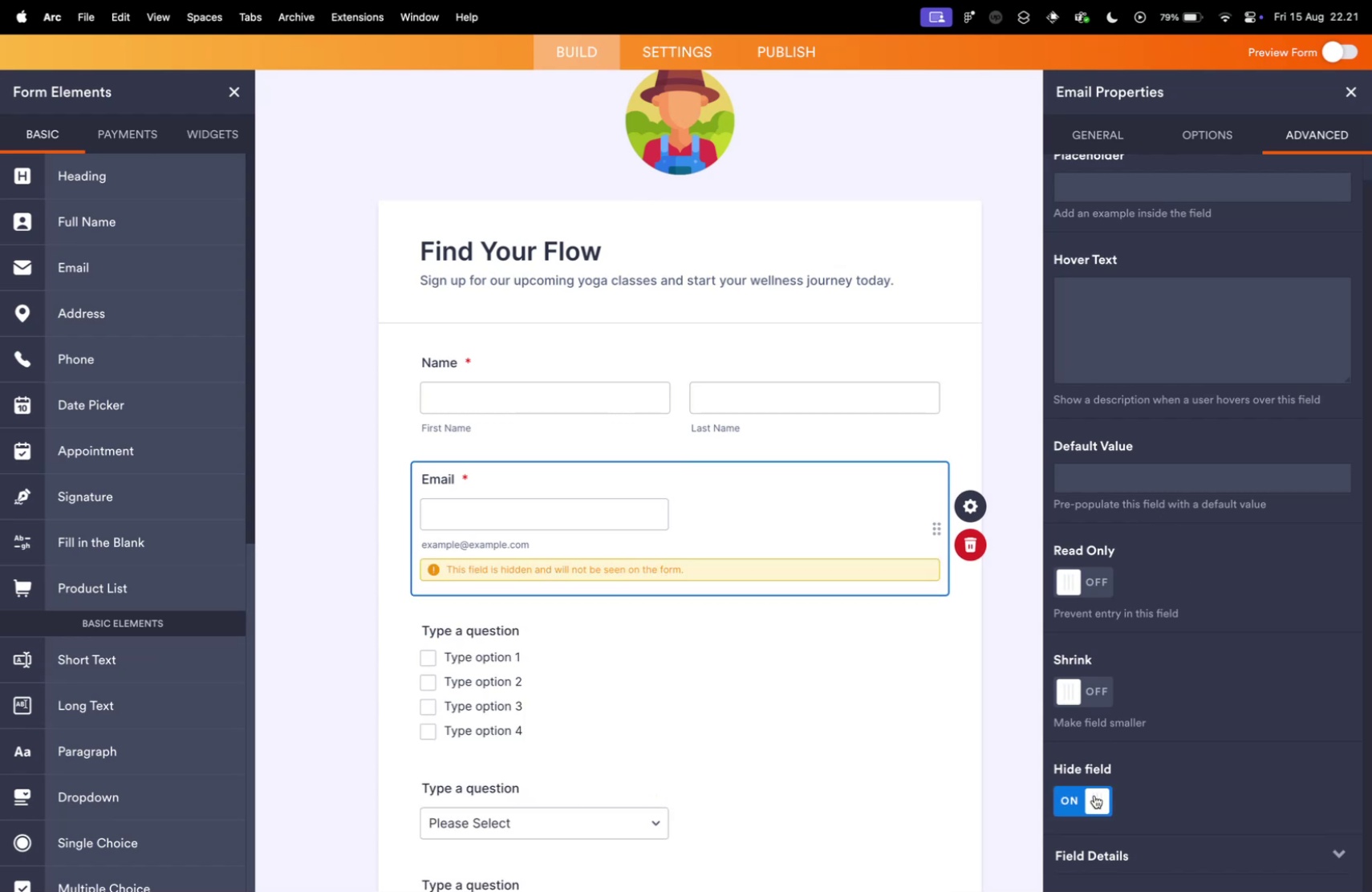 
left_click([1094, 795])
 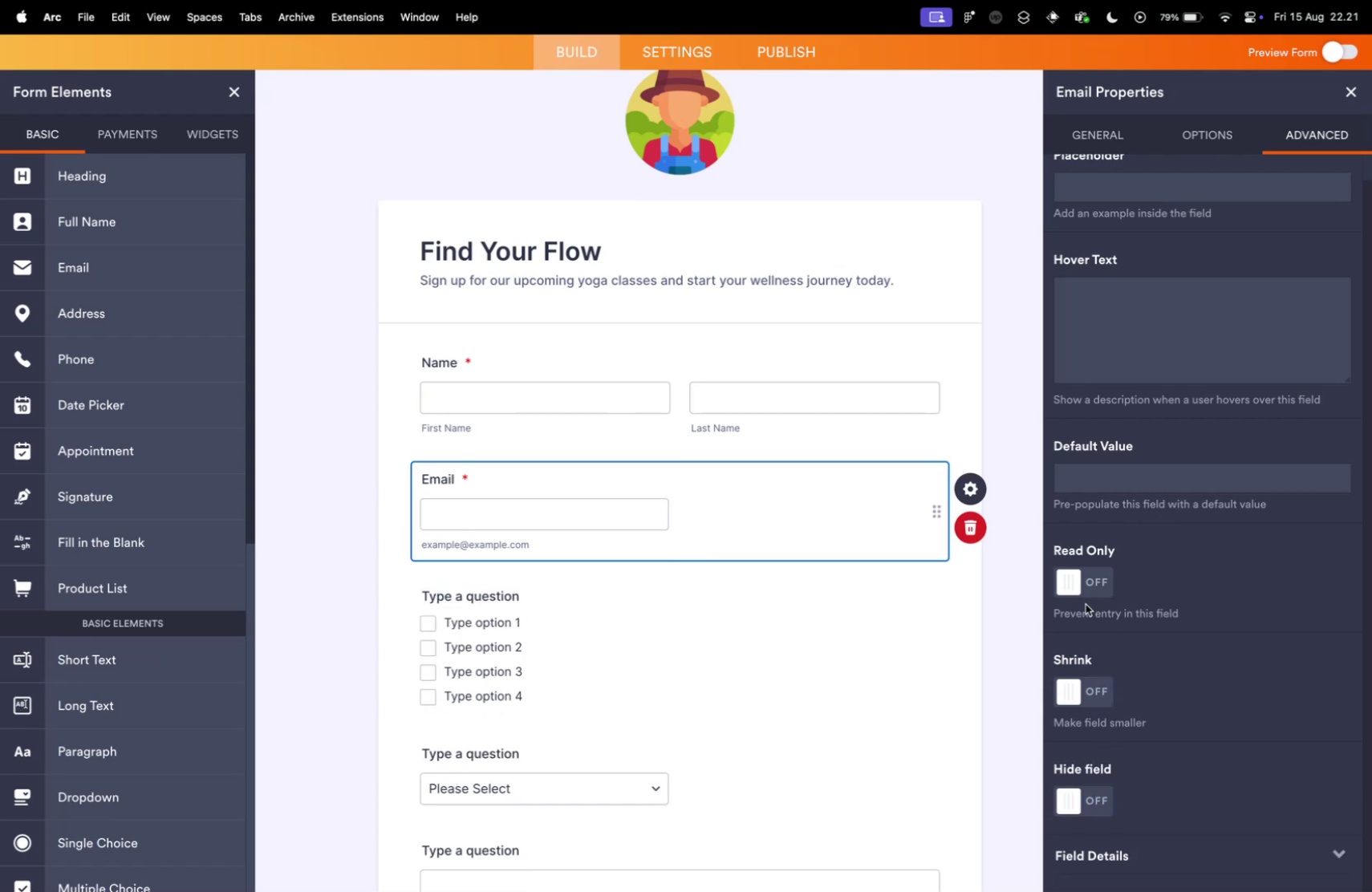 
left_click([1083, 691])
 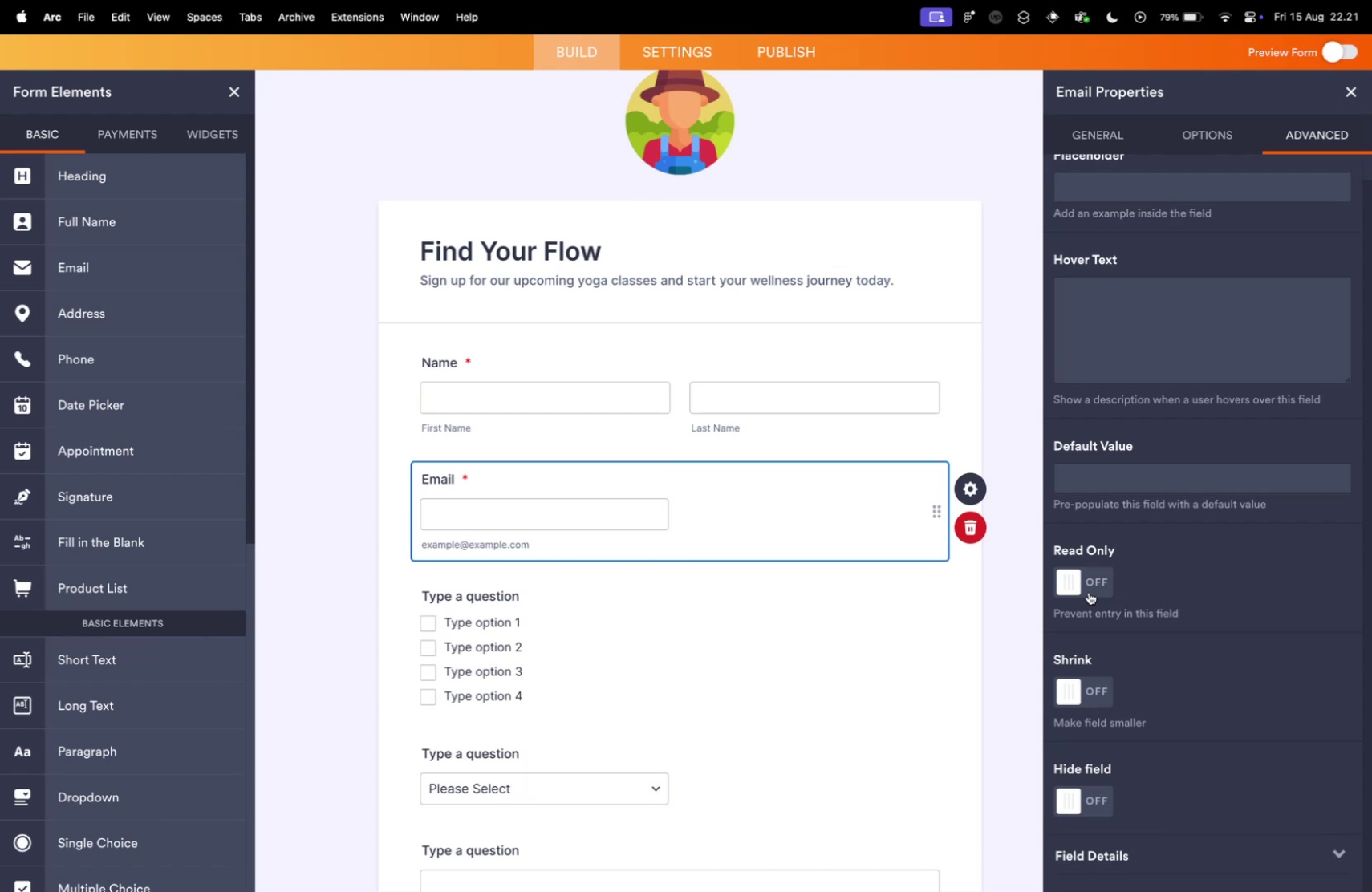 
left_click([1085, 591])
 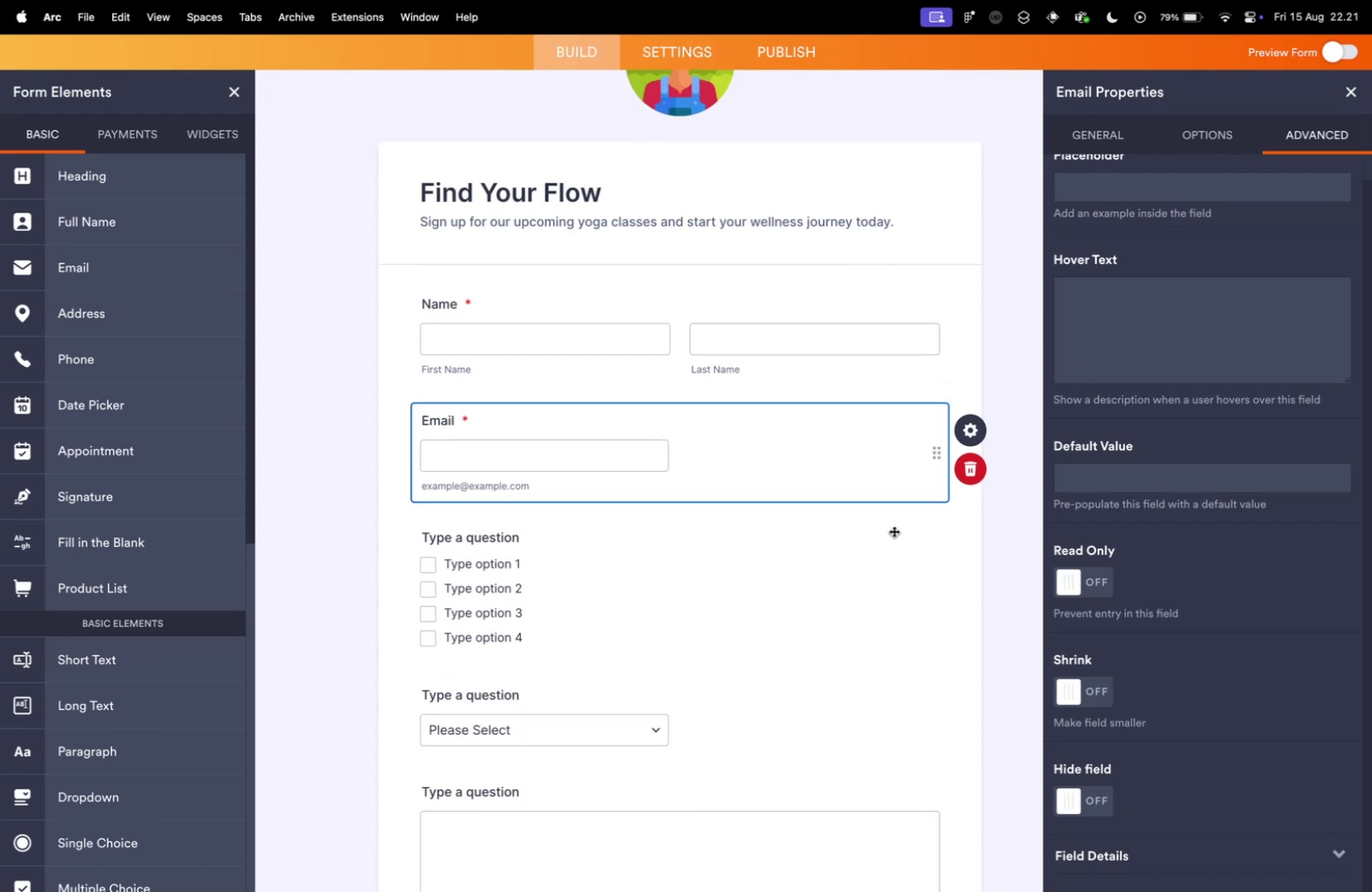 
wait(7.48)
 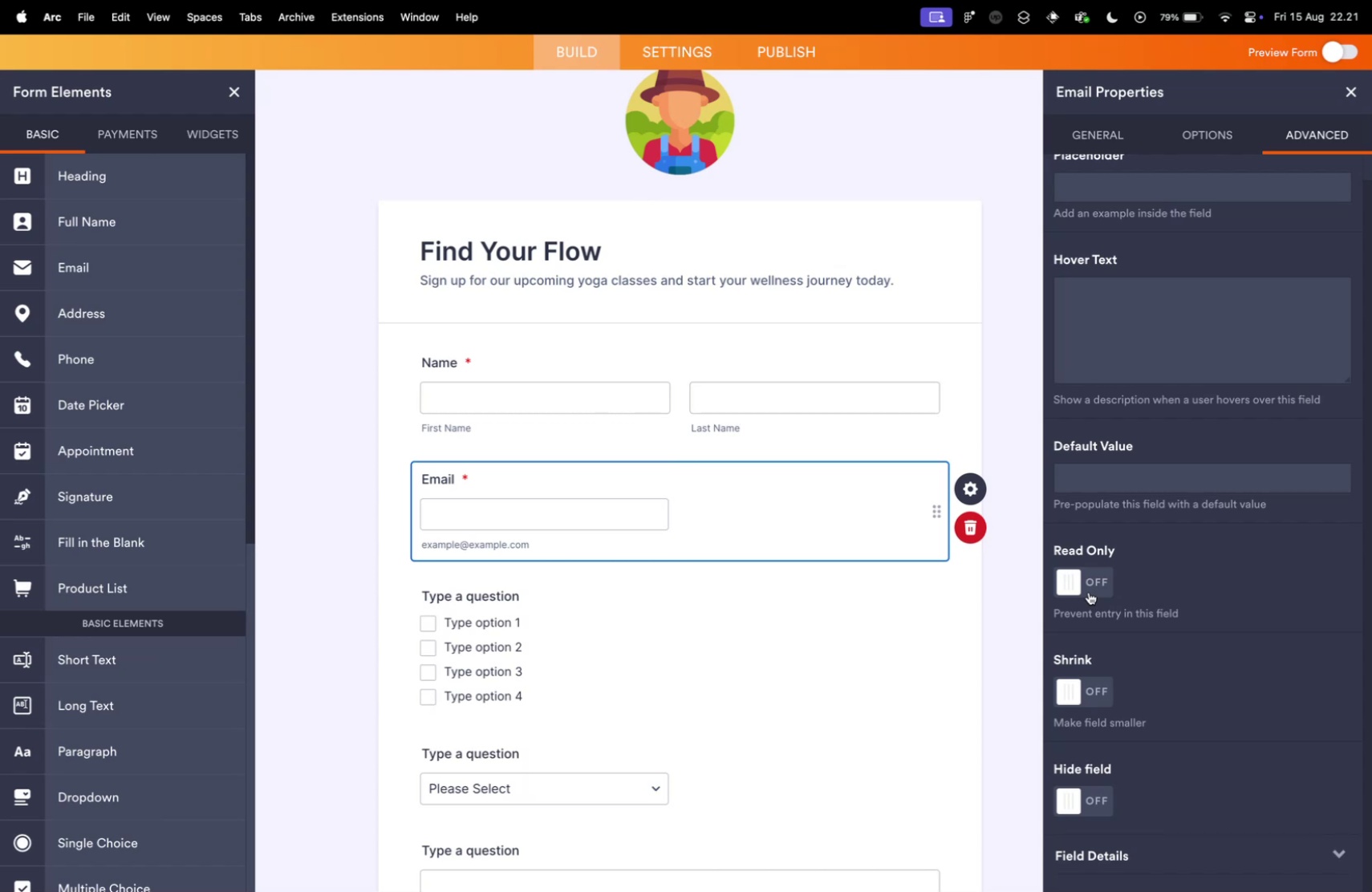 
scroll: coordinate [887, 532], scroll_direction: down, amount: 13.0
 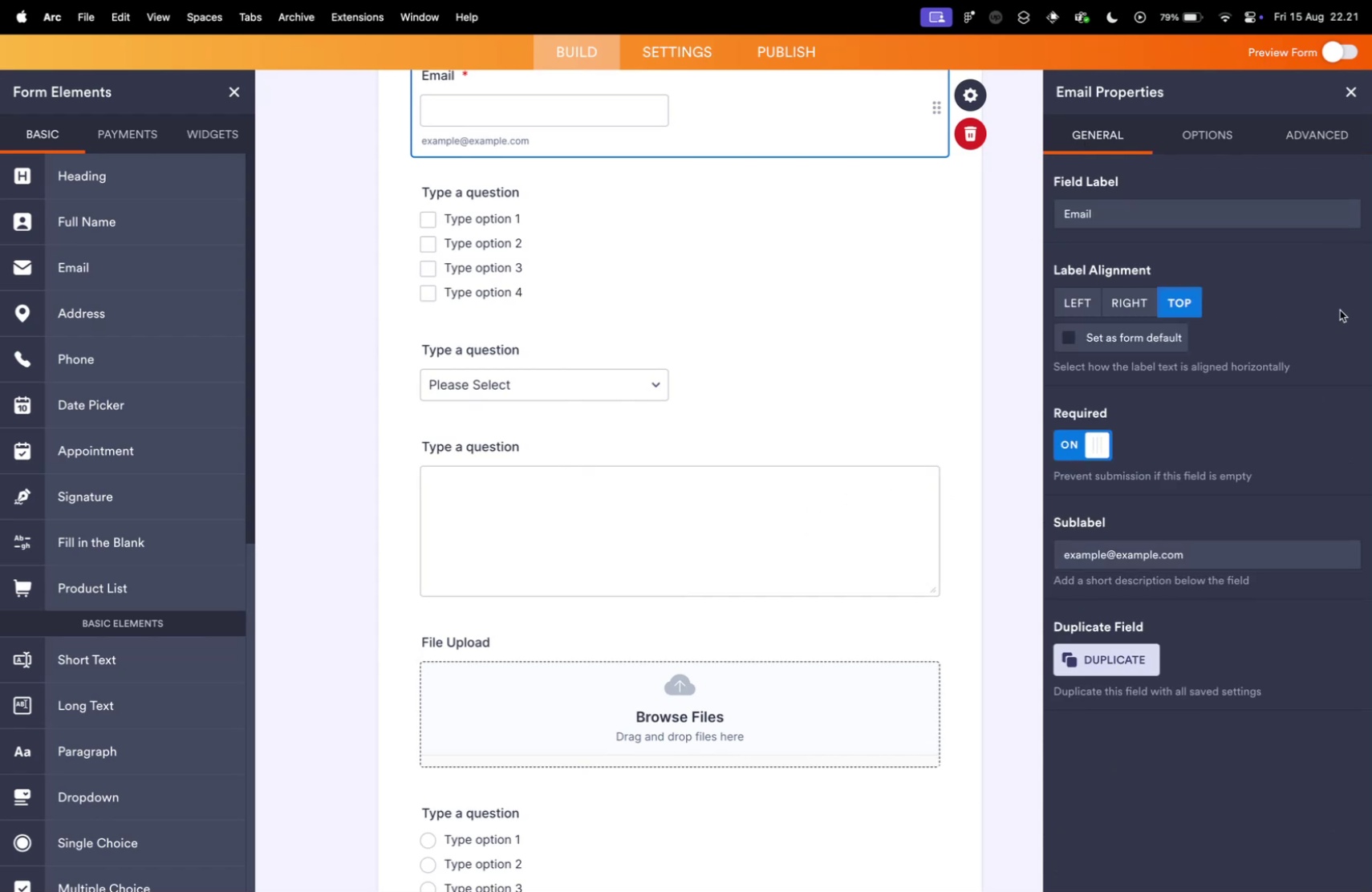 
left_click([1078, 135])
 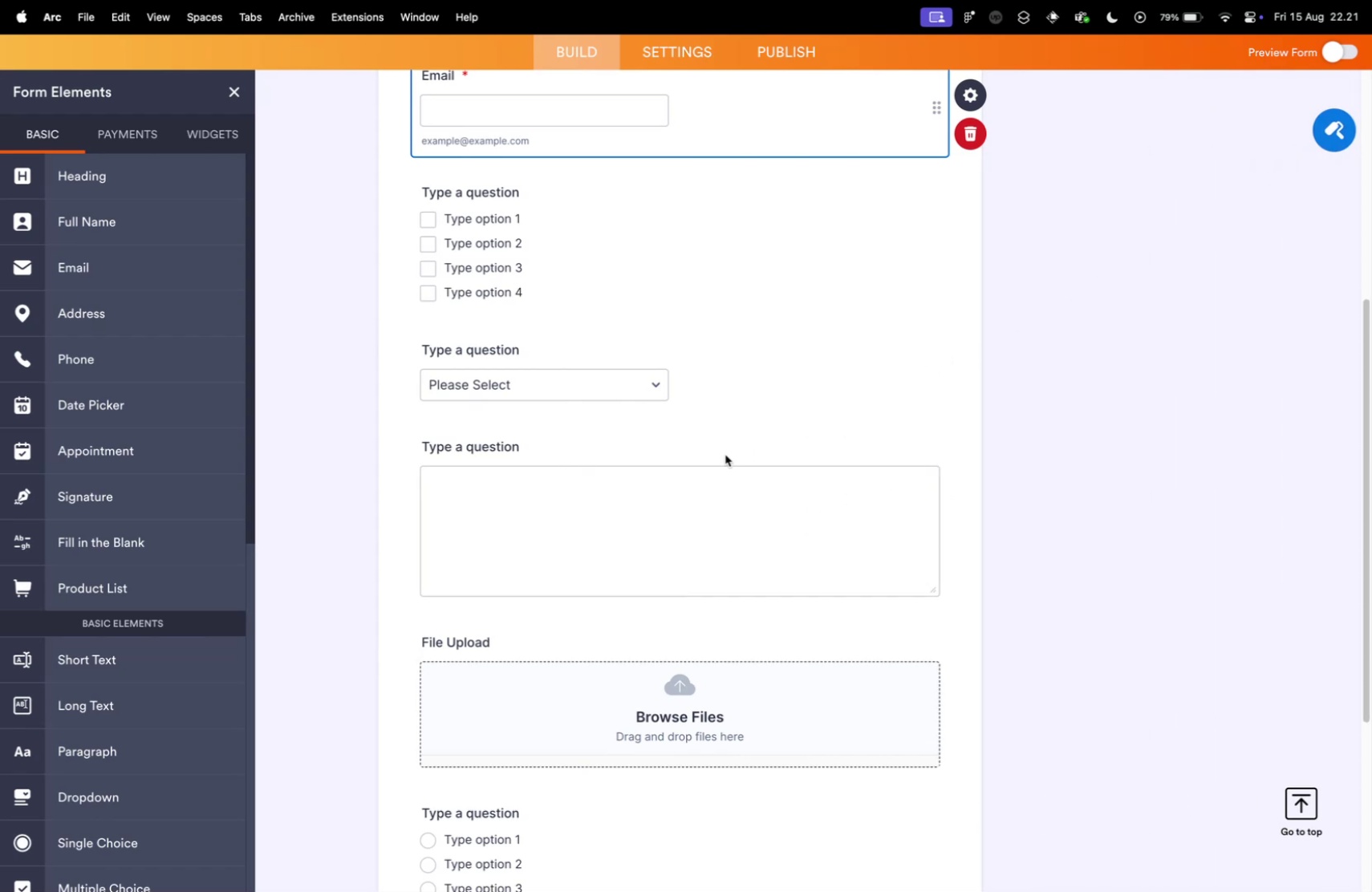 
left_click([1354, 103])
 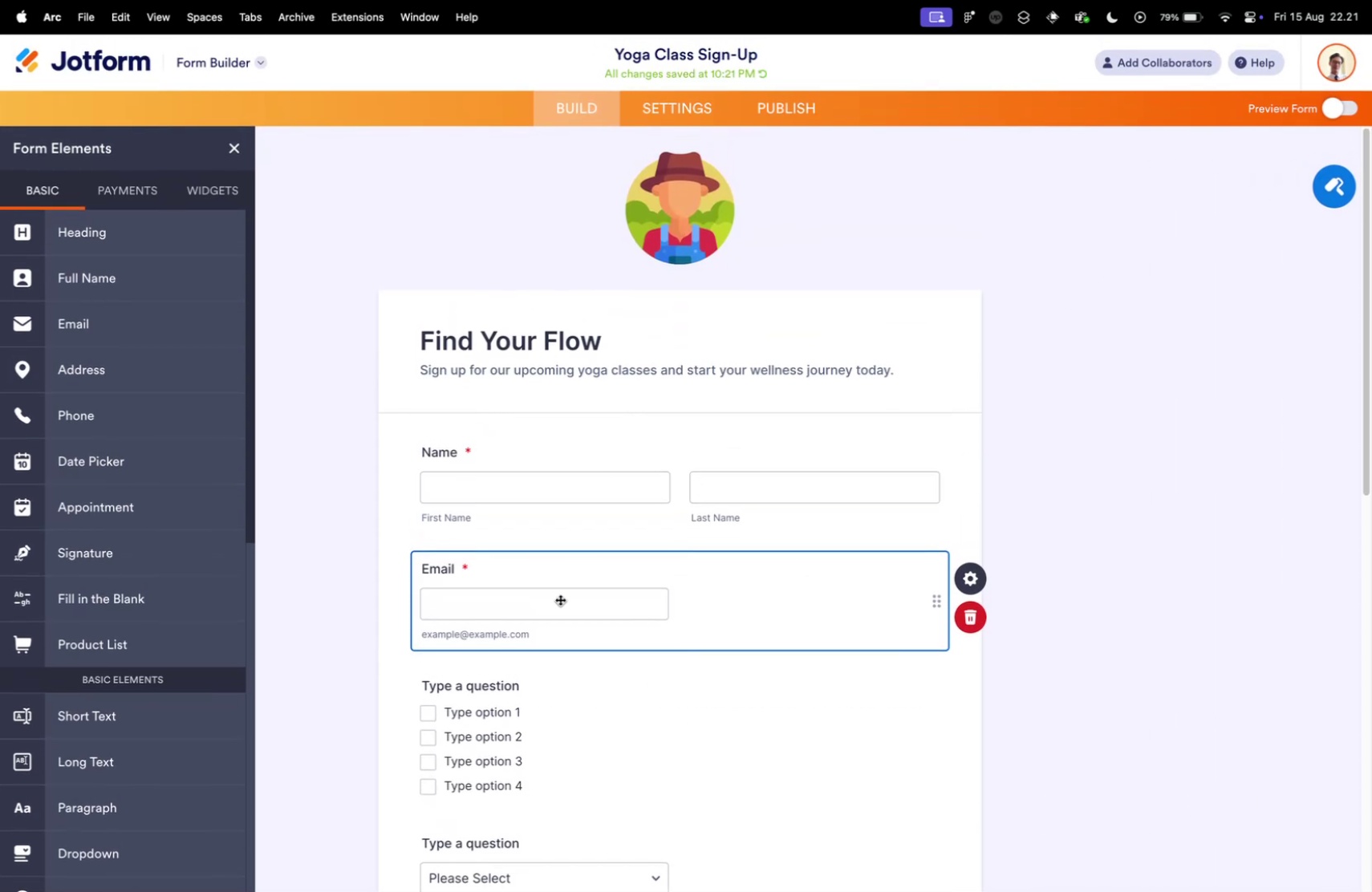 
scroll: coordinate [700, 448], scroll_direction: up, amount: 27.0
 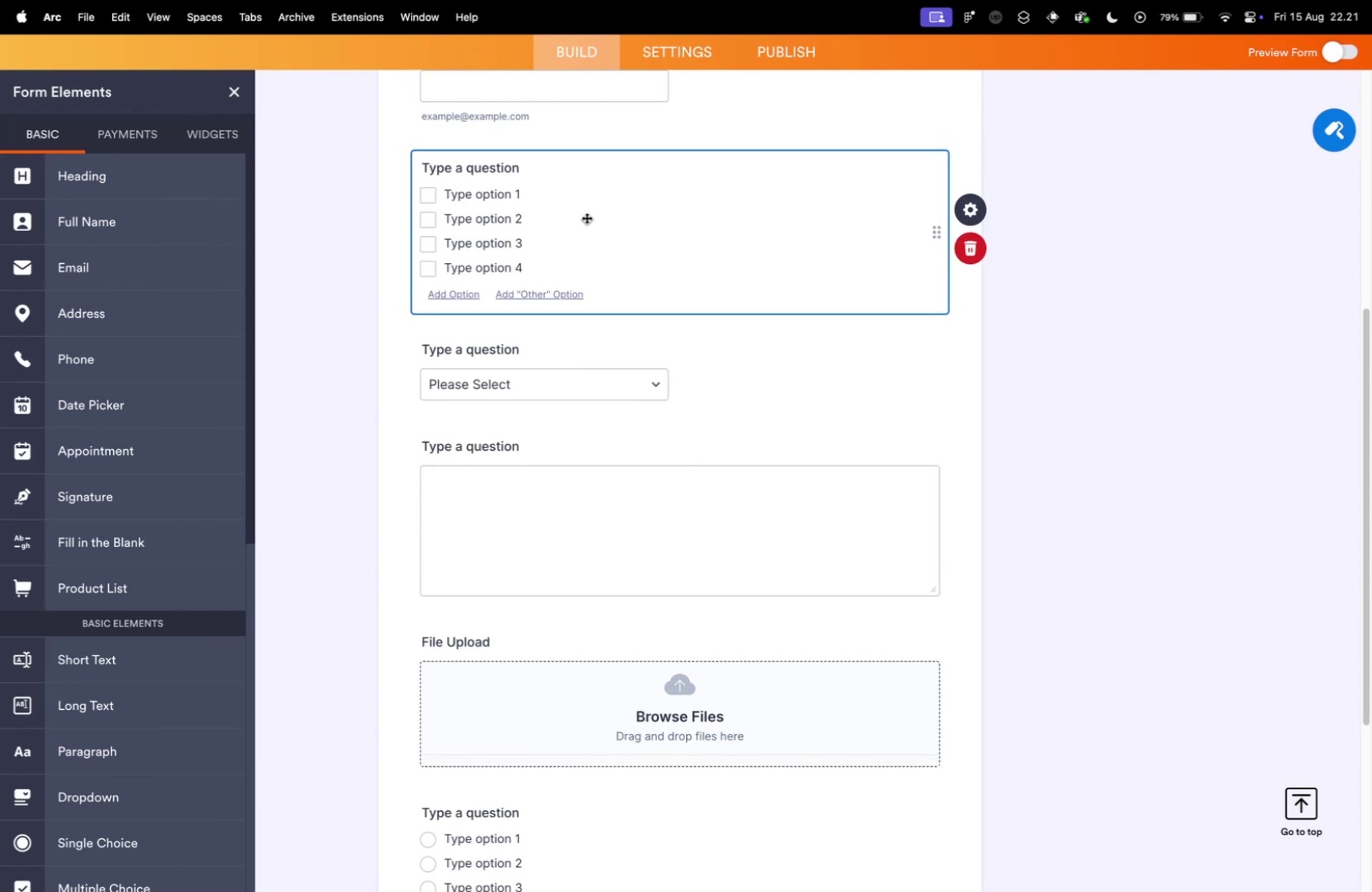 
scroll: coordinate [473, 689], scroll_direction: down, amount: 14.0
 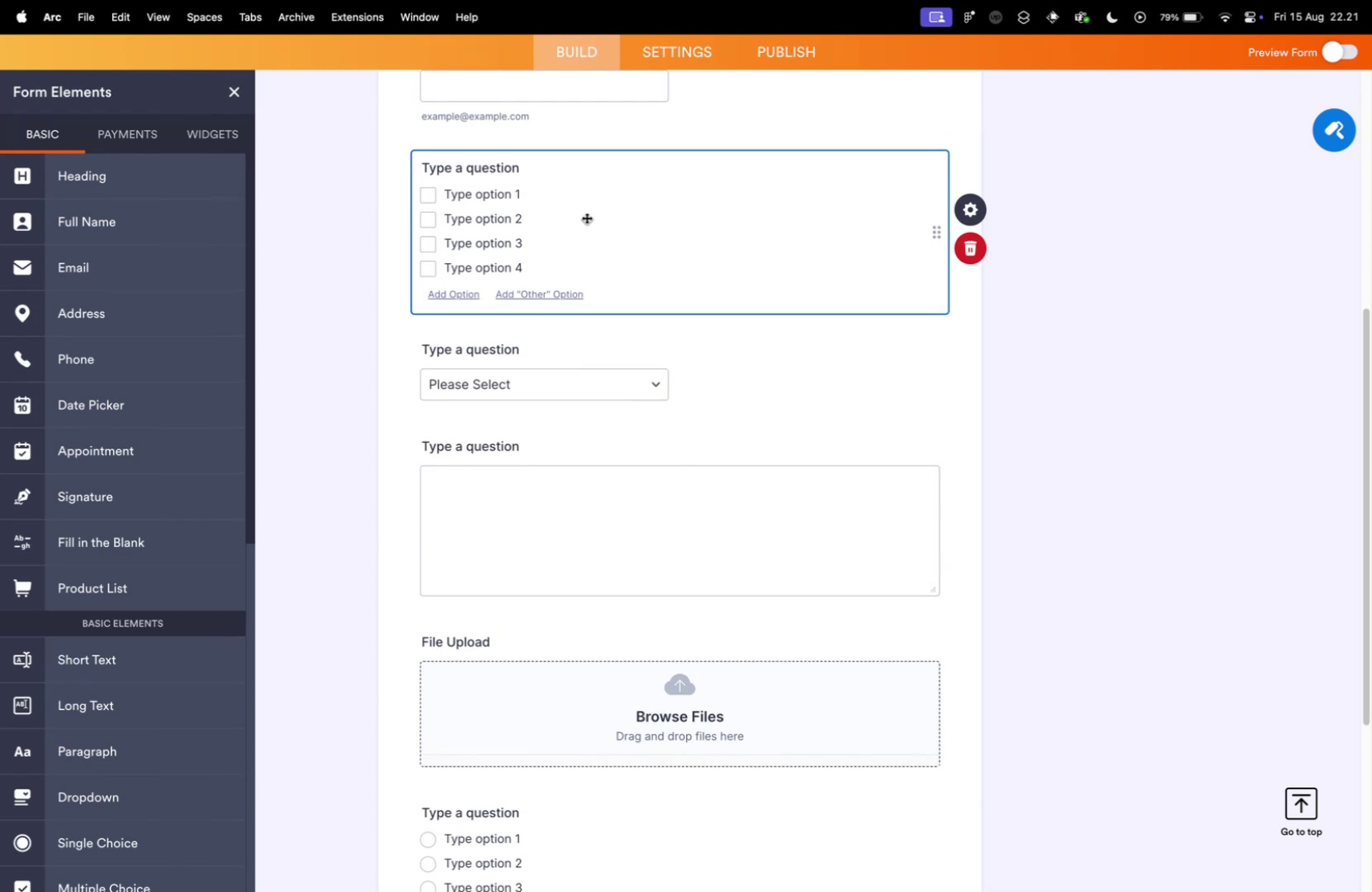 
left_click([607, 209])
 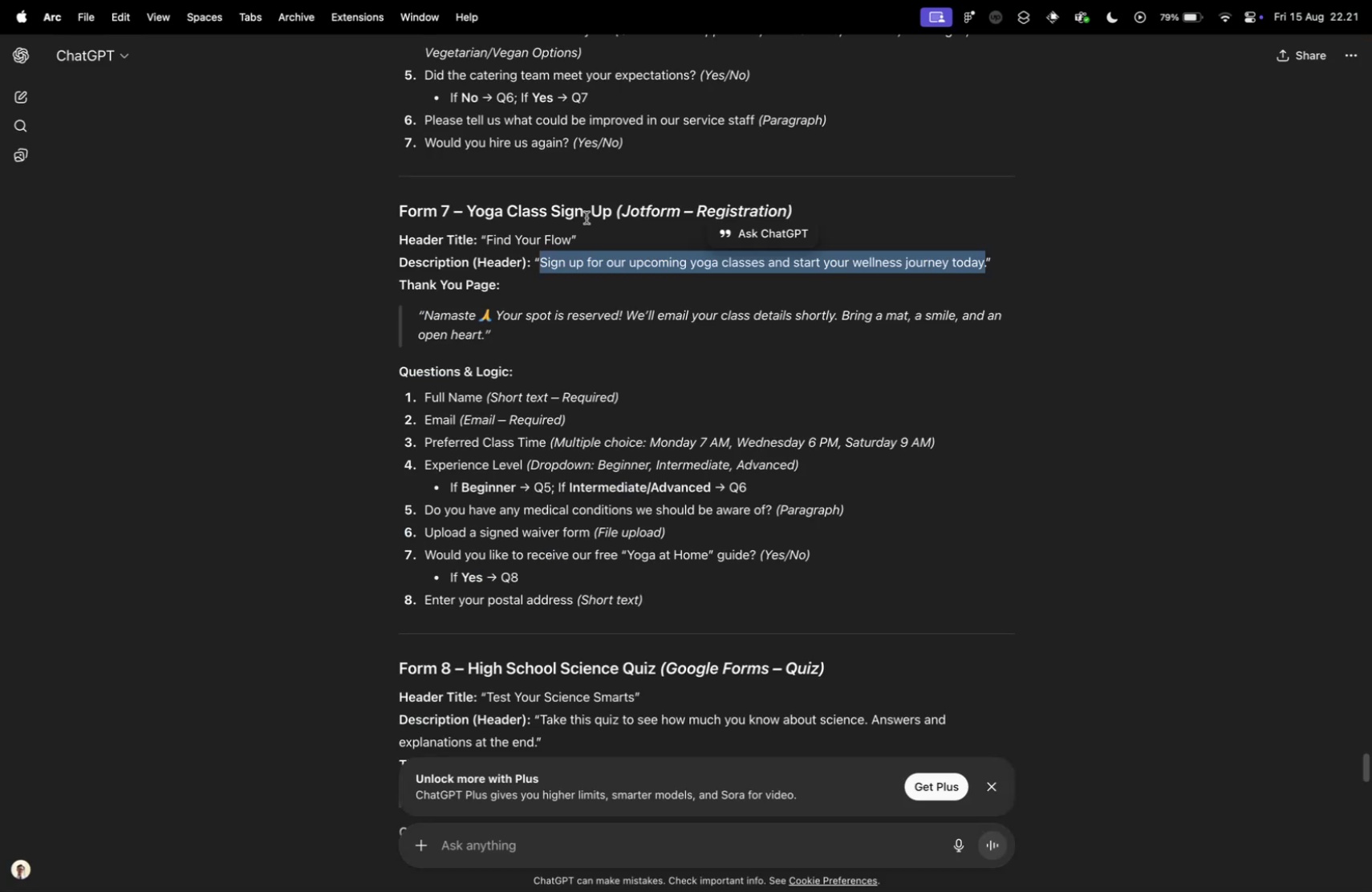 
key(Control+ControlLeft)
 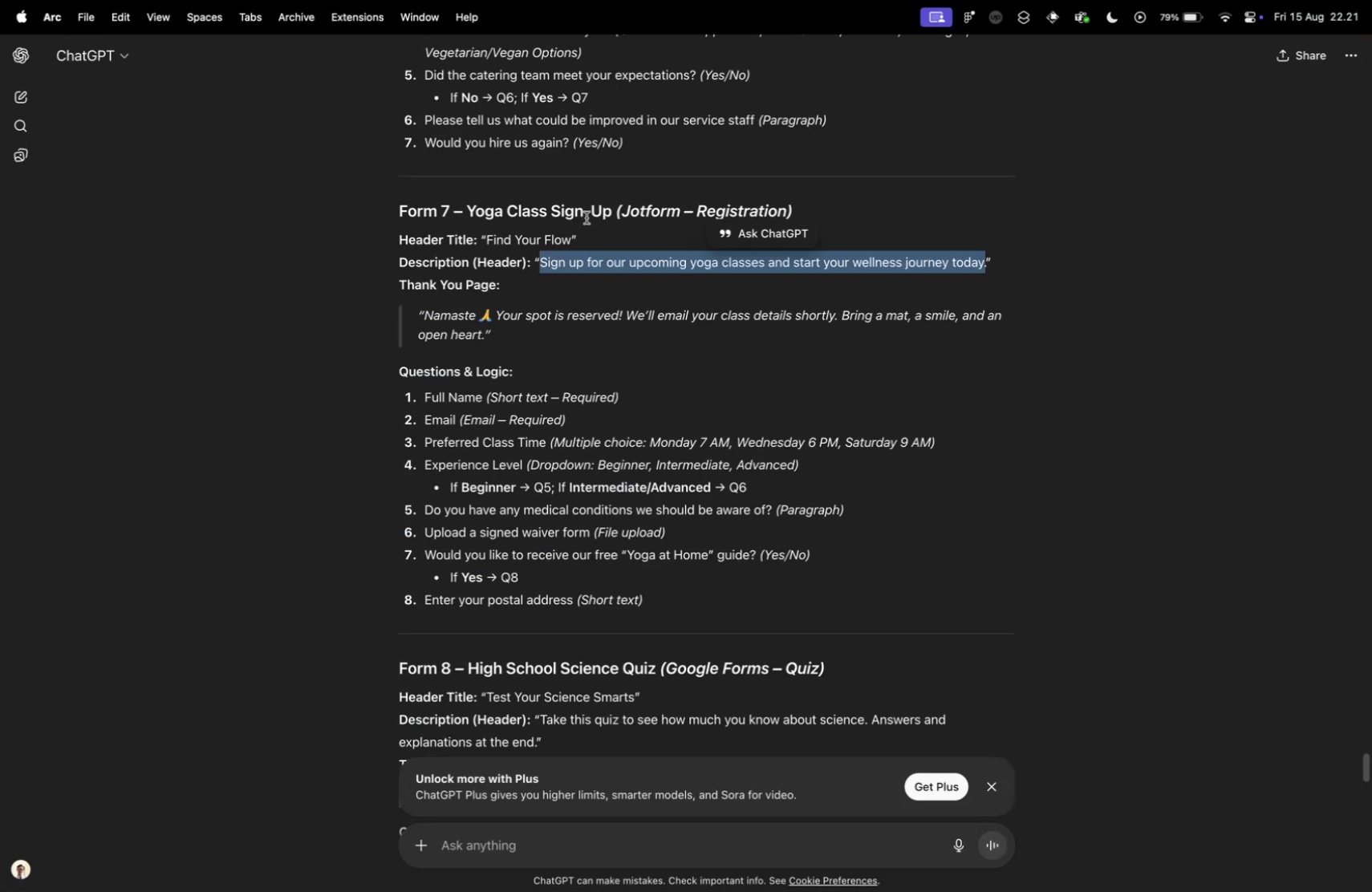 
key(Control+Tab)
 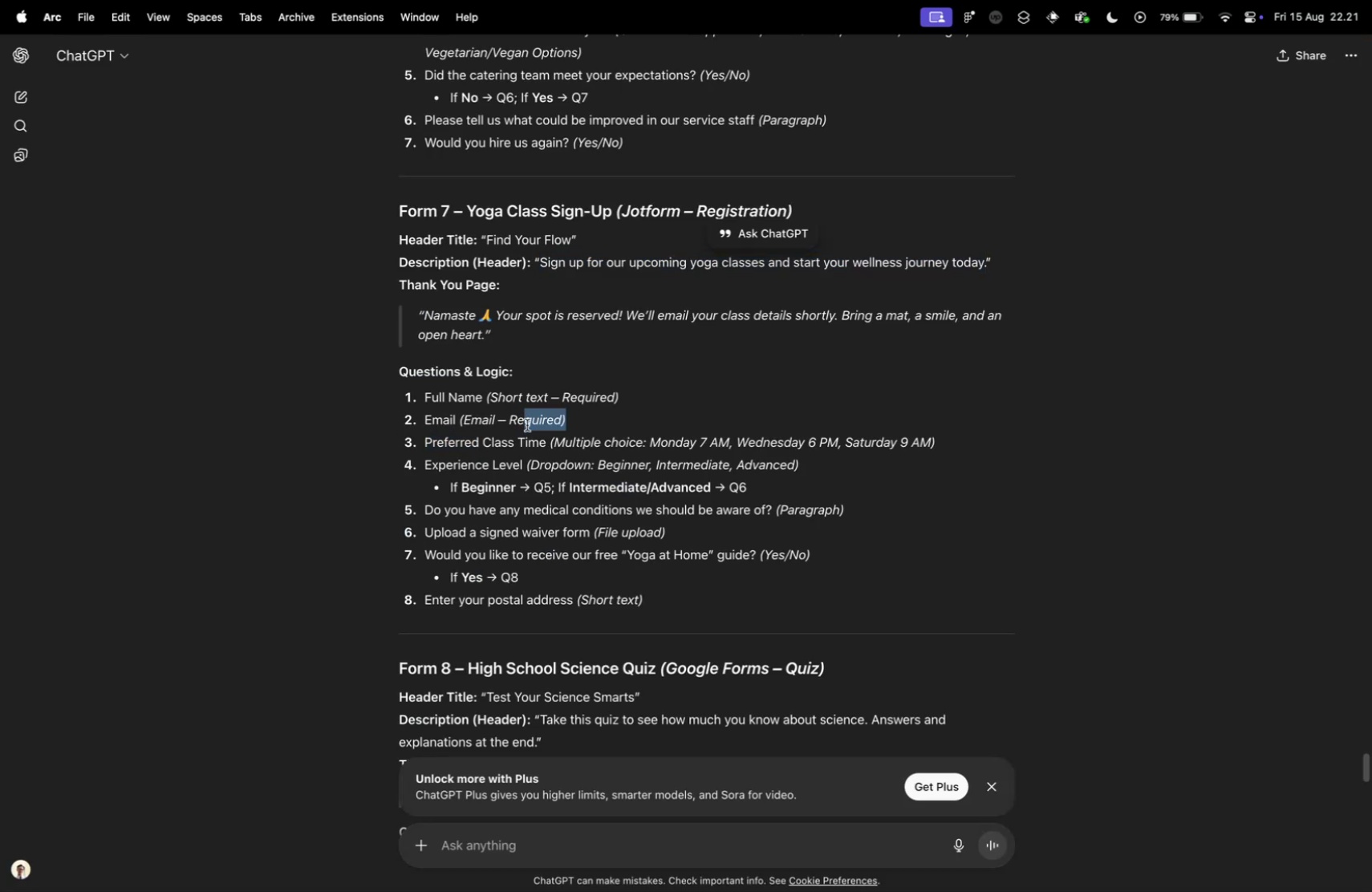 
left_click_drag(start_coordinate=[427, 440], to_coordinate=[543, 432])
 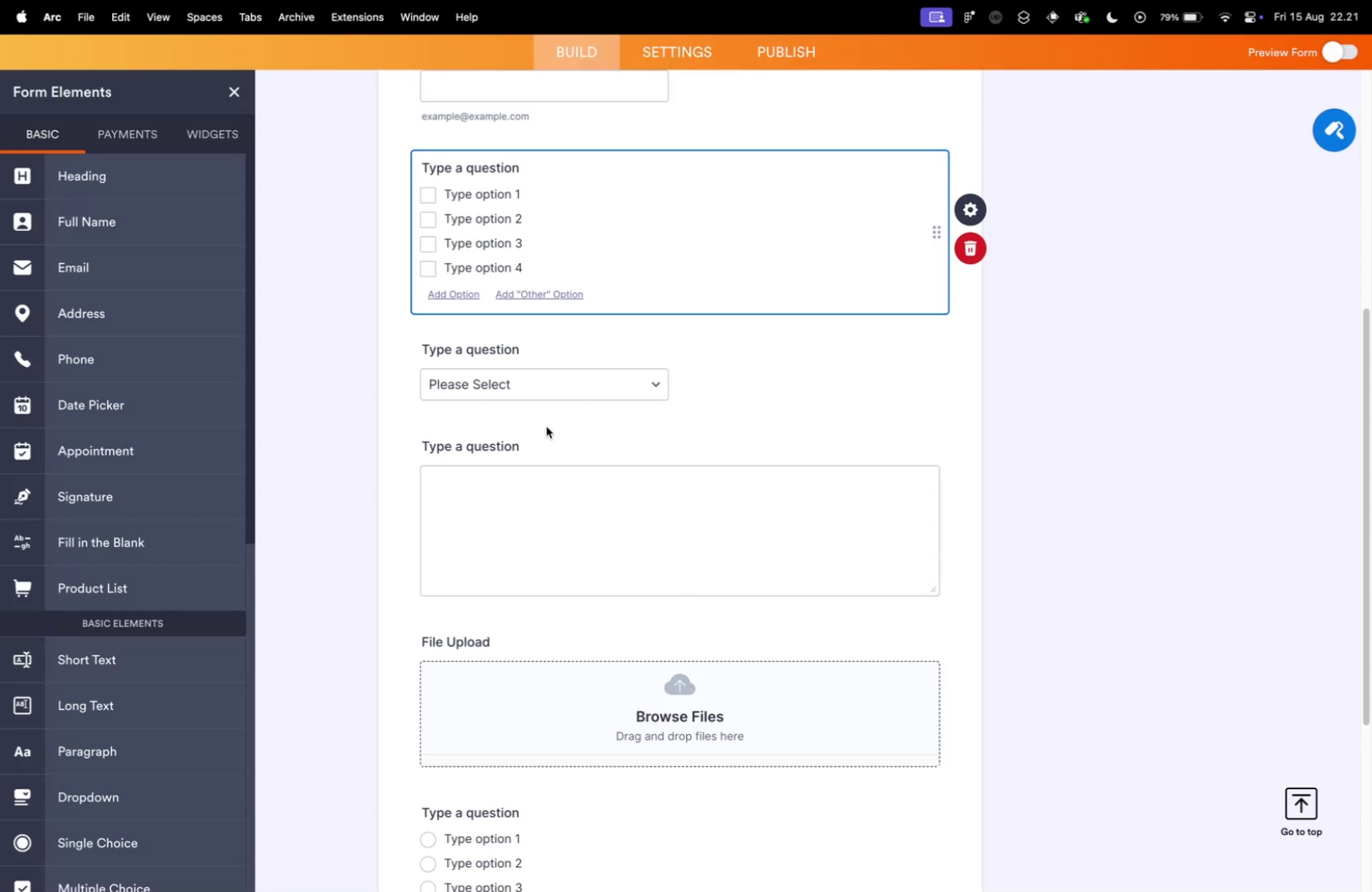 
key(Meta+C)
 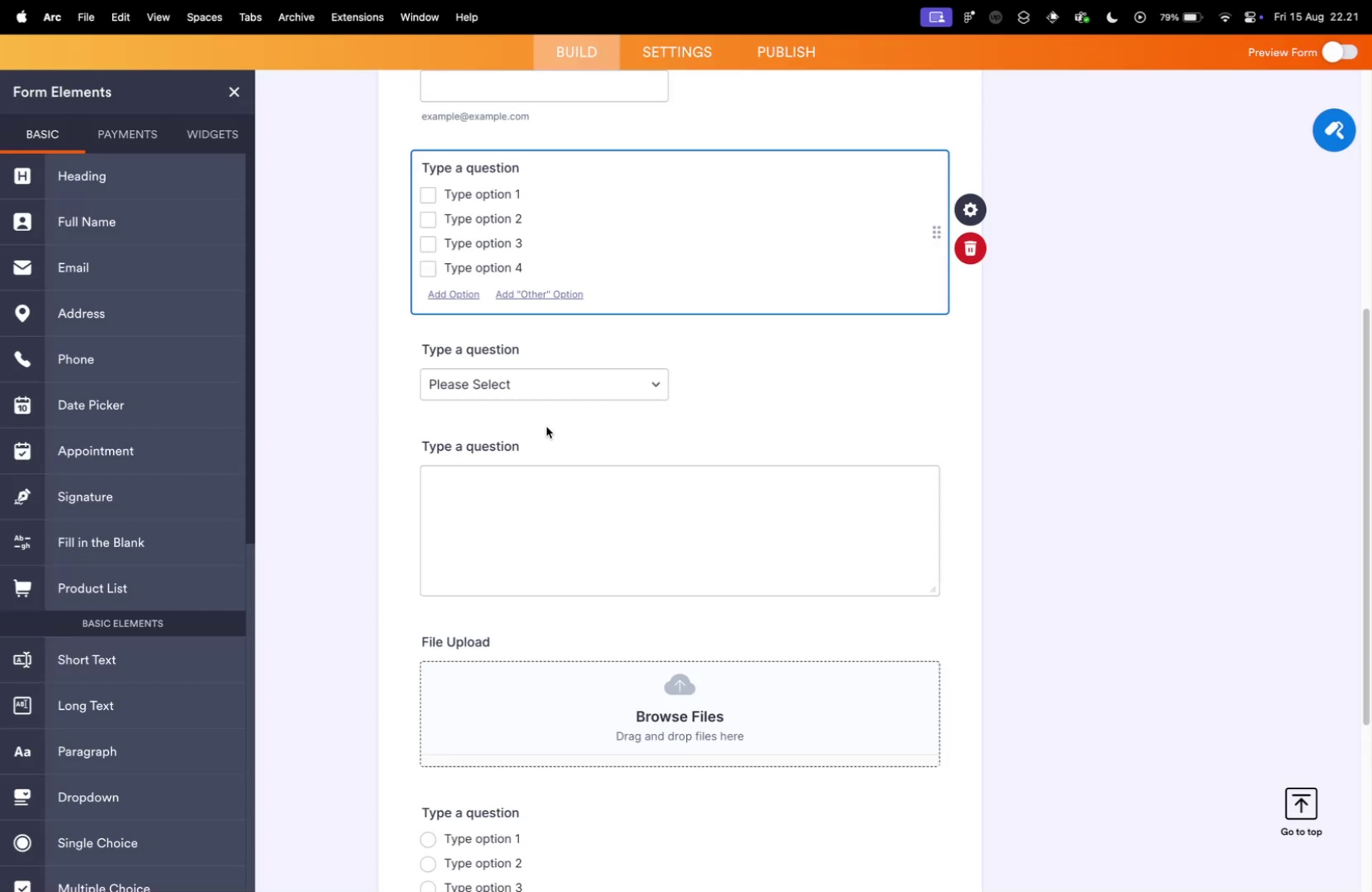 
key(Control+ControlLeft)
 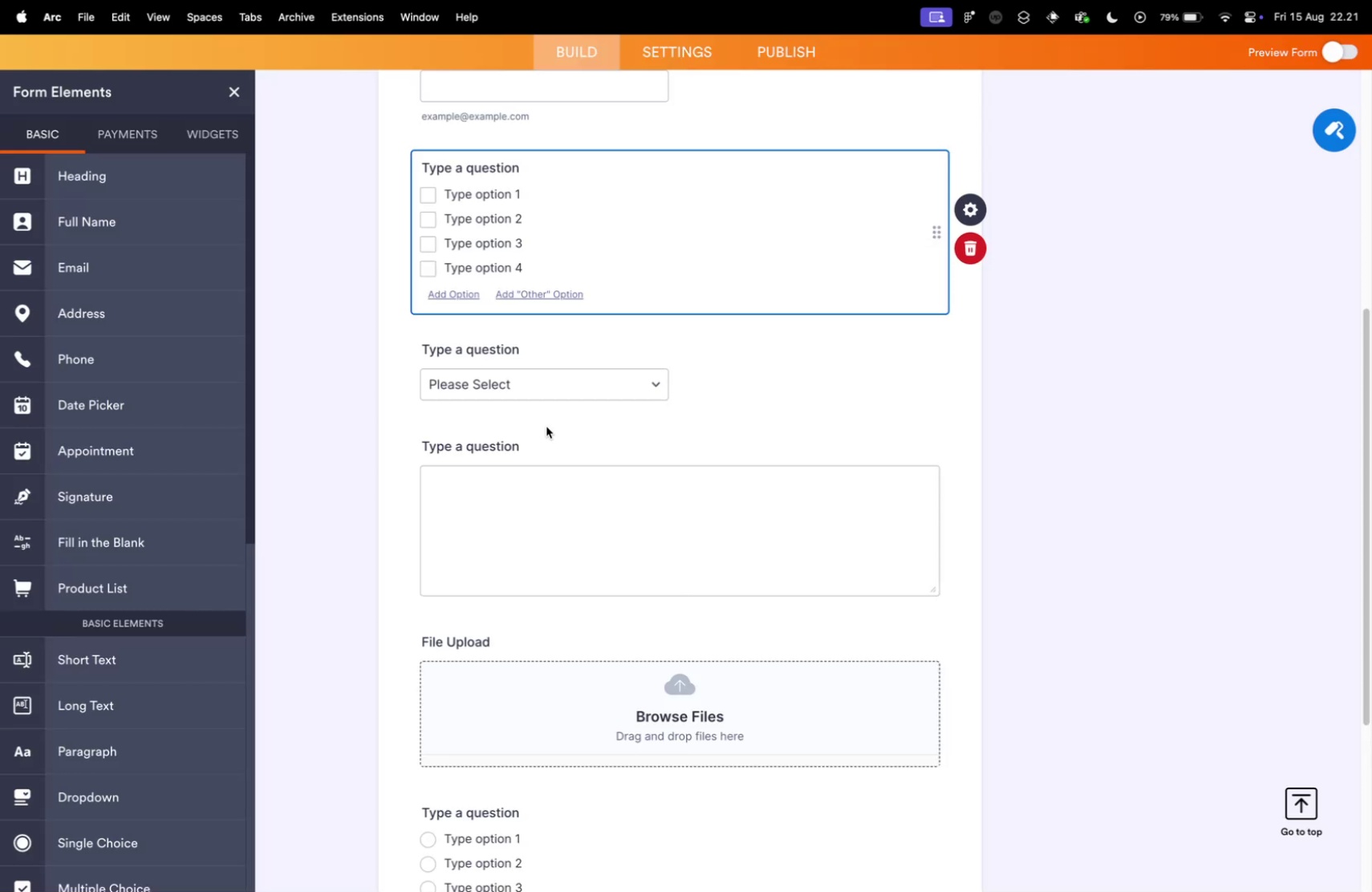 
key(Control+Tab)
 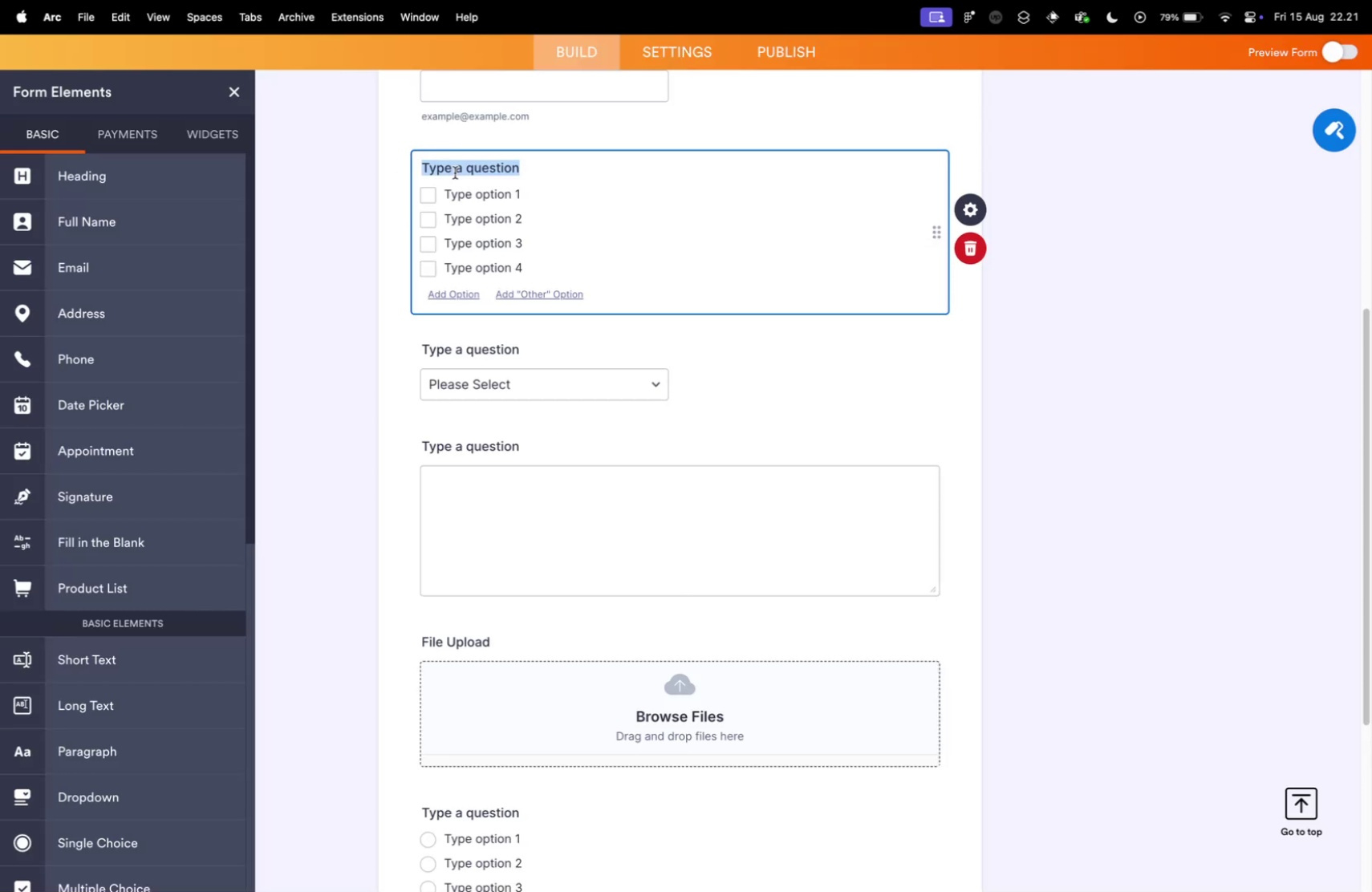 
left_click([456, 172])
 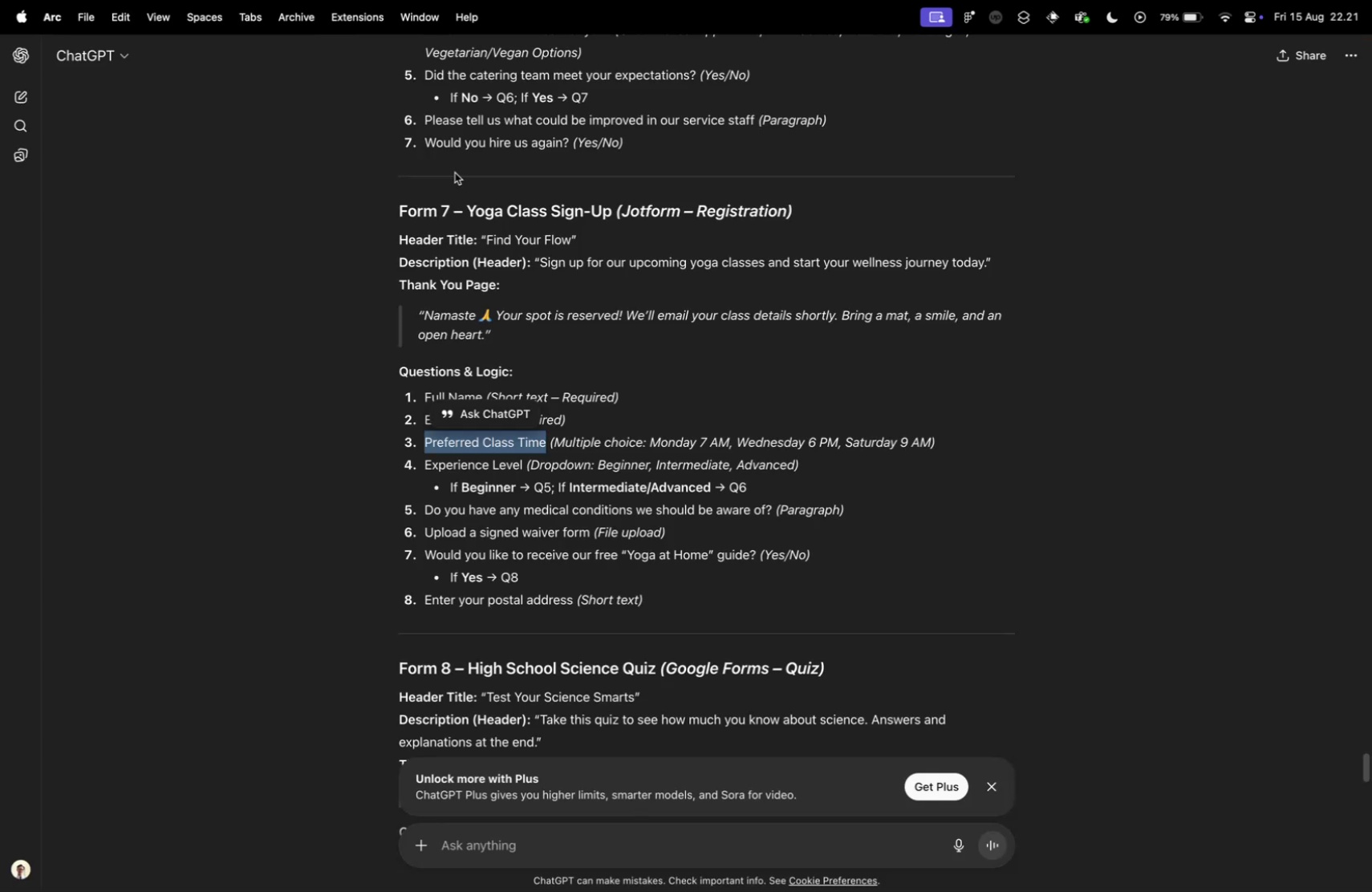 
key(Meta+V)
 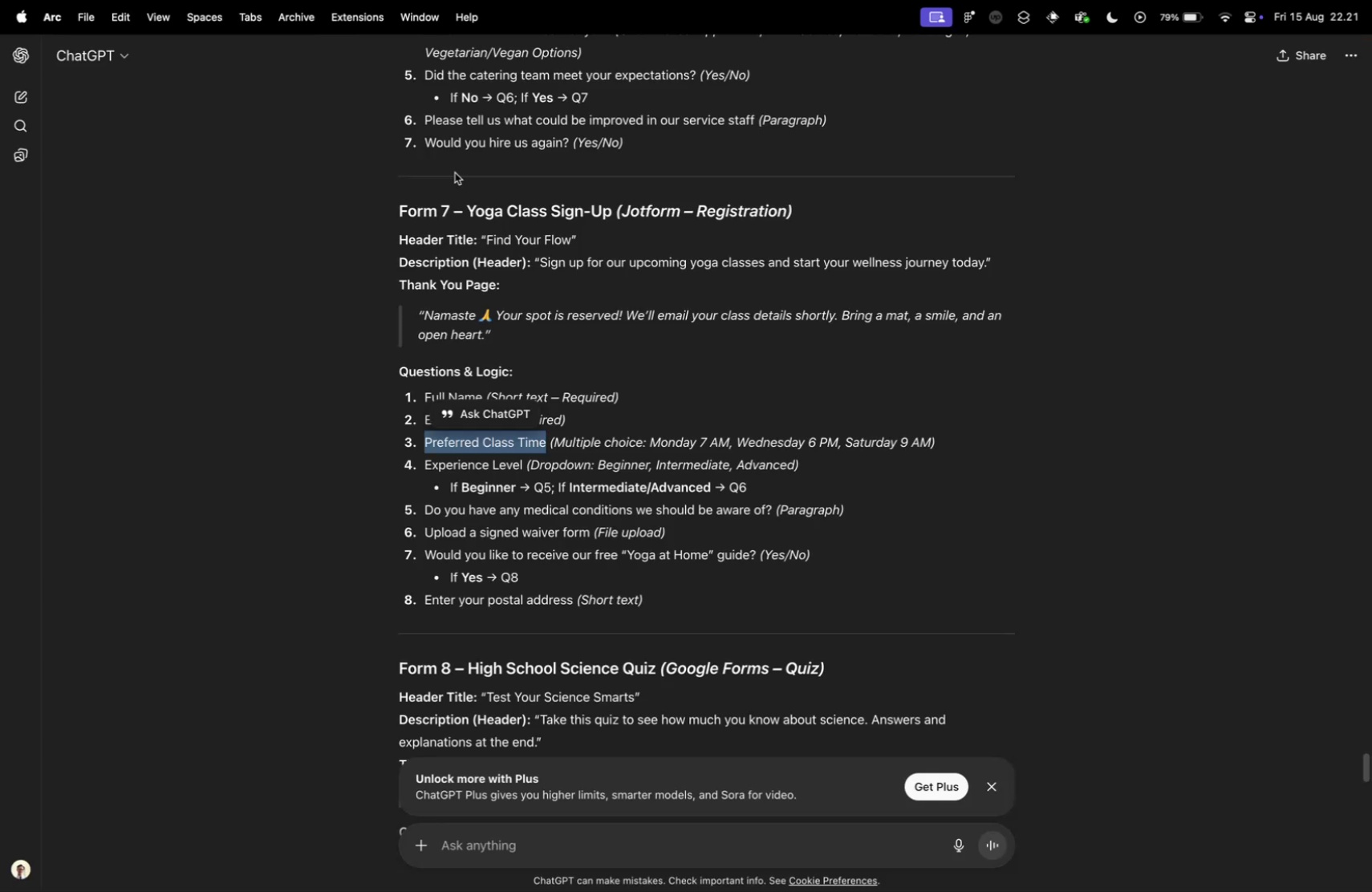 
key(Control+ControlLeft)
 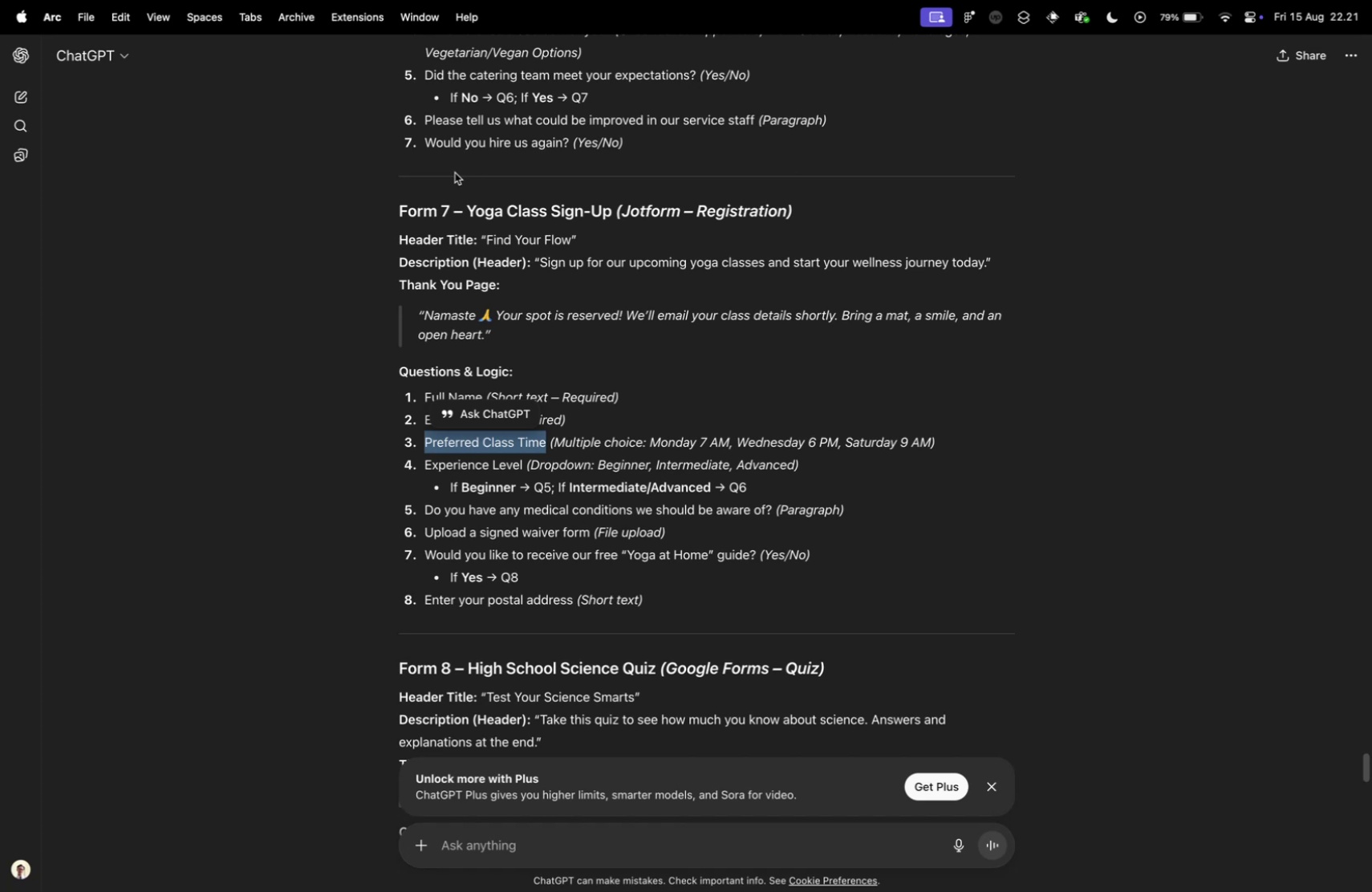 
key(Control+Tab)
 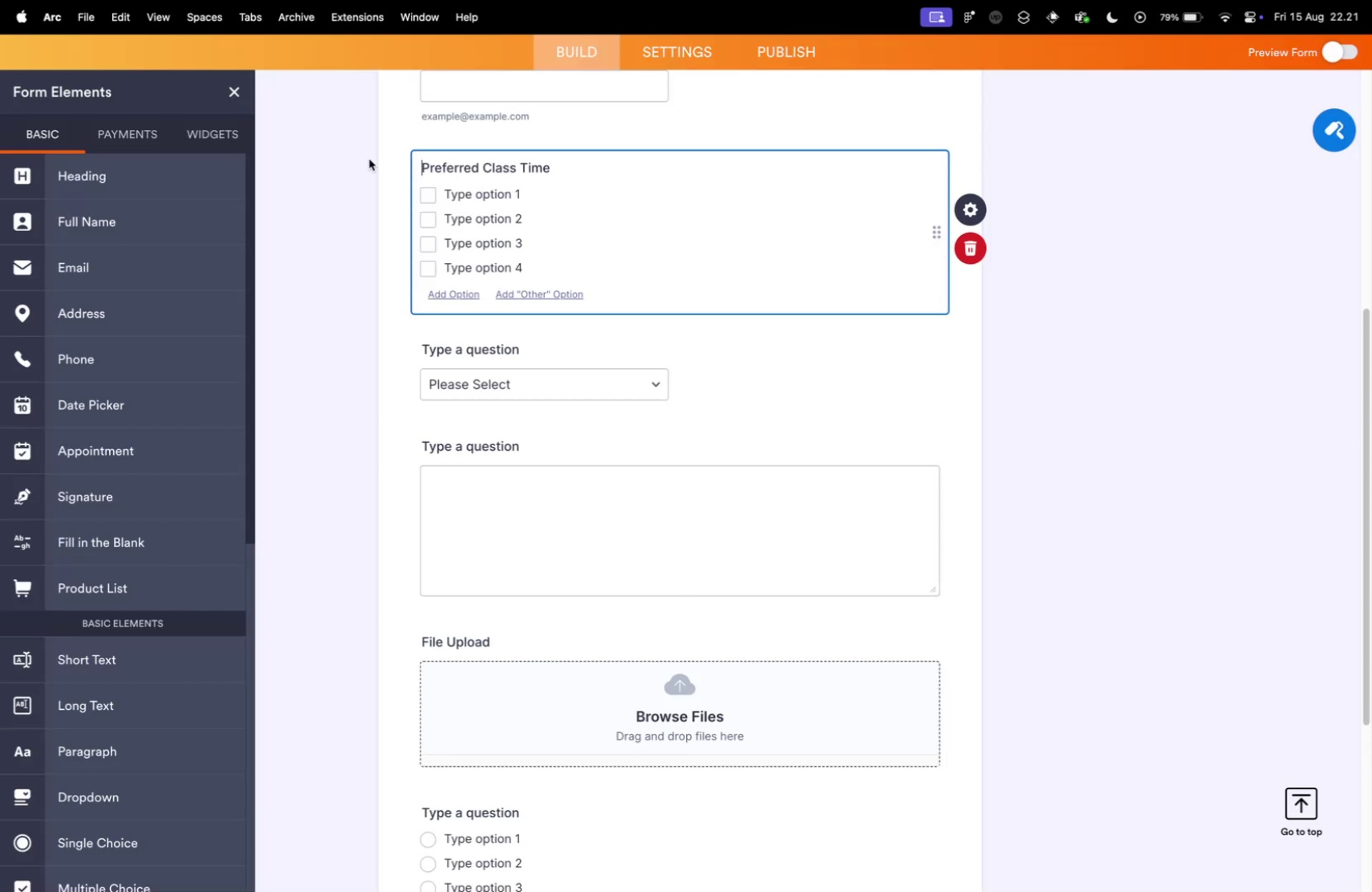 
wait(5.79)
 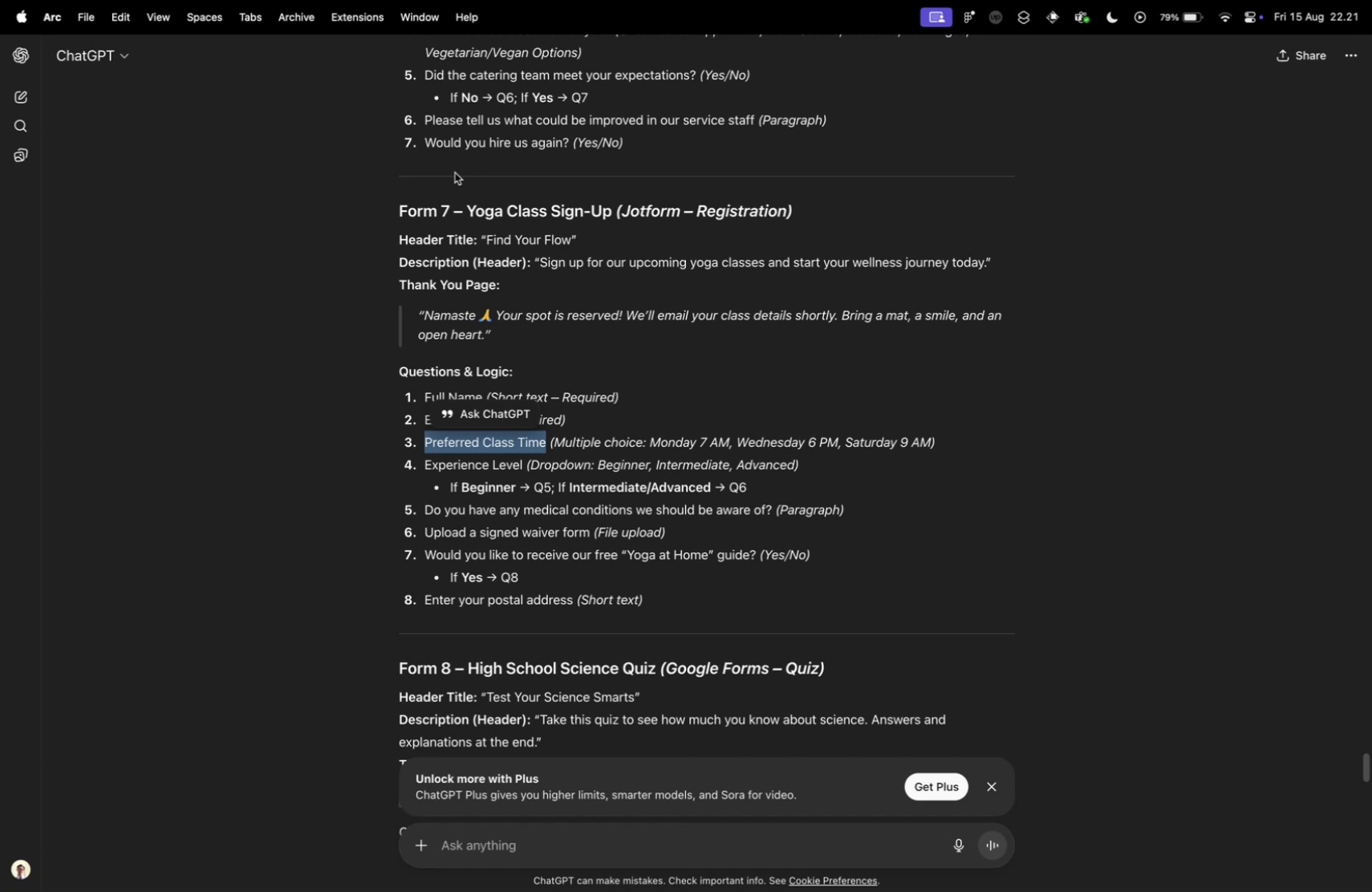 
key(Control+ControlLeft)
 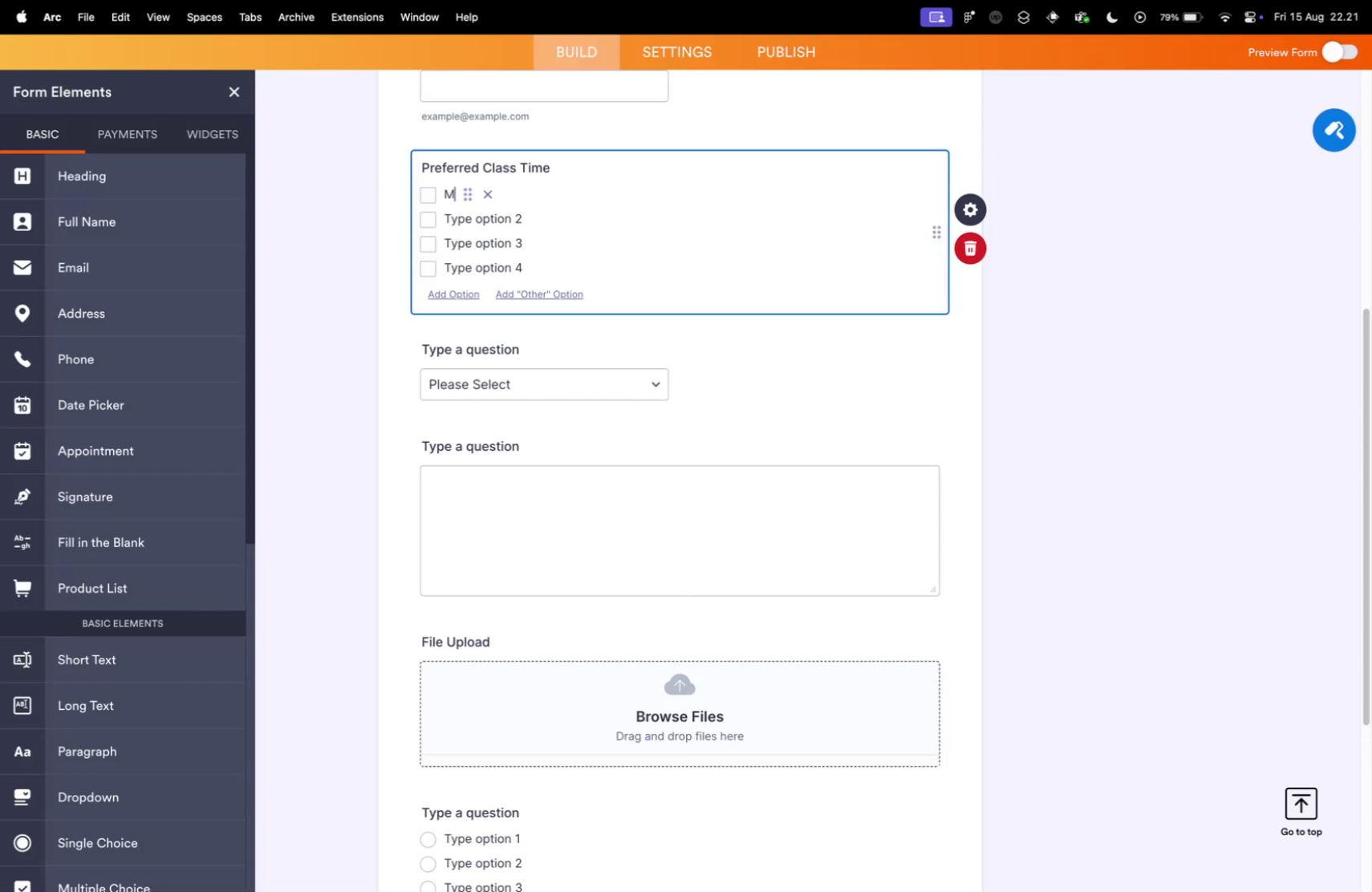 
key(Control+Tab)
 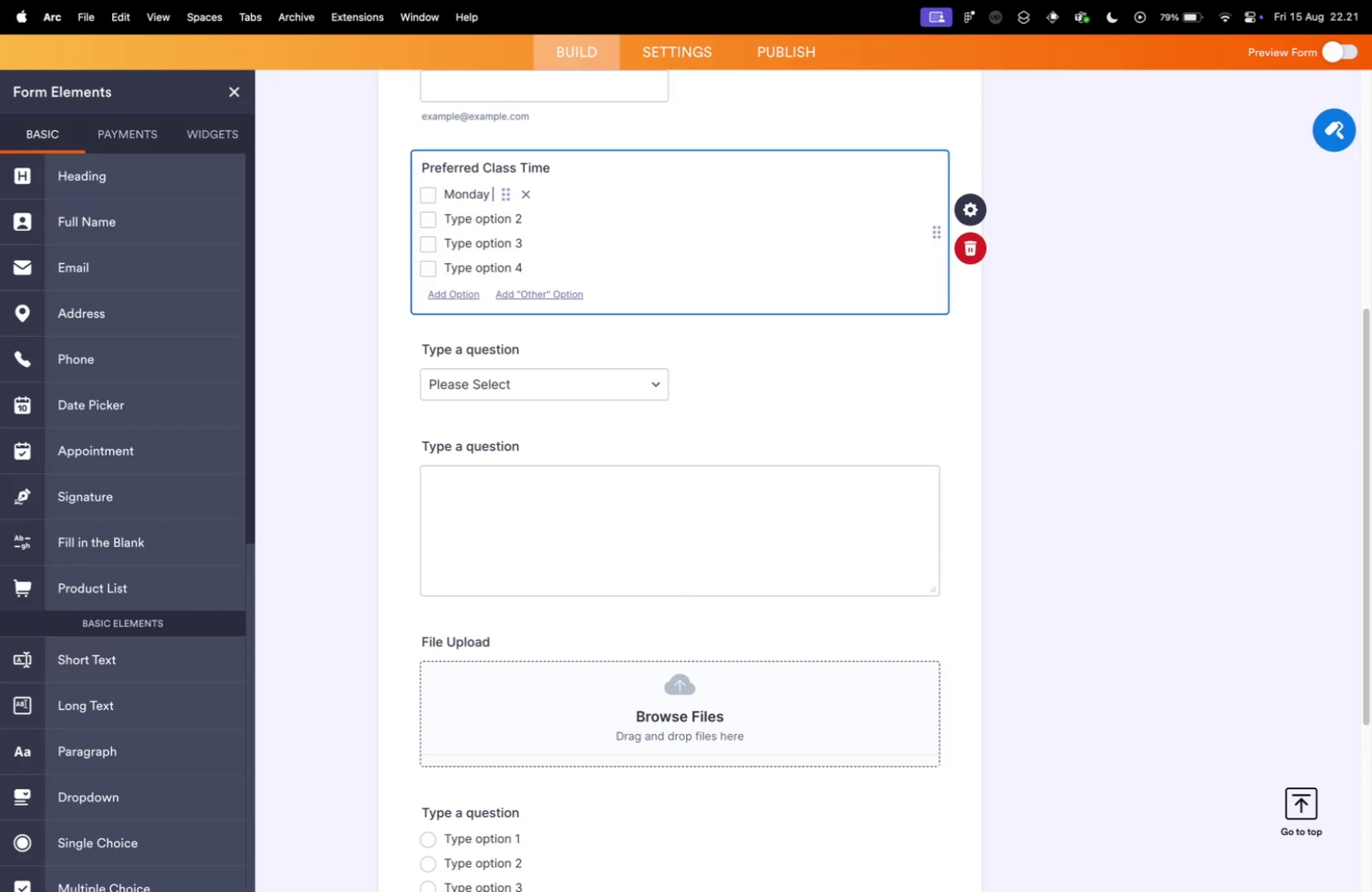 
left_click([465, 191])
 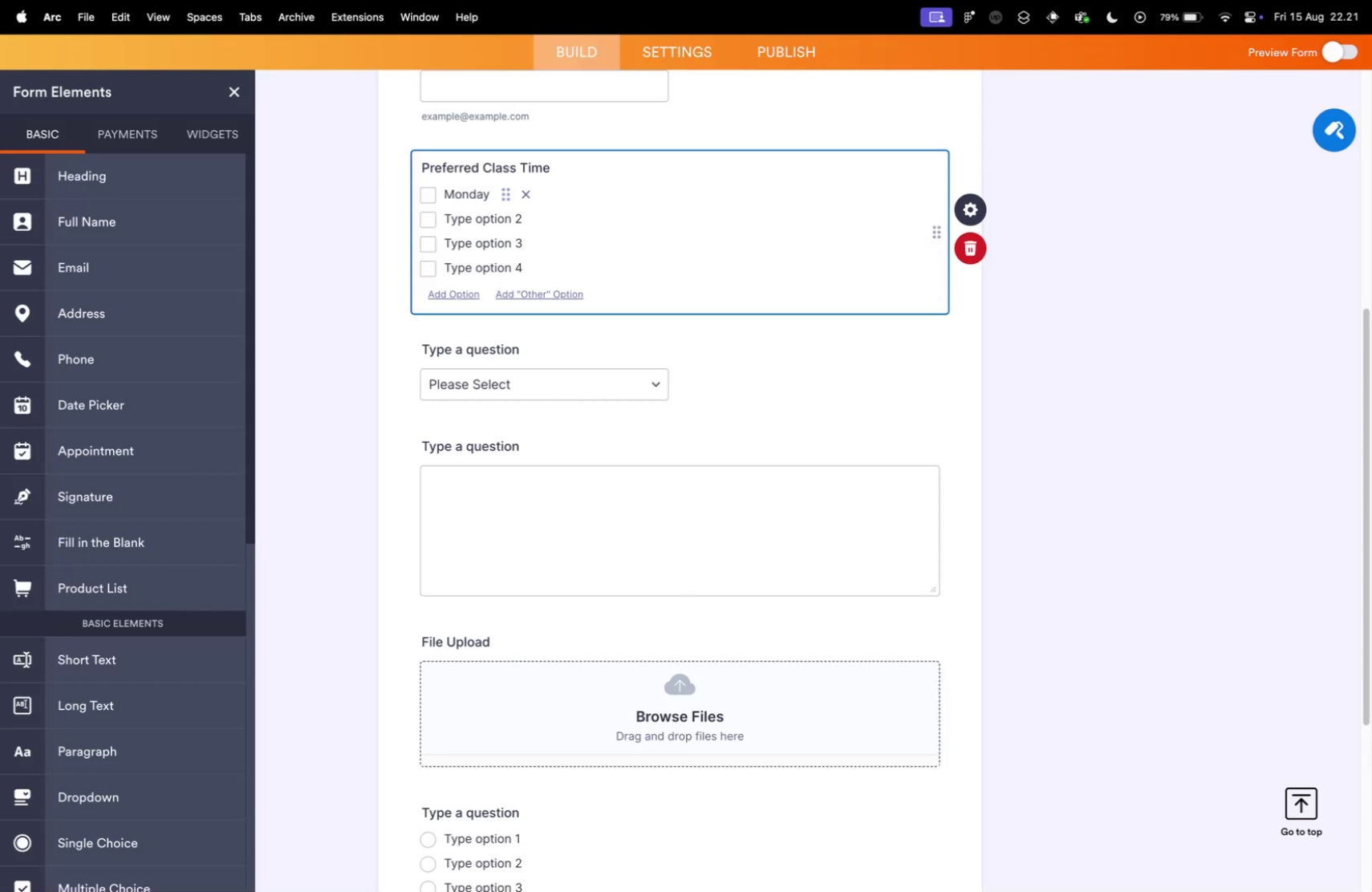 
type(Monday 7 AM)
 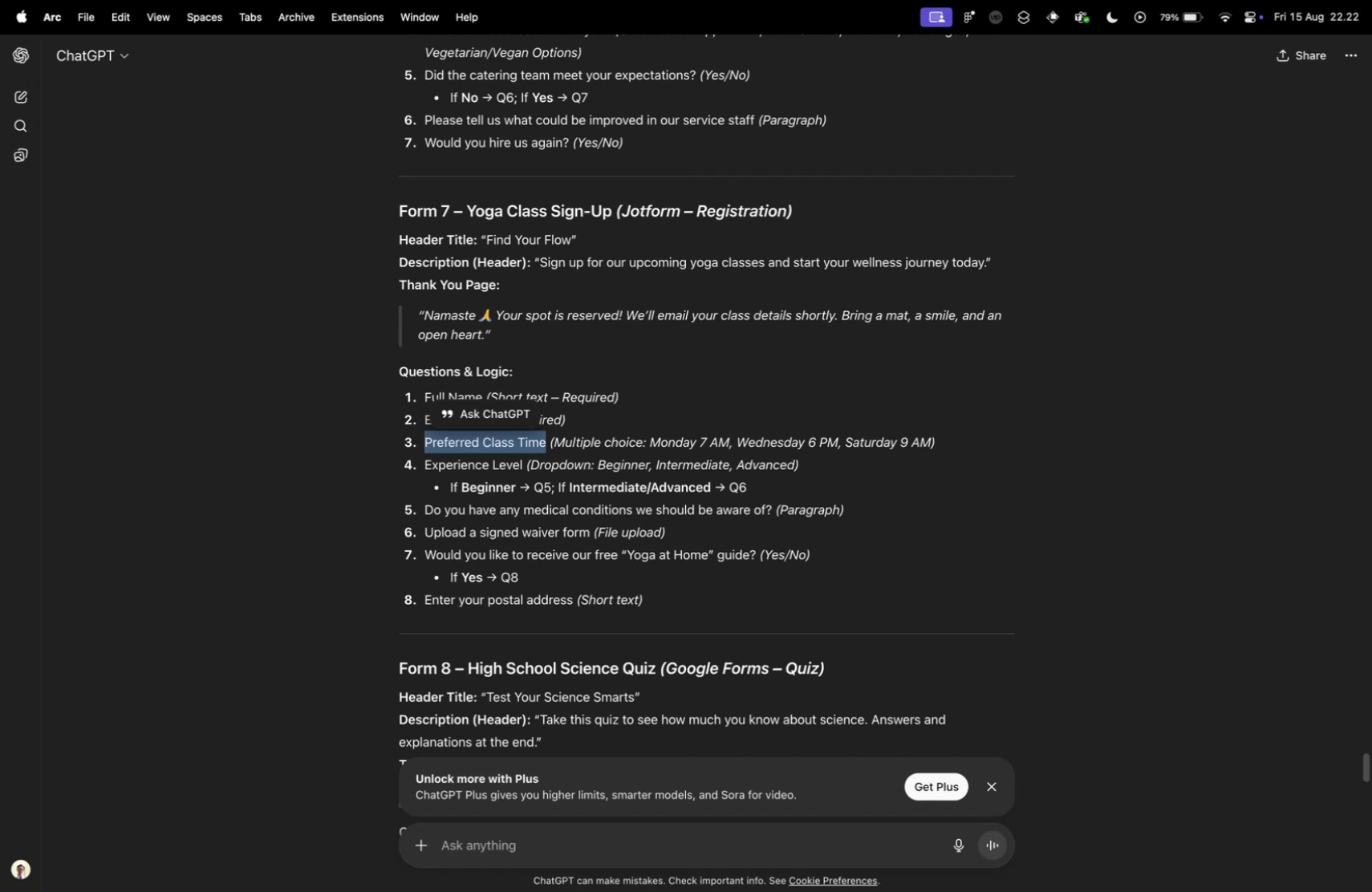 
 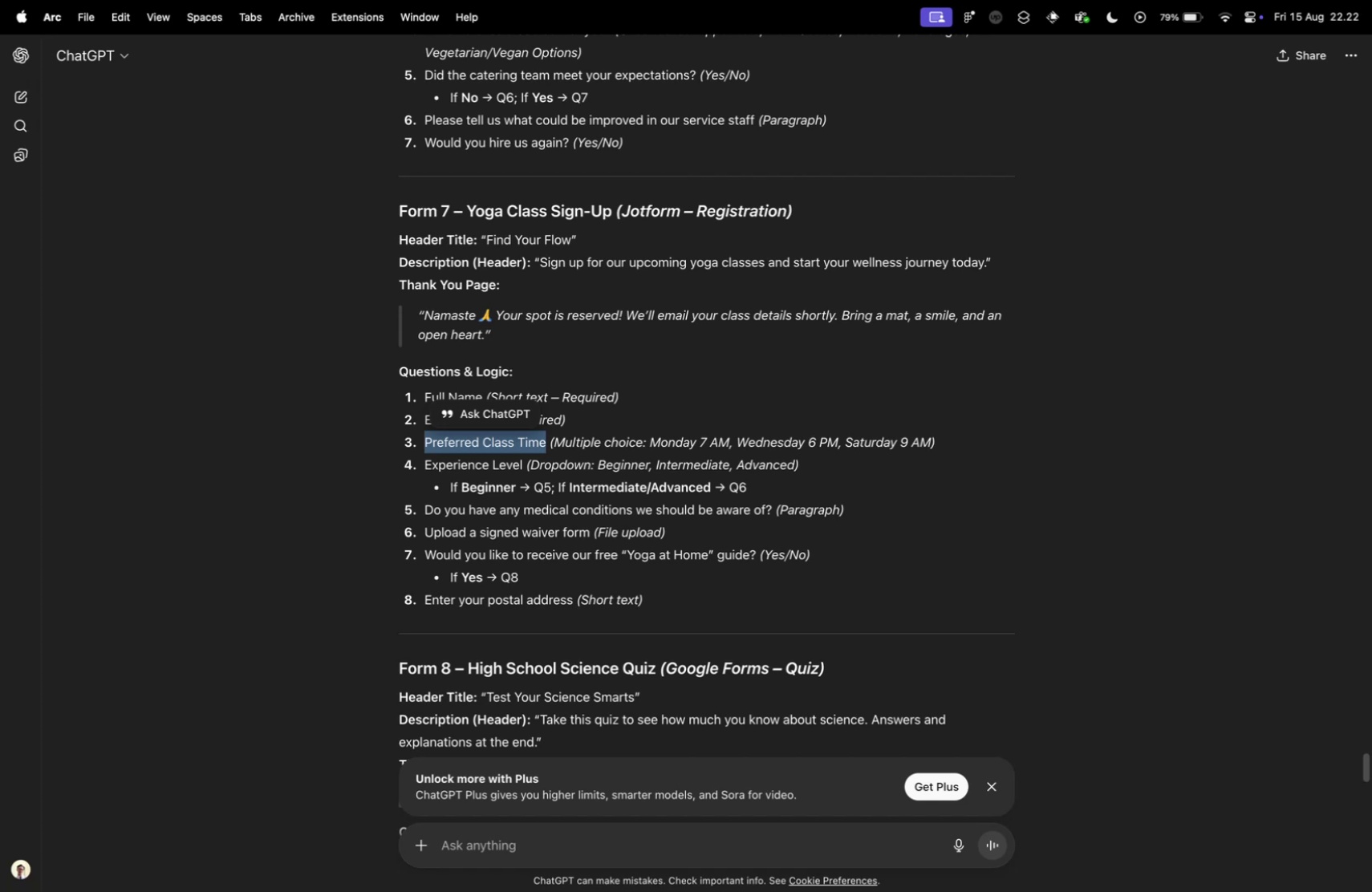 
key(Control+ControlLeft)
 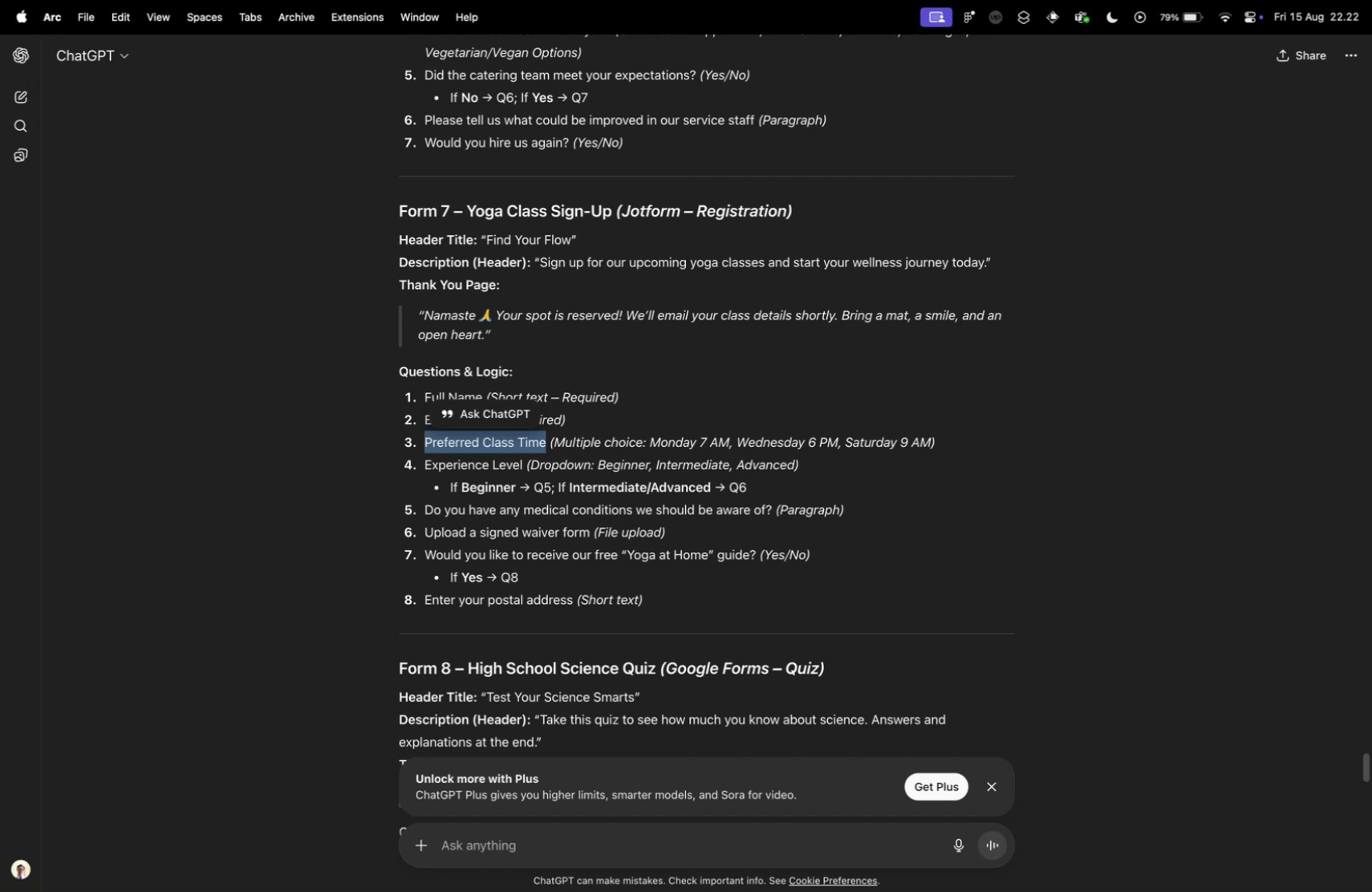 
key(Control+Tab)
 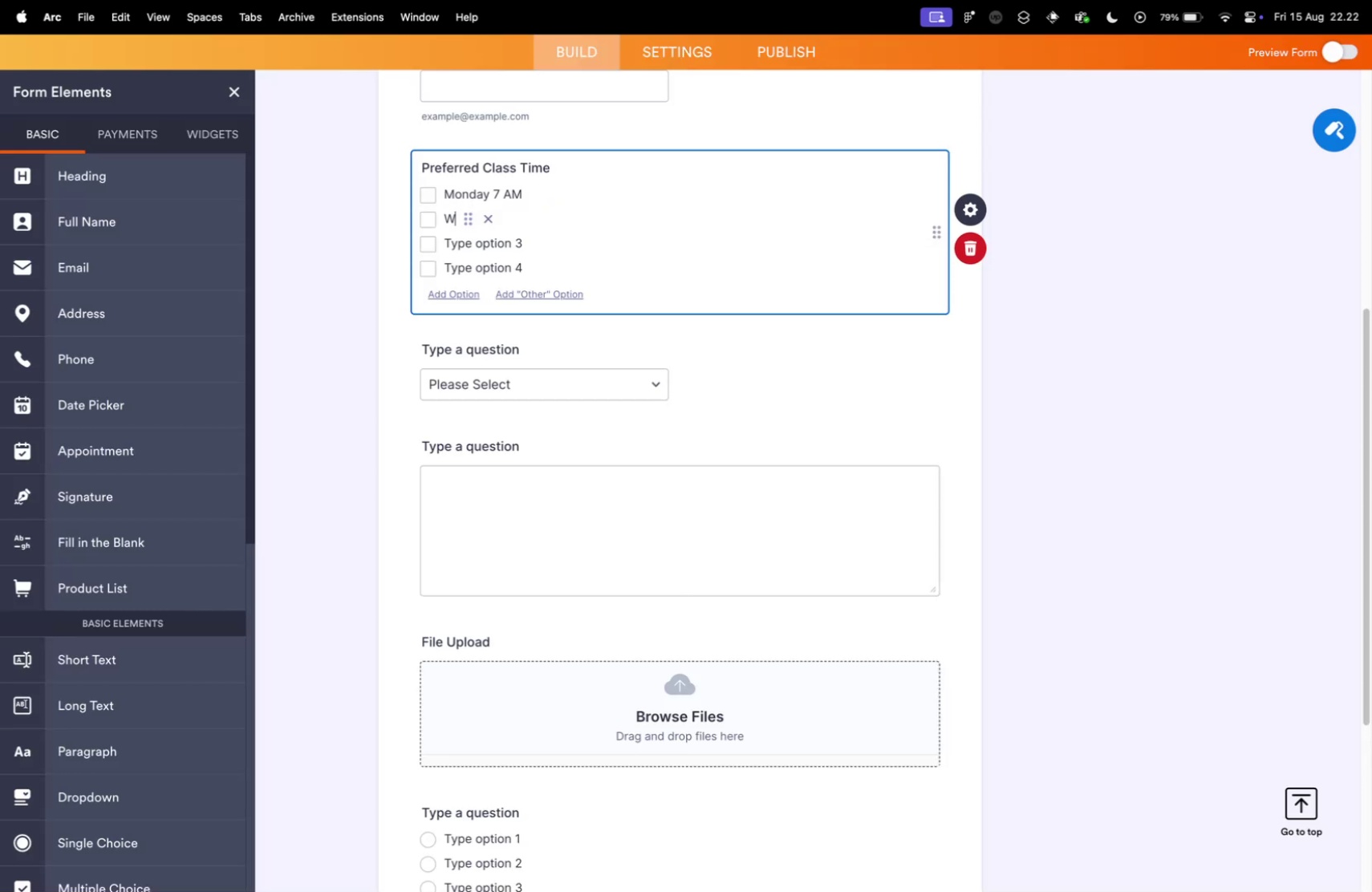 
key(Control+ControlLeft)
 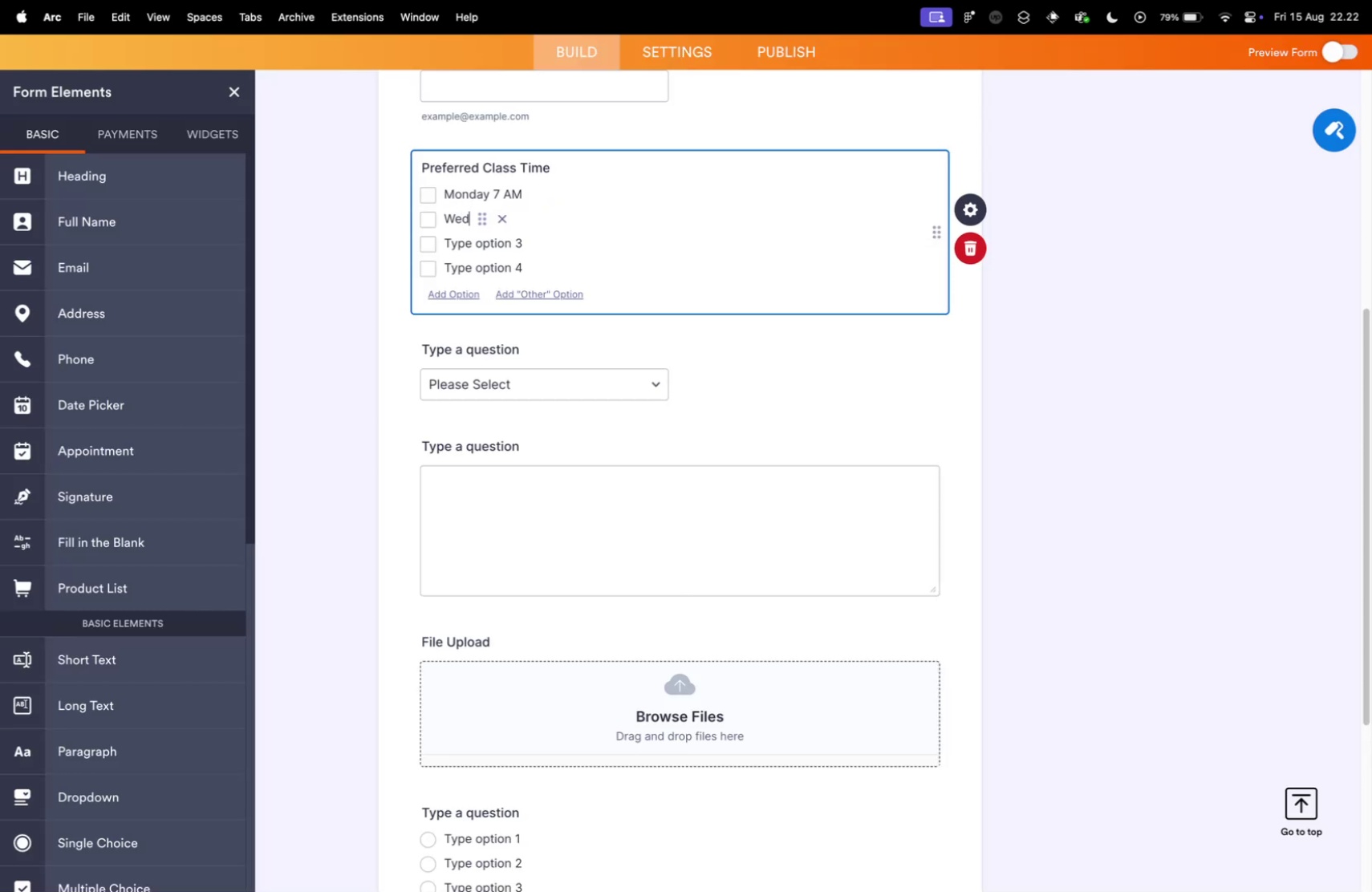 
key(Control+Tab)
 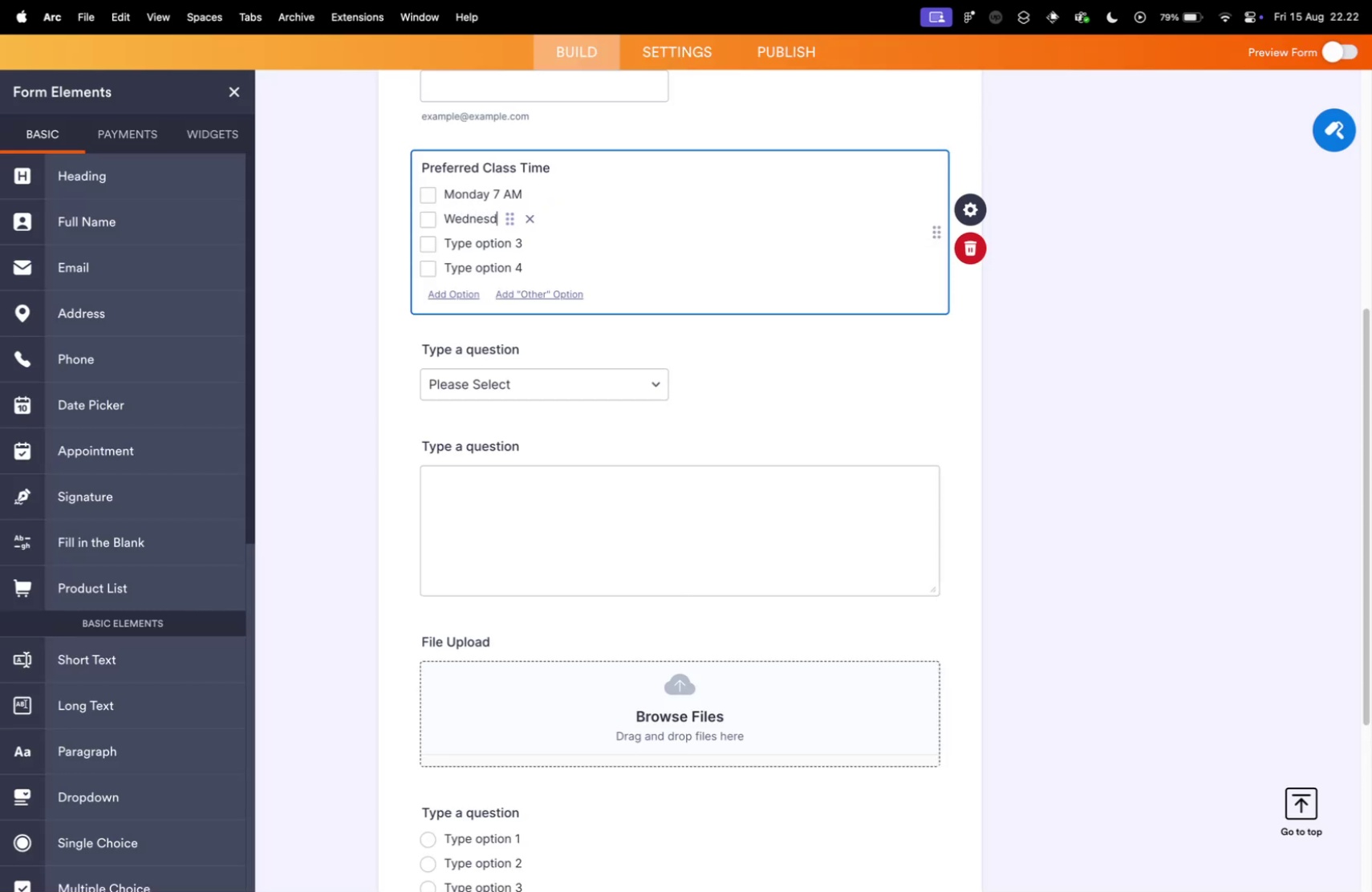 
left_click([472, 214])
 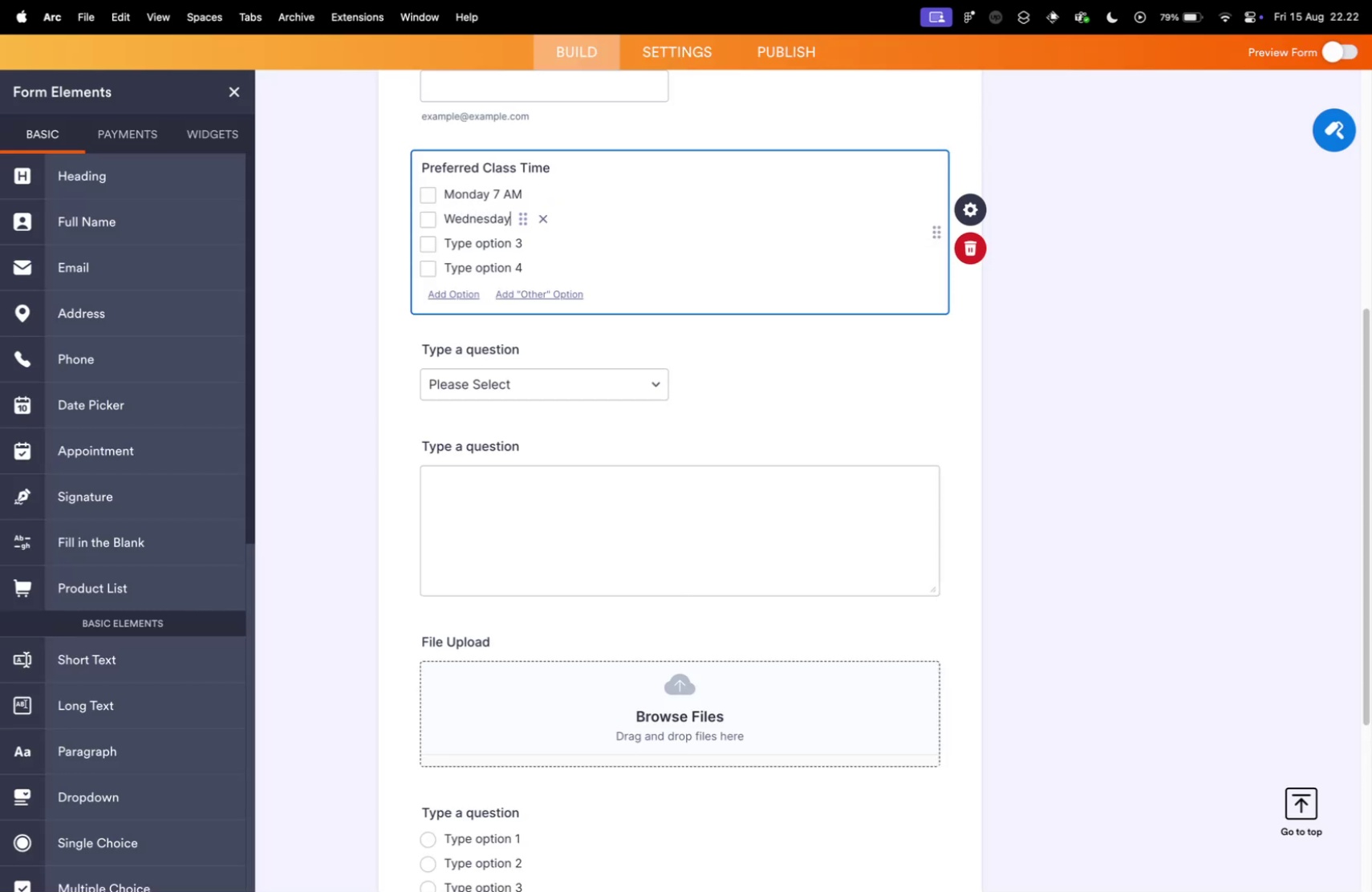 
type(Wednesday 6 PM)
 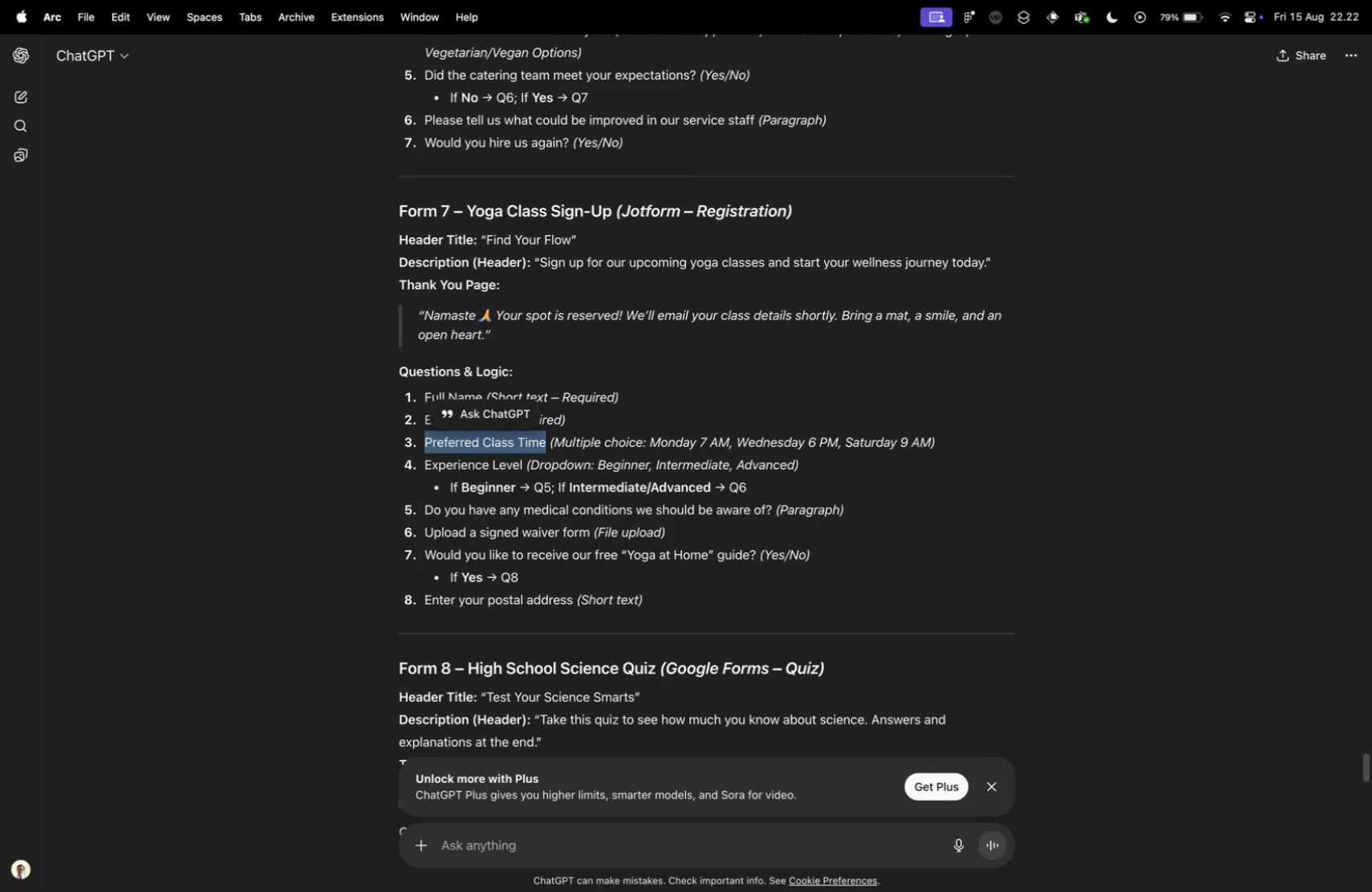 
key(Control+ControlLeft)
 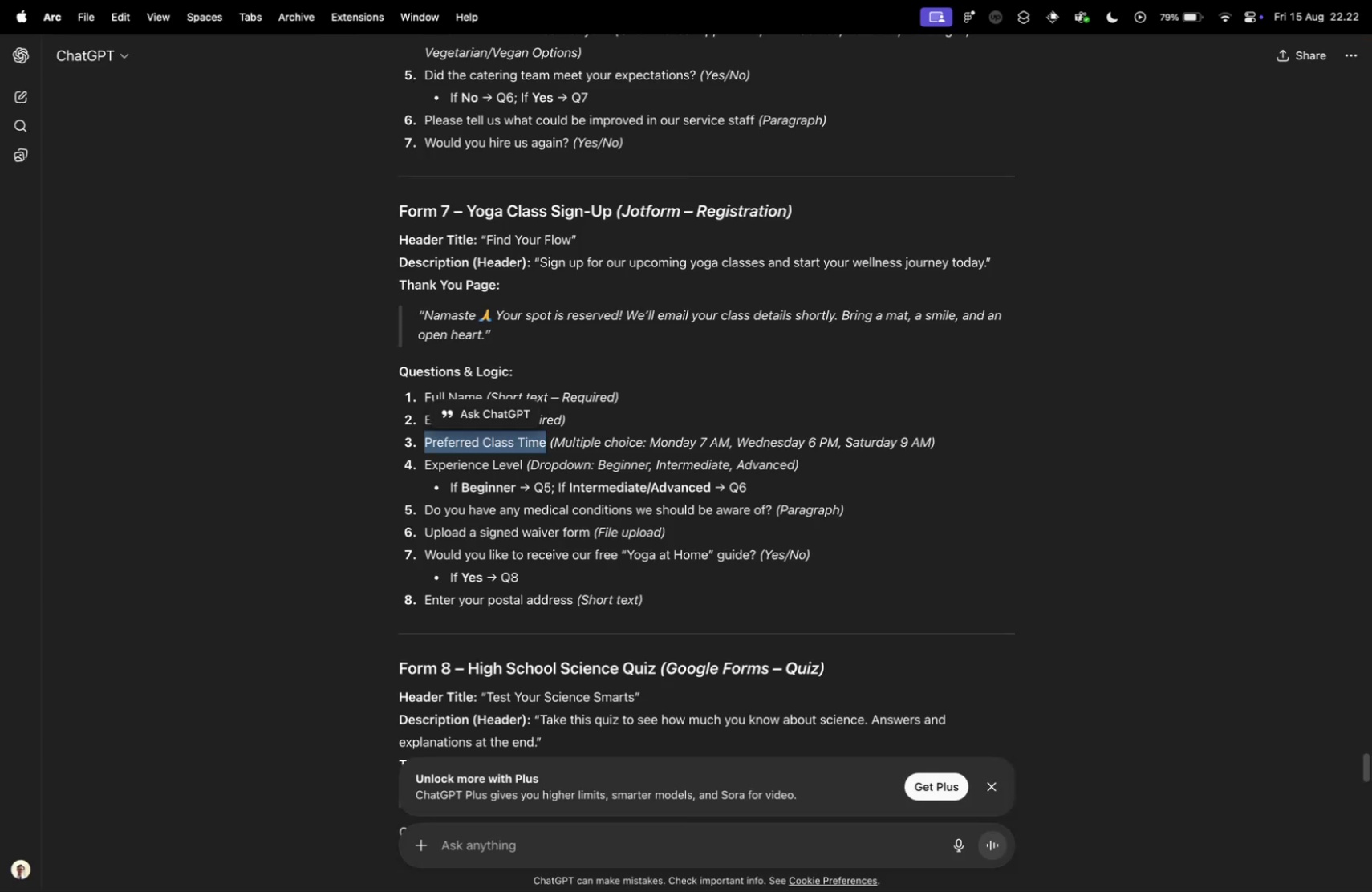 
key(Control+Tab)
 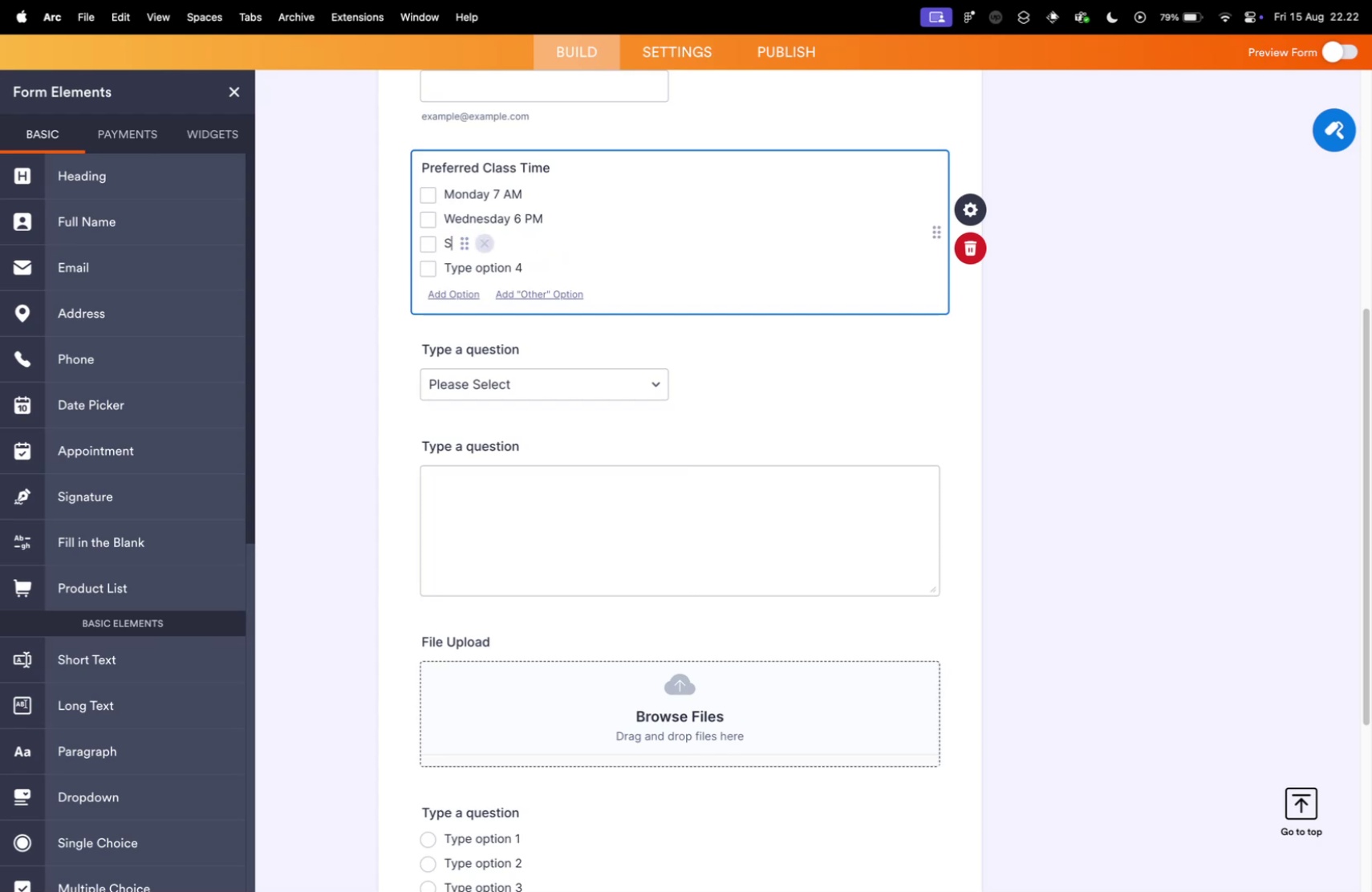 
key(Control+ControlLeft)
 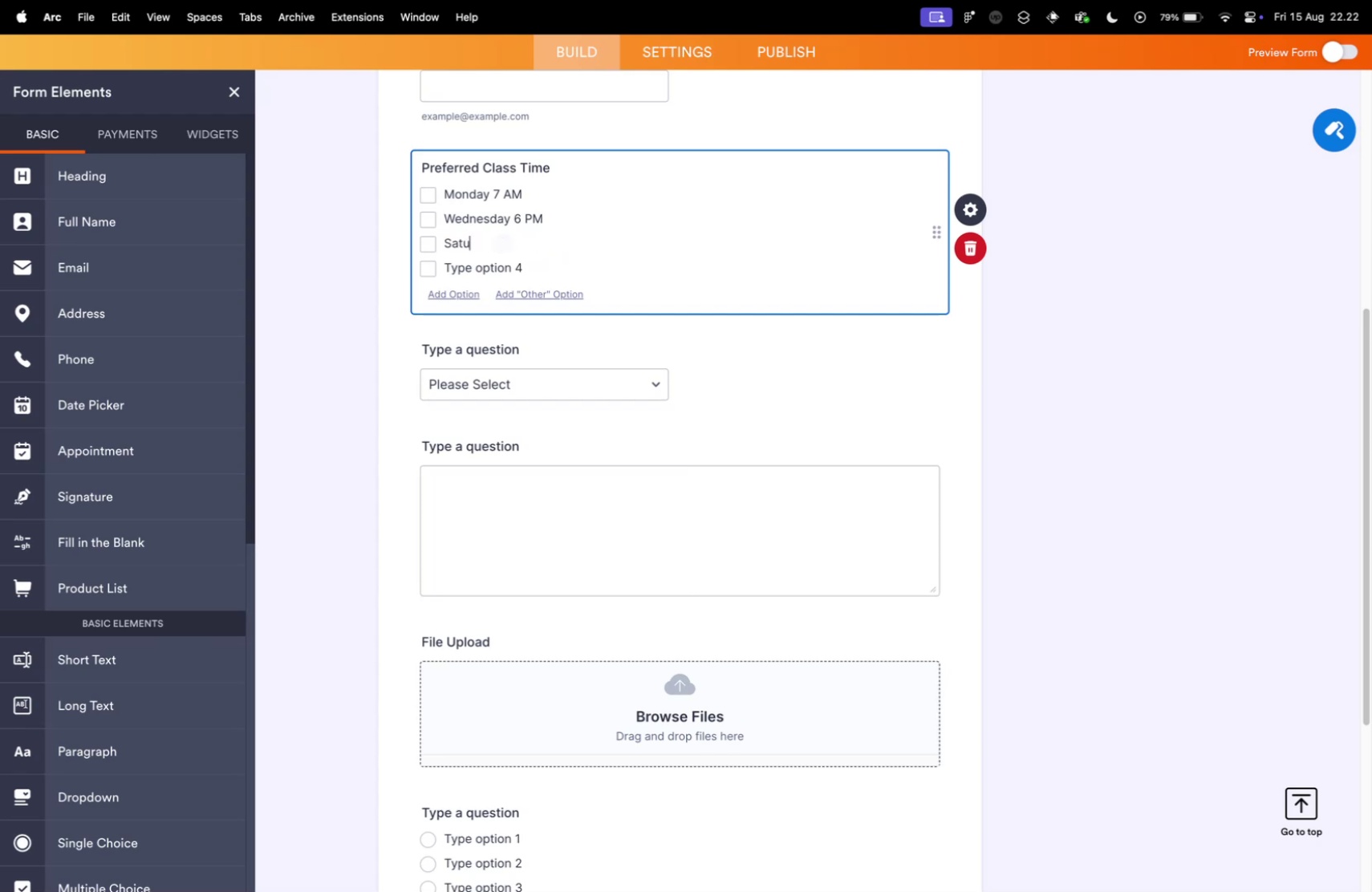 
key(Control+Tab)
 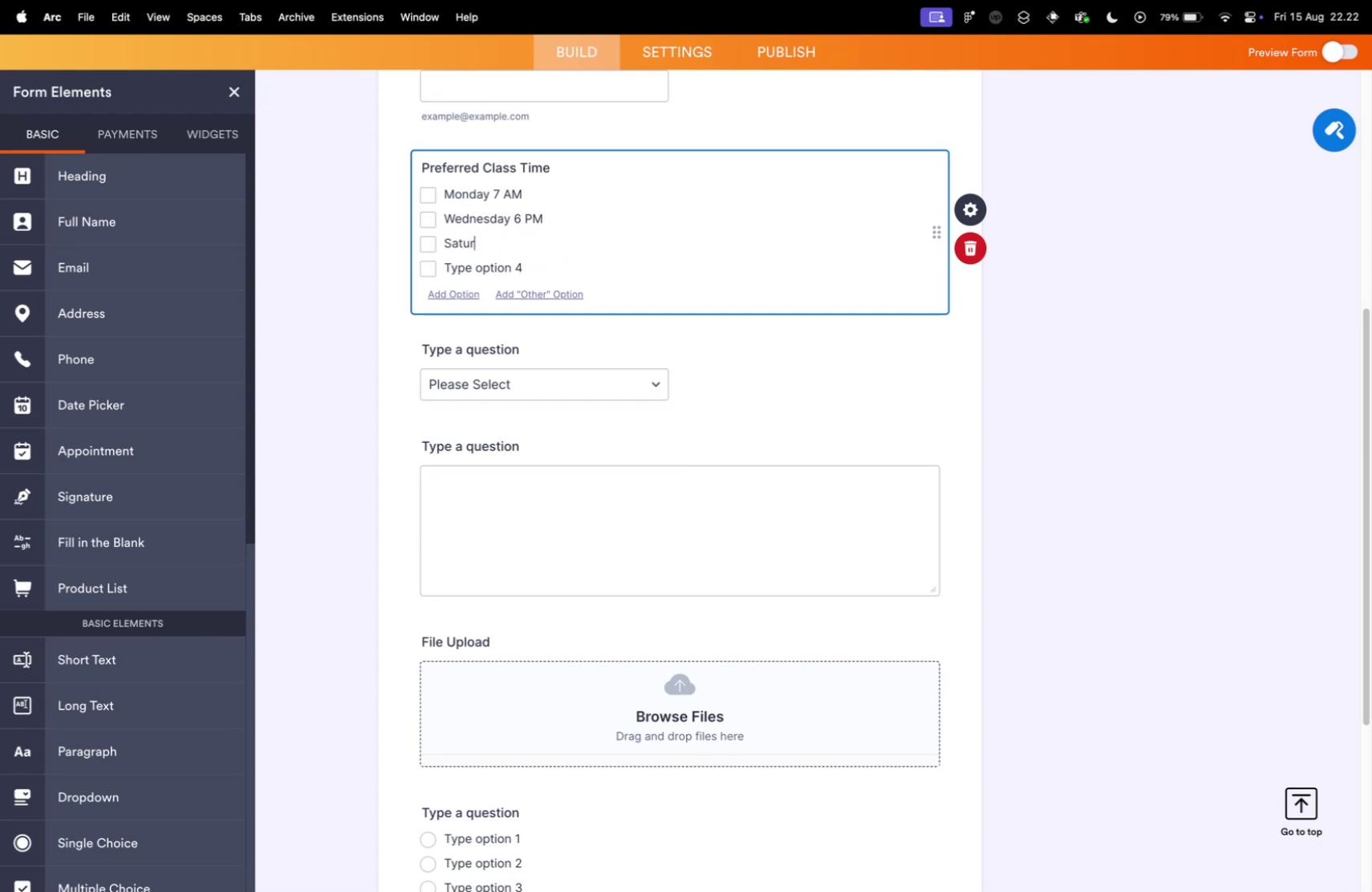 
double_click([486, 246])
 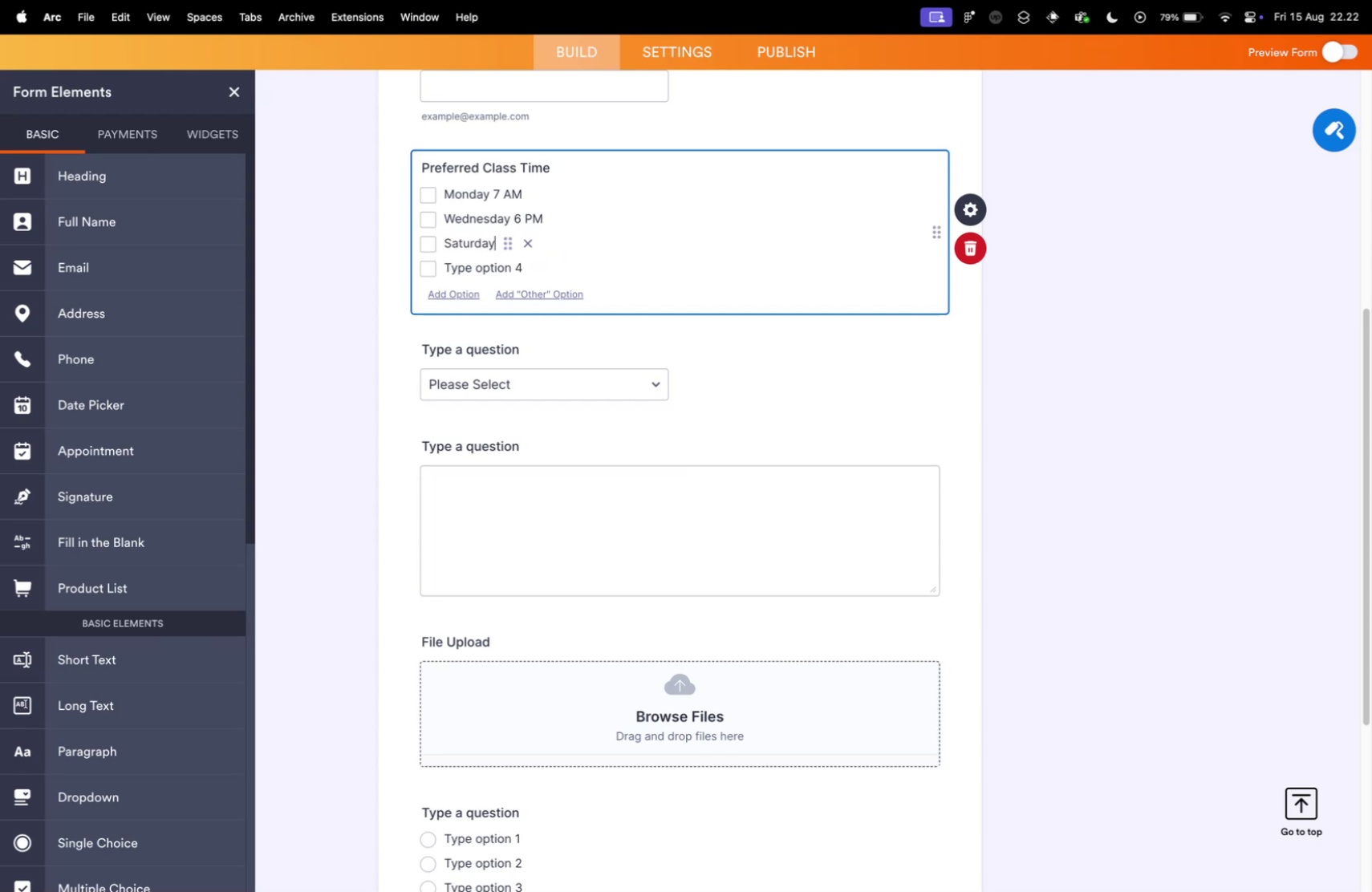 
type(Satud)
key(Backspace)
type(rday 9 AM)
 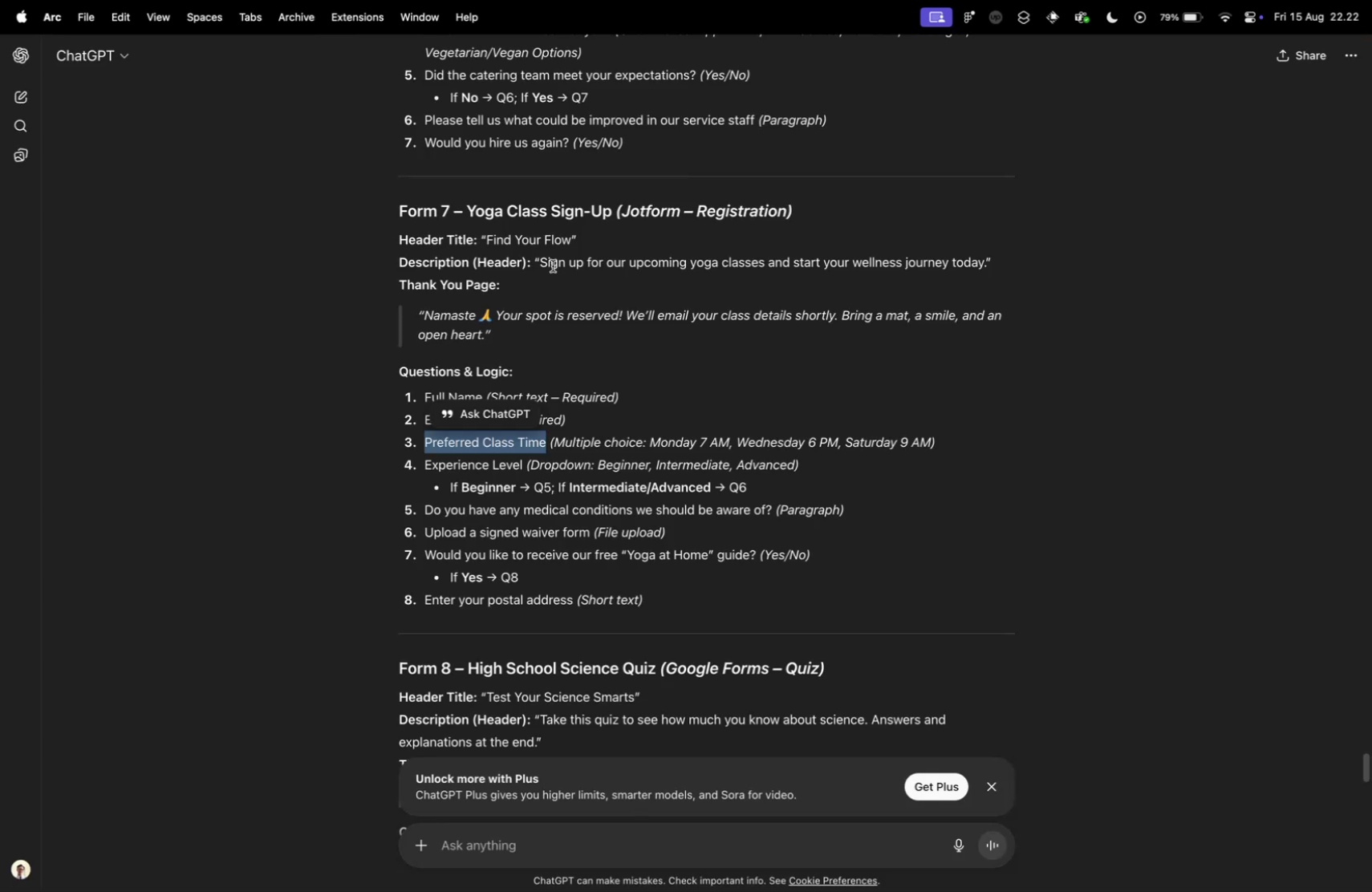 
left_click([553, 266])
 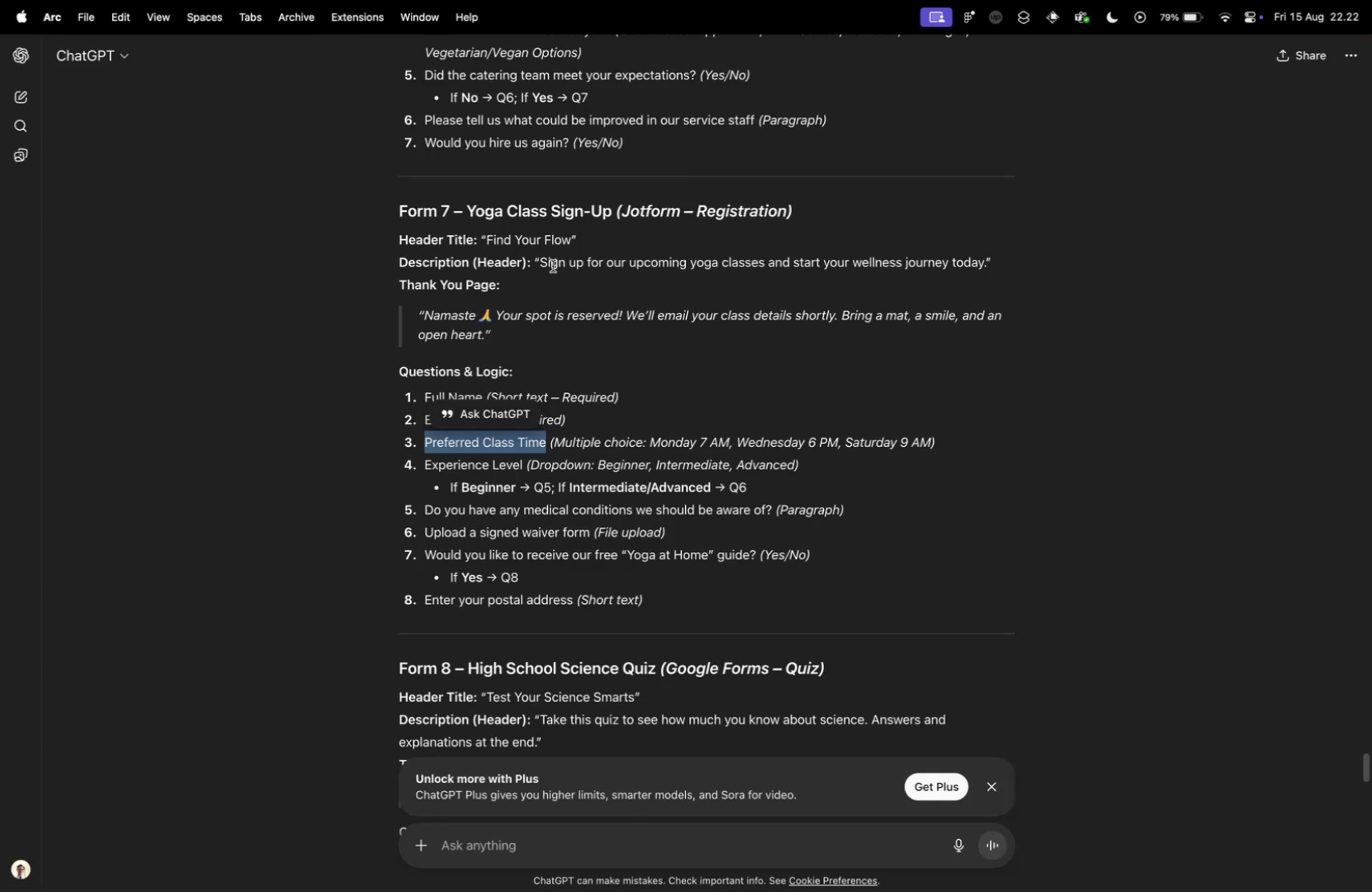 
key(Control+ControlLeft)
 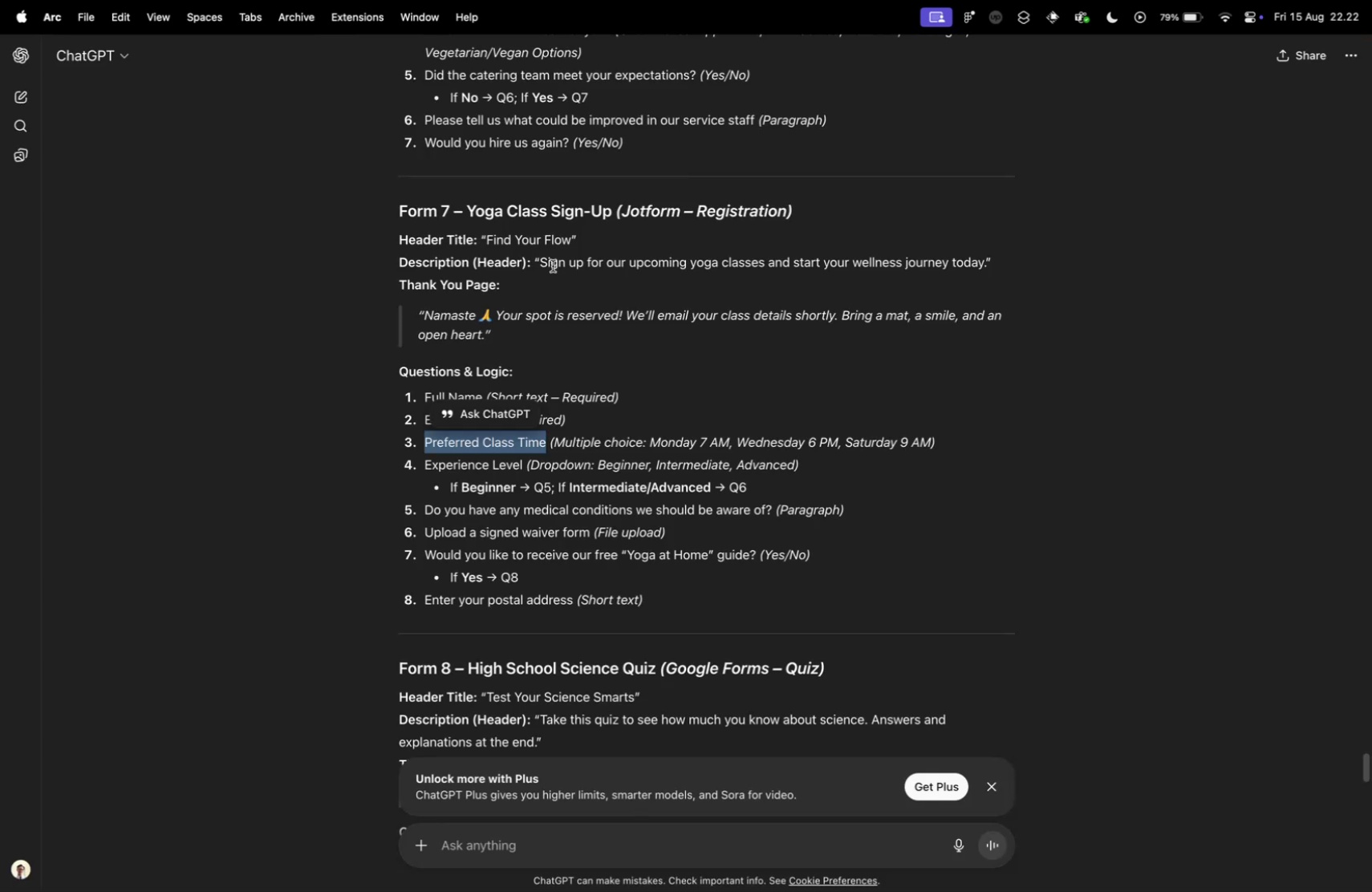 
key(Control+Tab)
 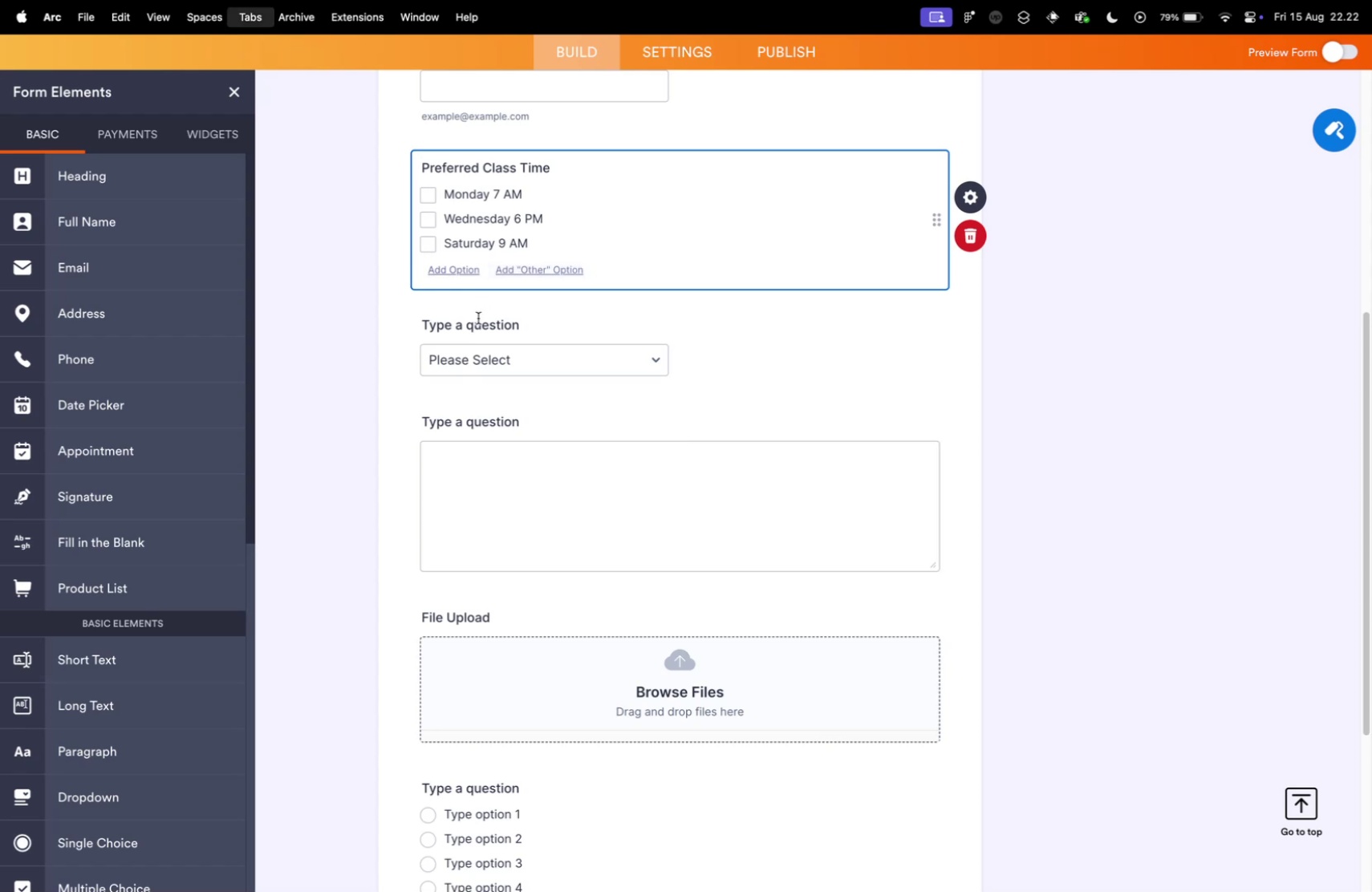 
key(Control+ControlLeft)
 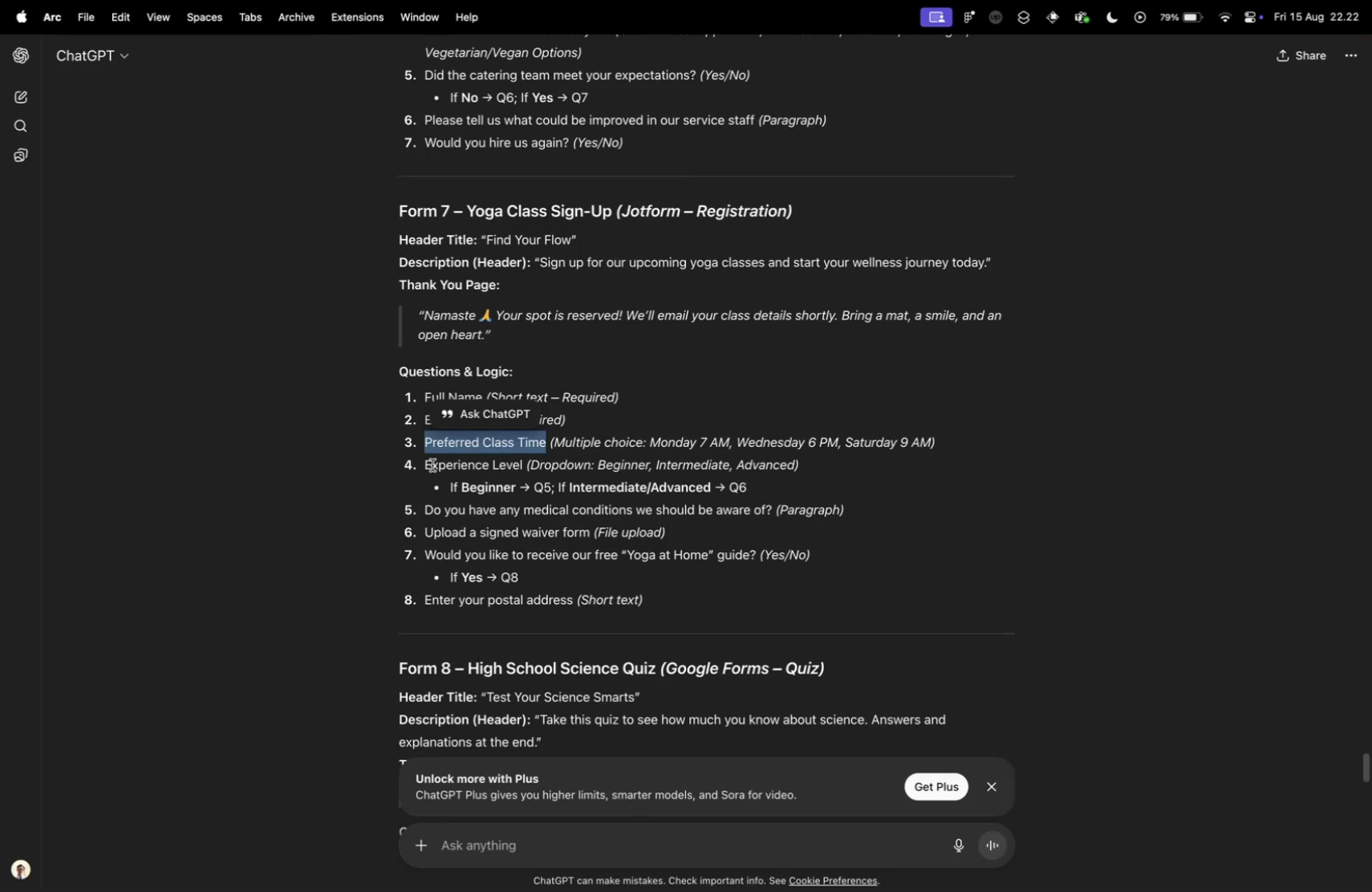 
key(Control+Tab)
 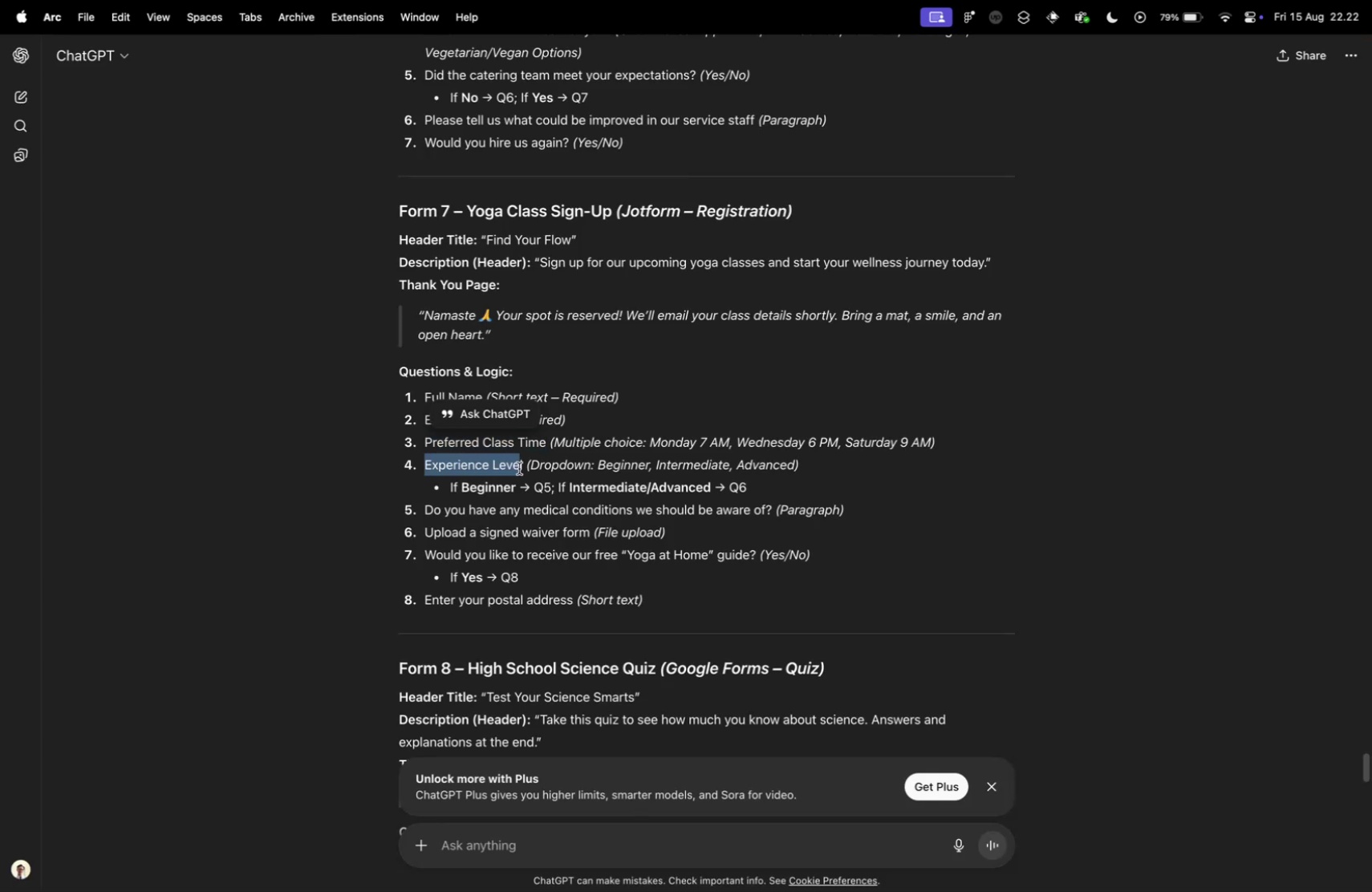 
key(Control+ControlLeft)
 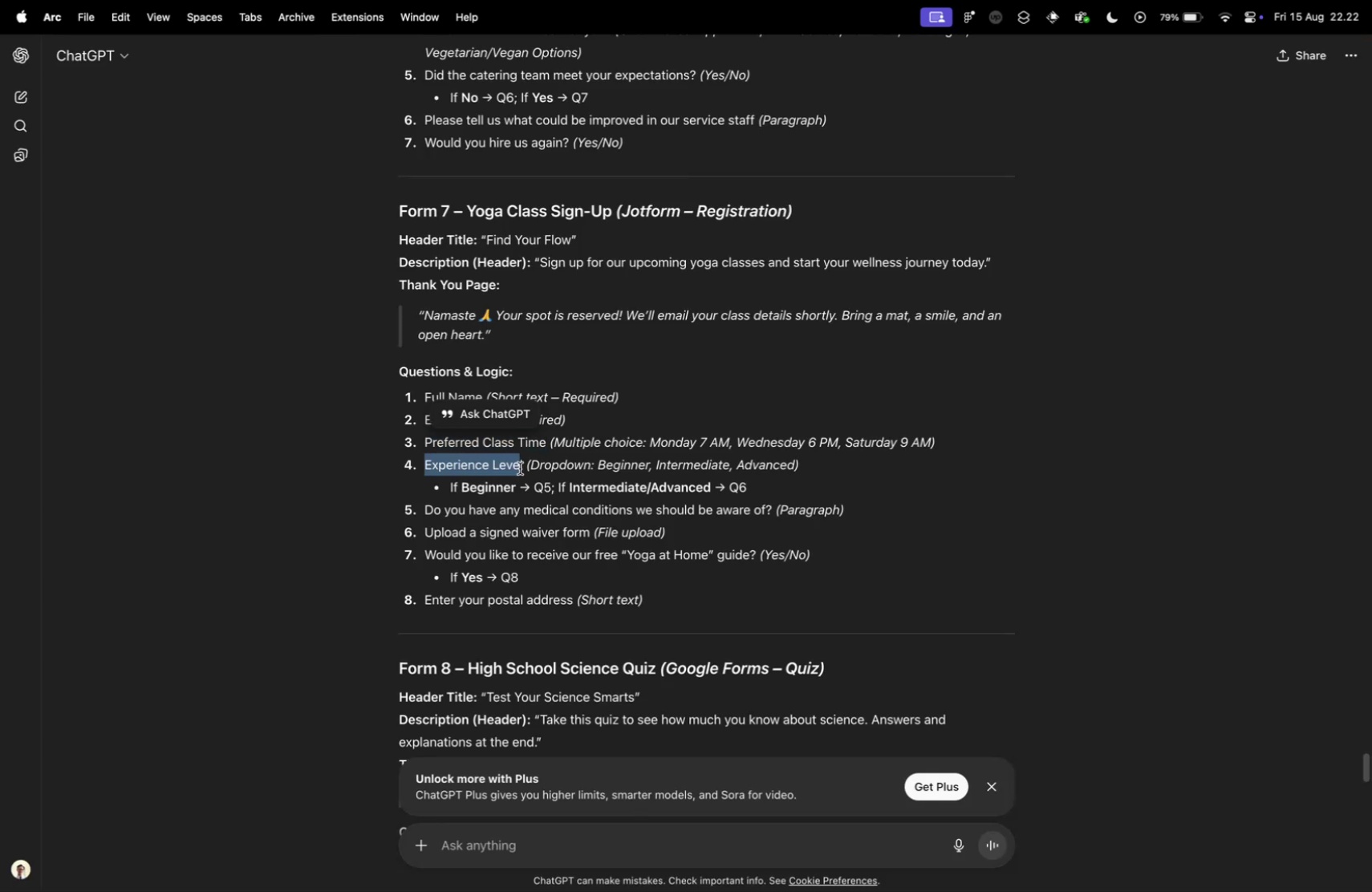 
key(Control+Tab)
 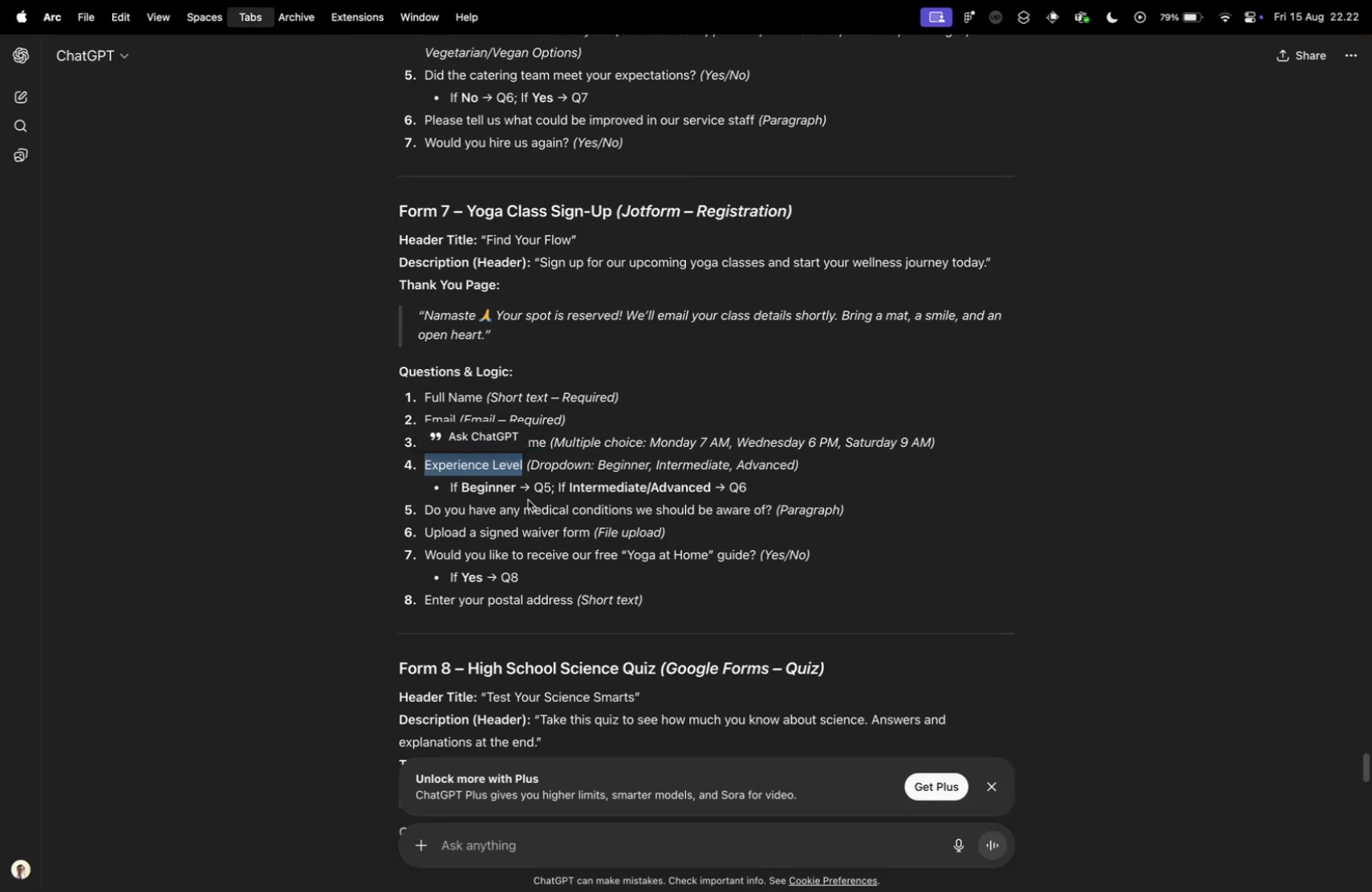 
left_click_drag(start_coordinate=[426, 465], to_coordinate=[522, 468])
 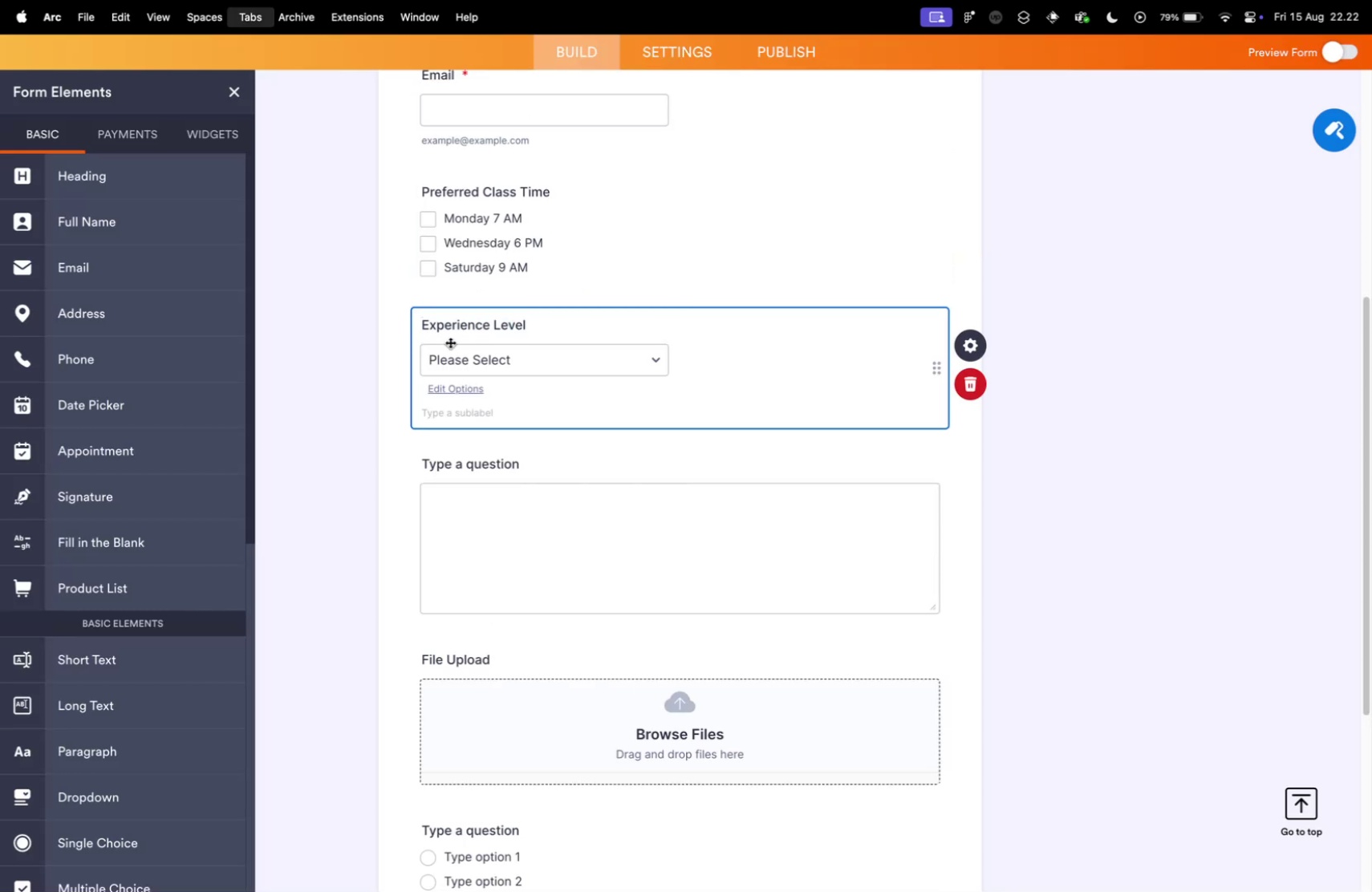 
key(Meta+CommandLeft)
 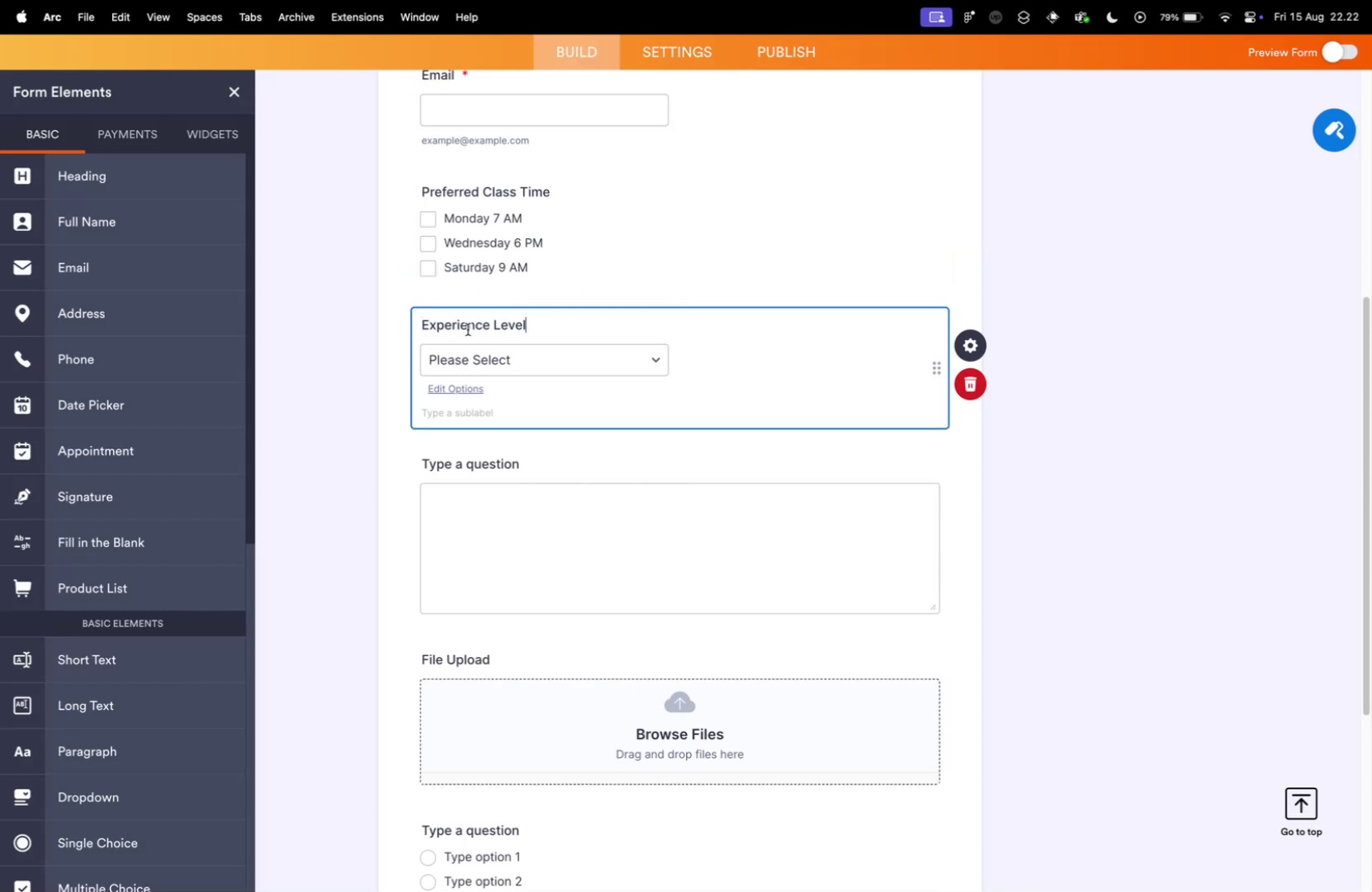 
key(Meta+C)
 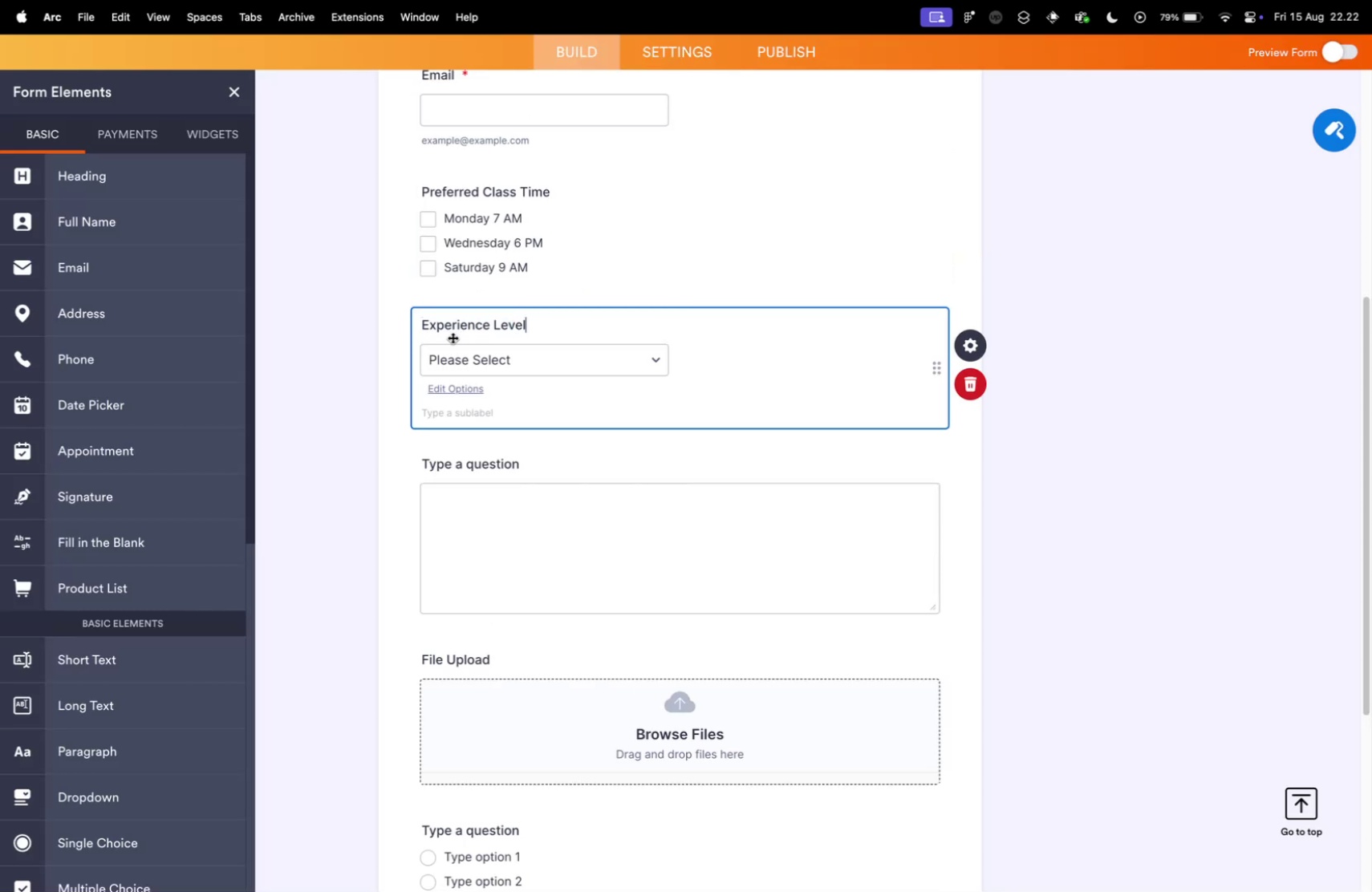 
key(Control+ControlLeft)
 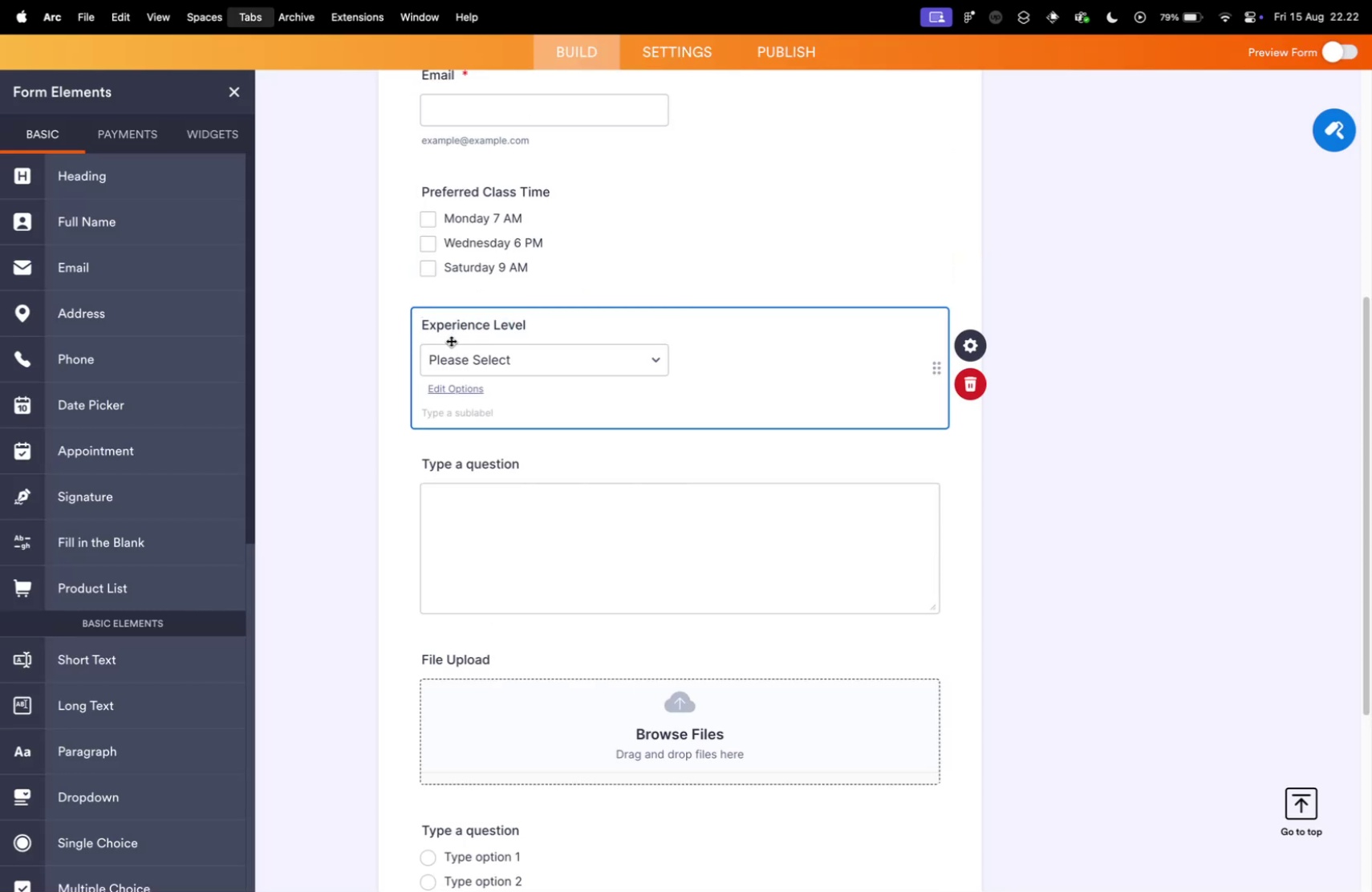 
key(Control+Tab)
 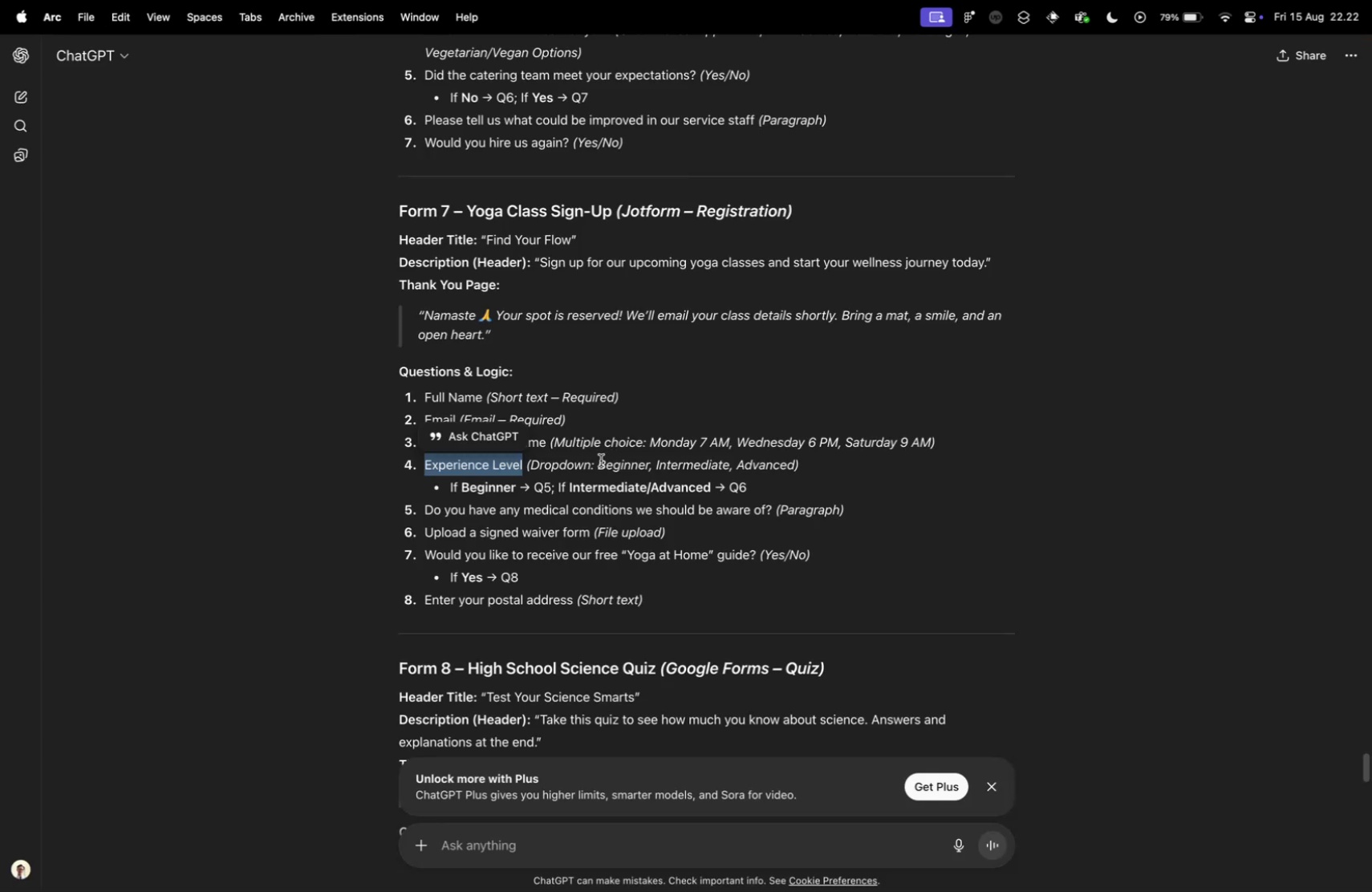 
left_click([471, 326])
 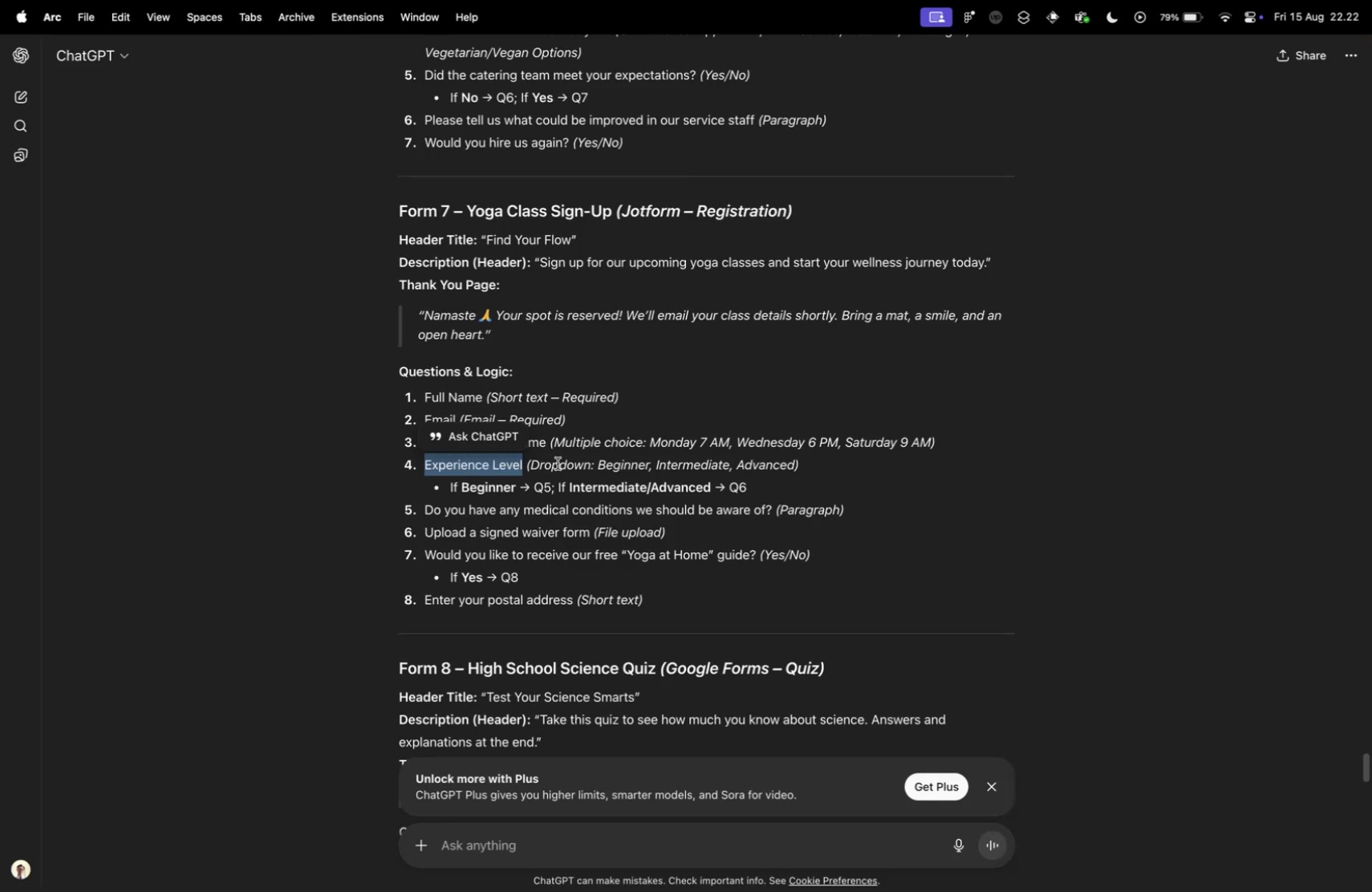 
key(Meta+V)
 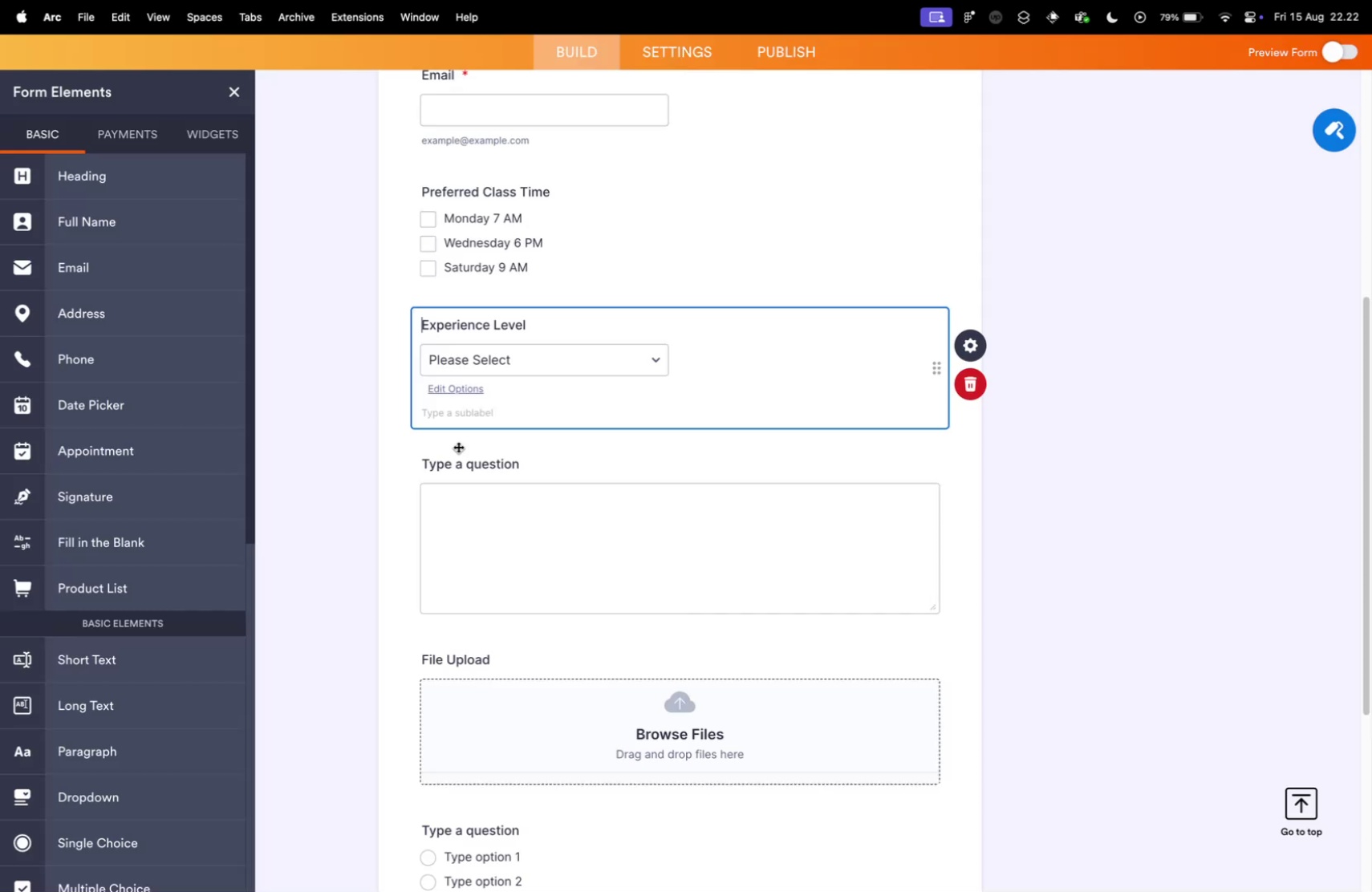 
key(Control+ControlLeft)
 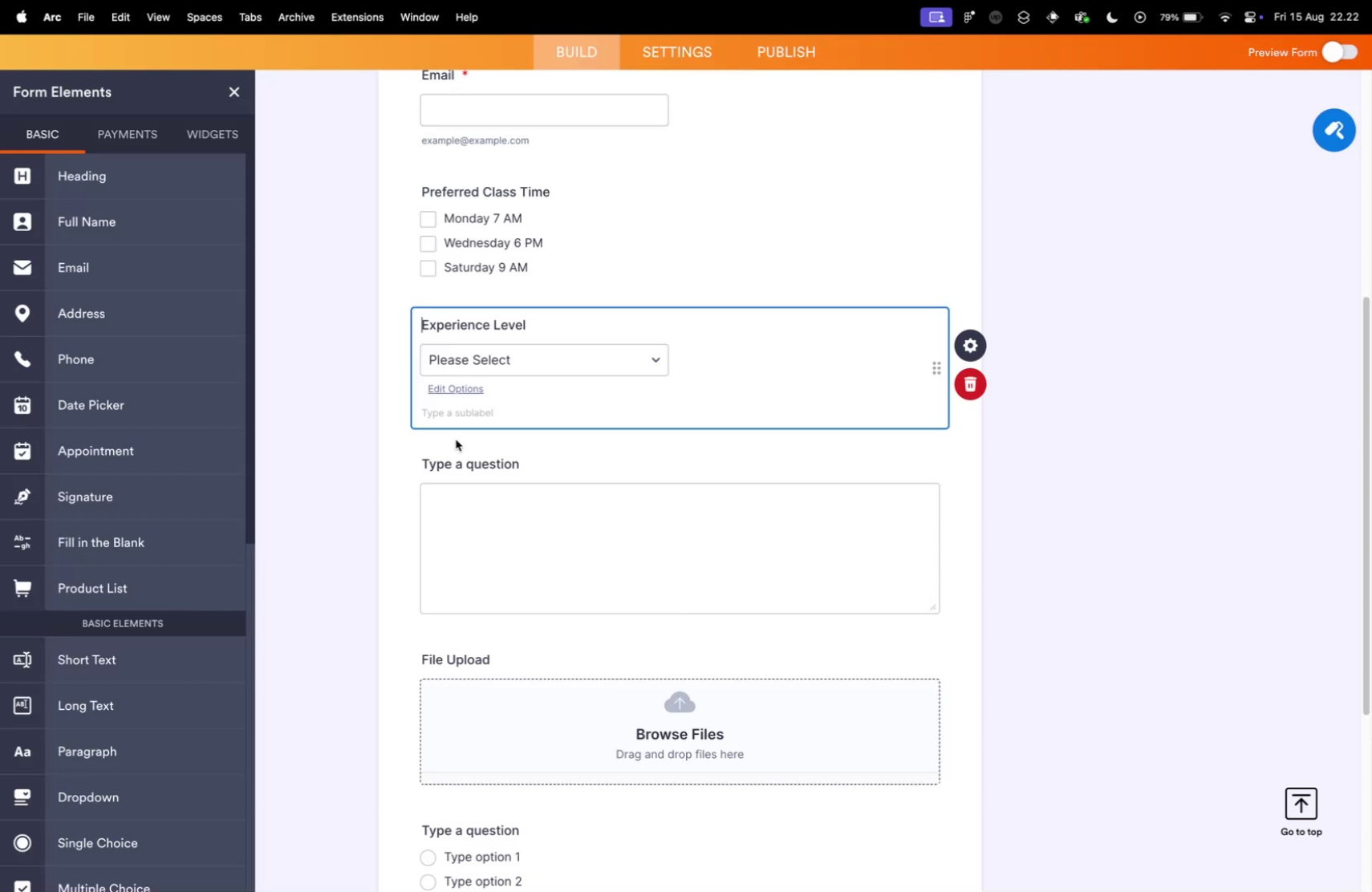 
key(Control+Tab)
 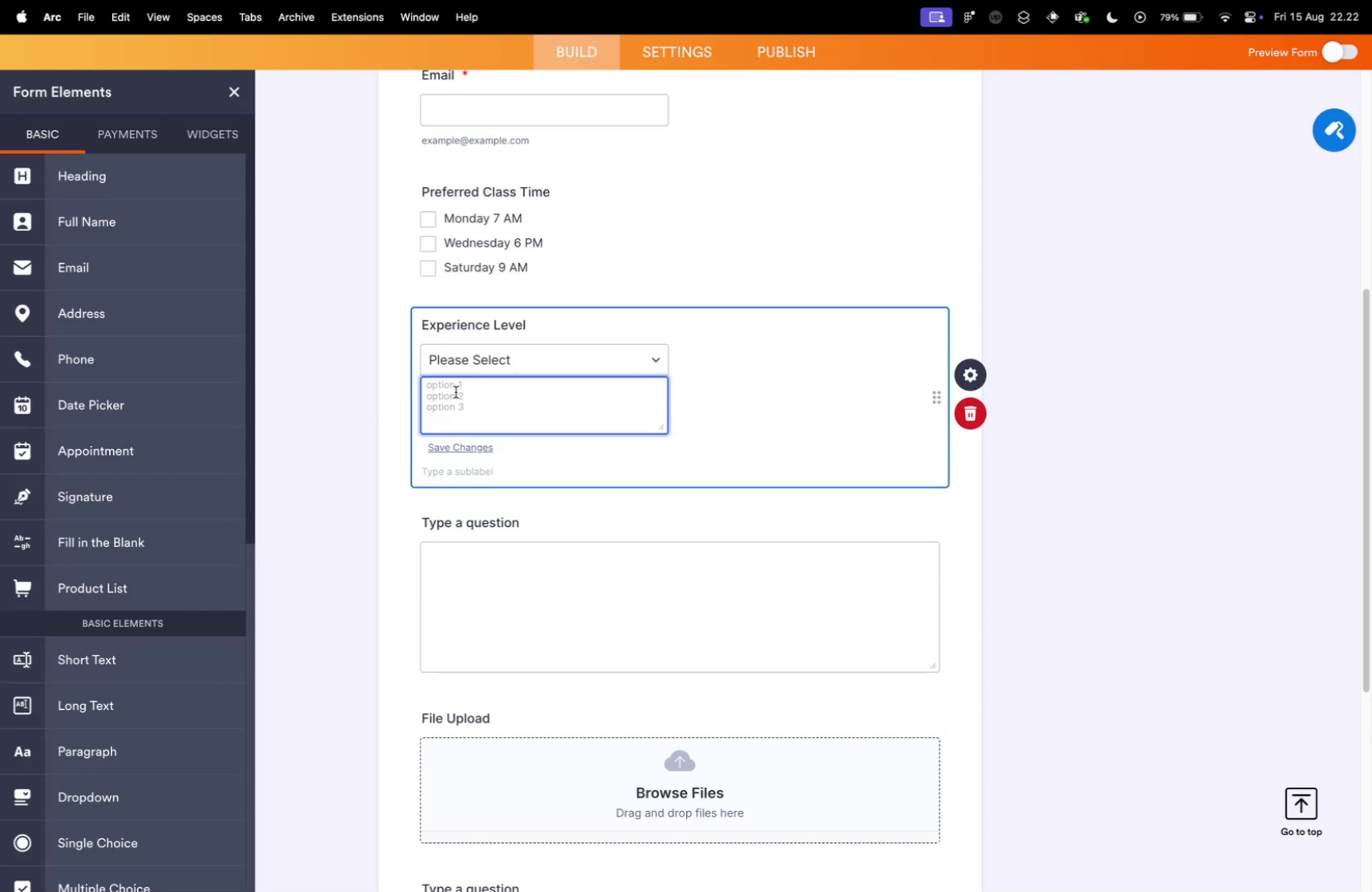 
key(Control+ControlLeft)
 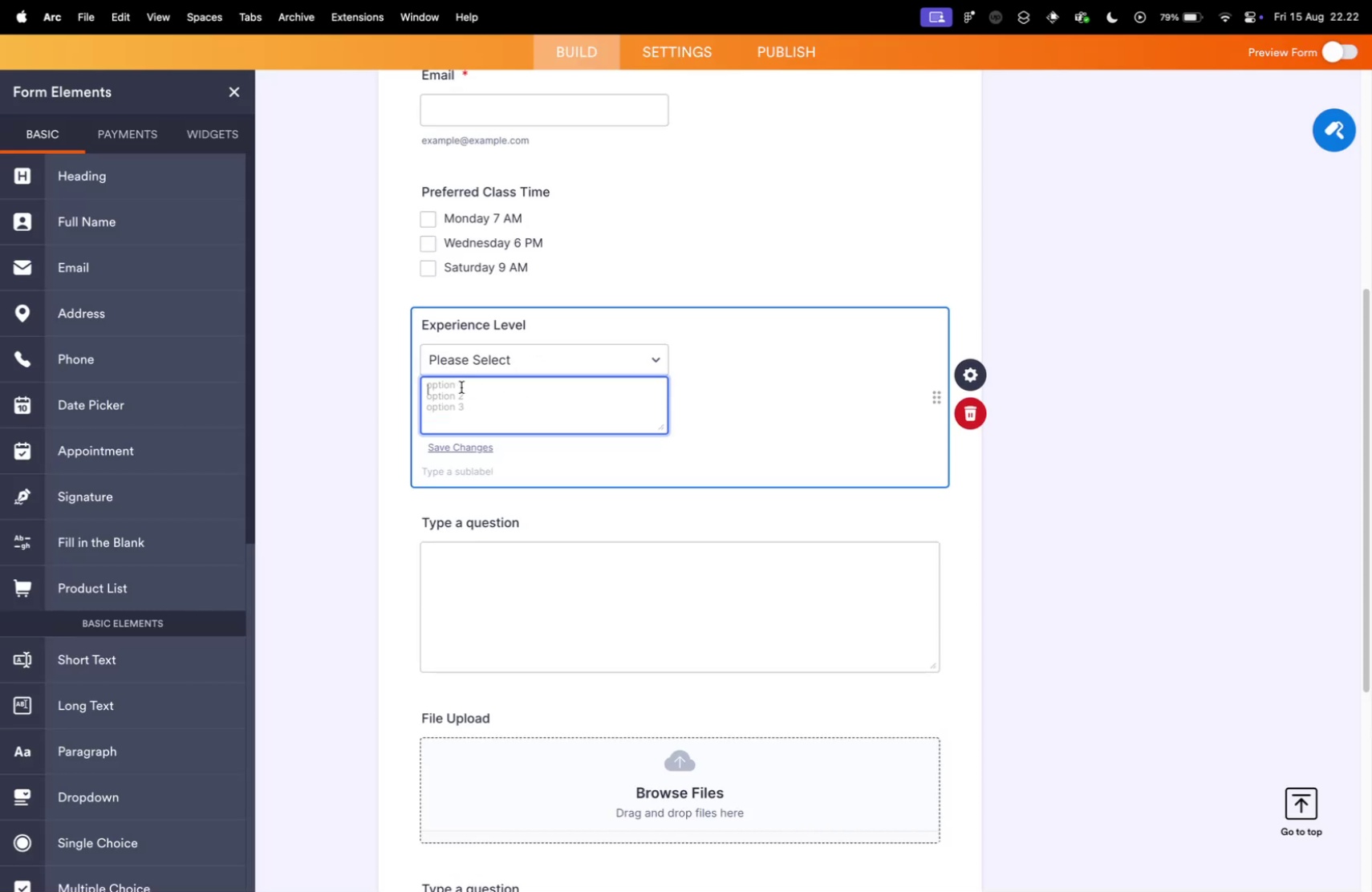 
key(Control+Tab)
 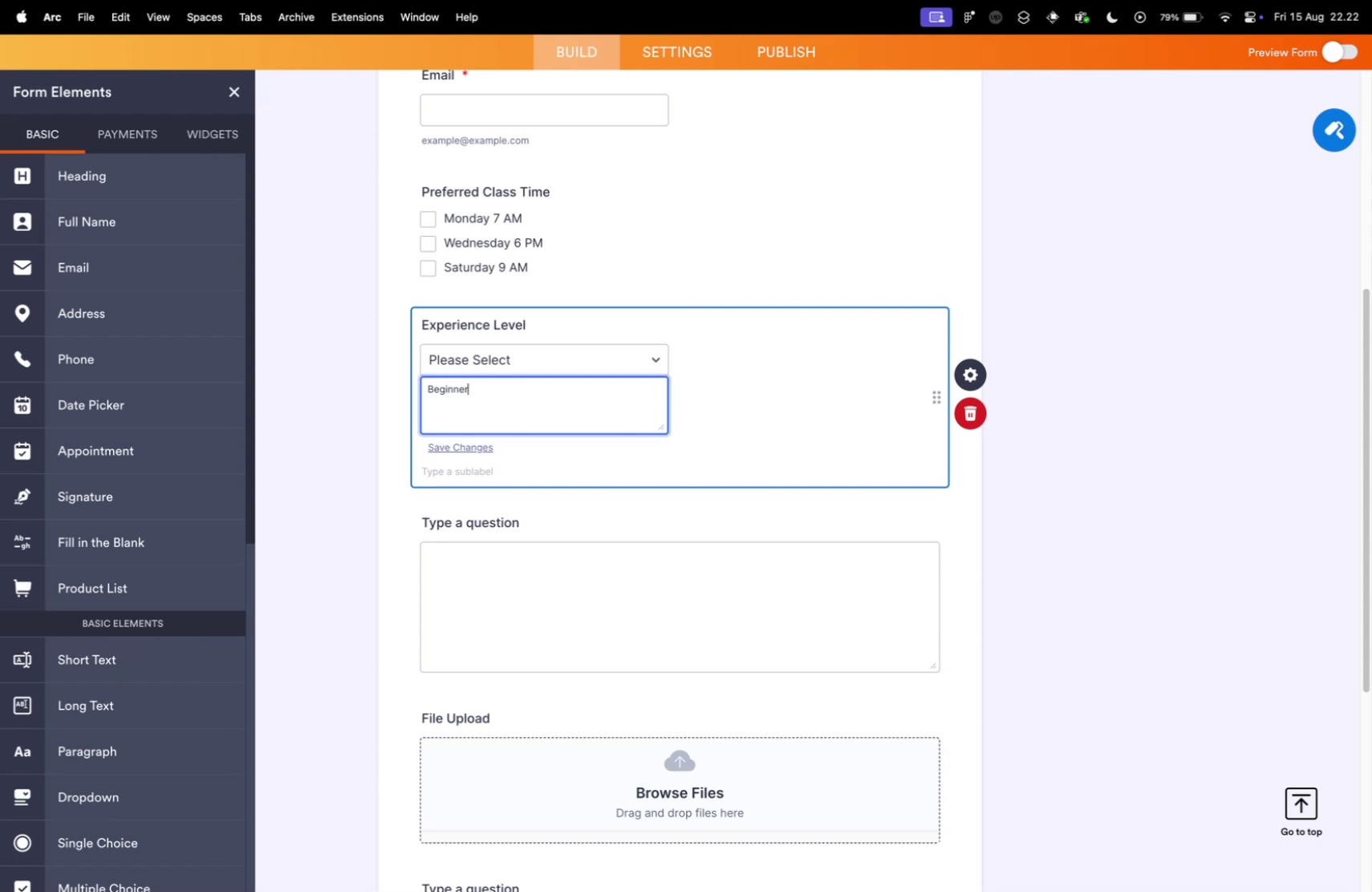 
type(Beginner)
 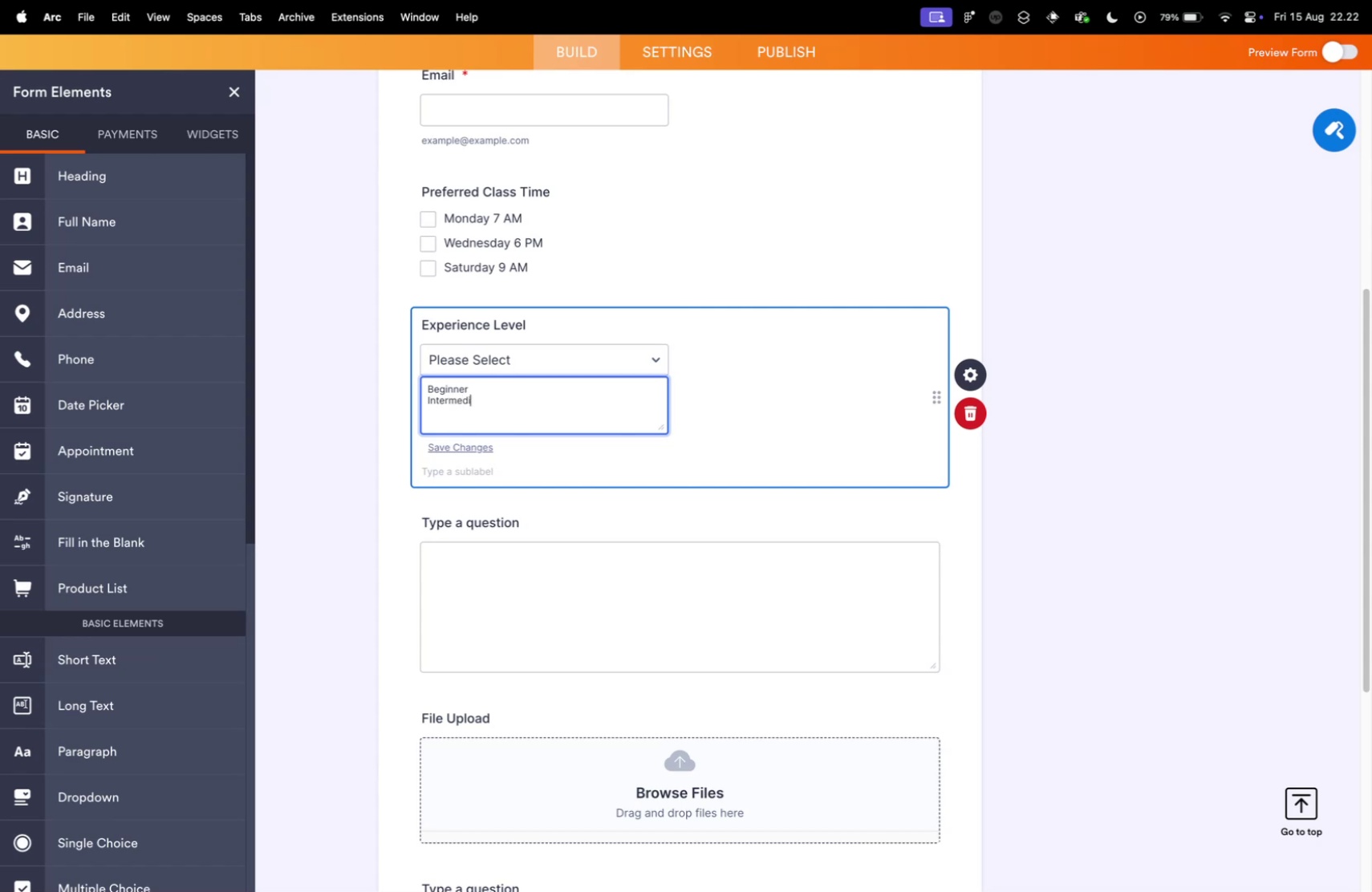 
key(Enter)
 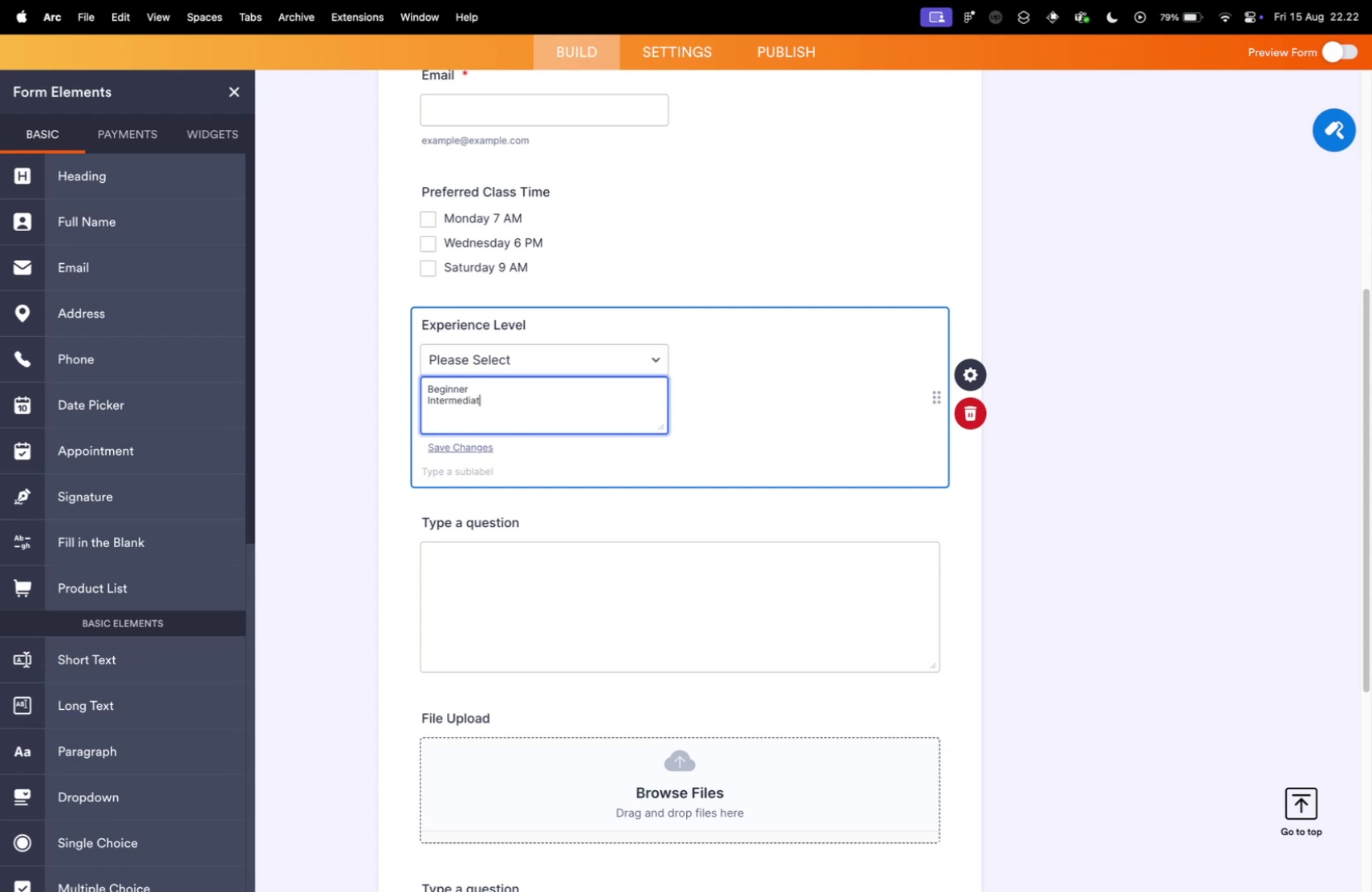 
type(Intermediate)
 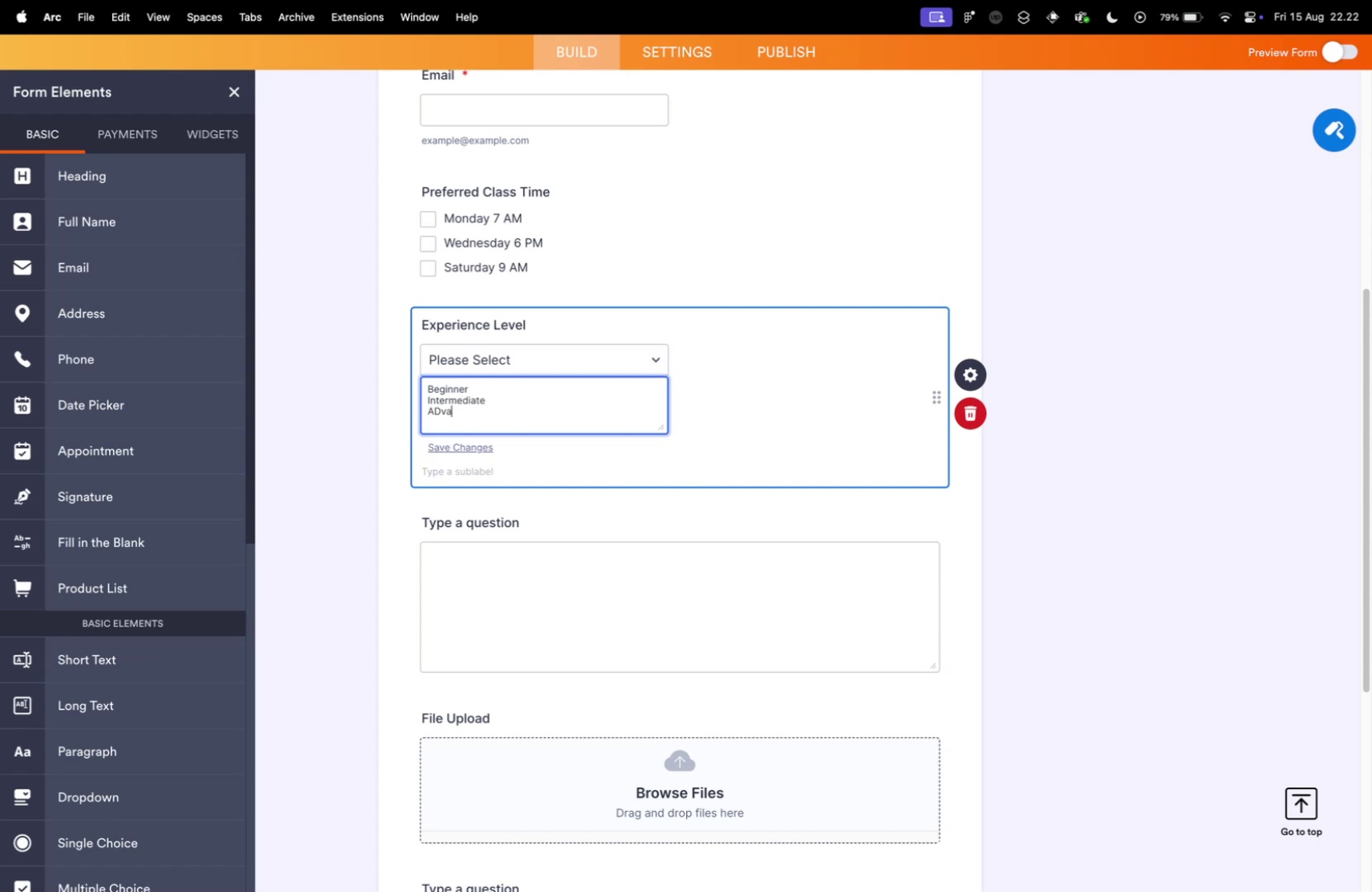 
key(Enter)
 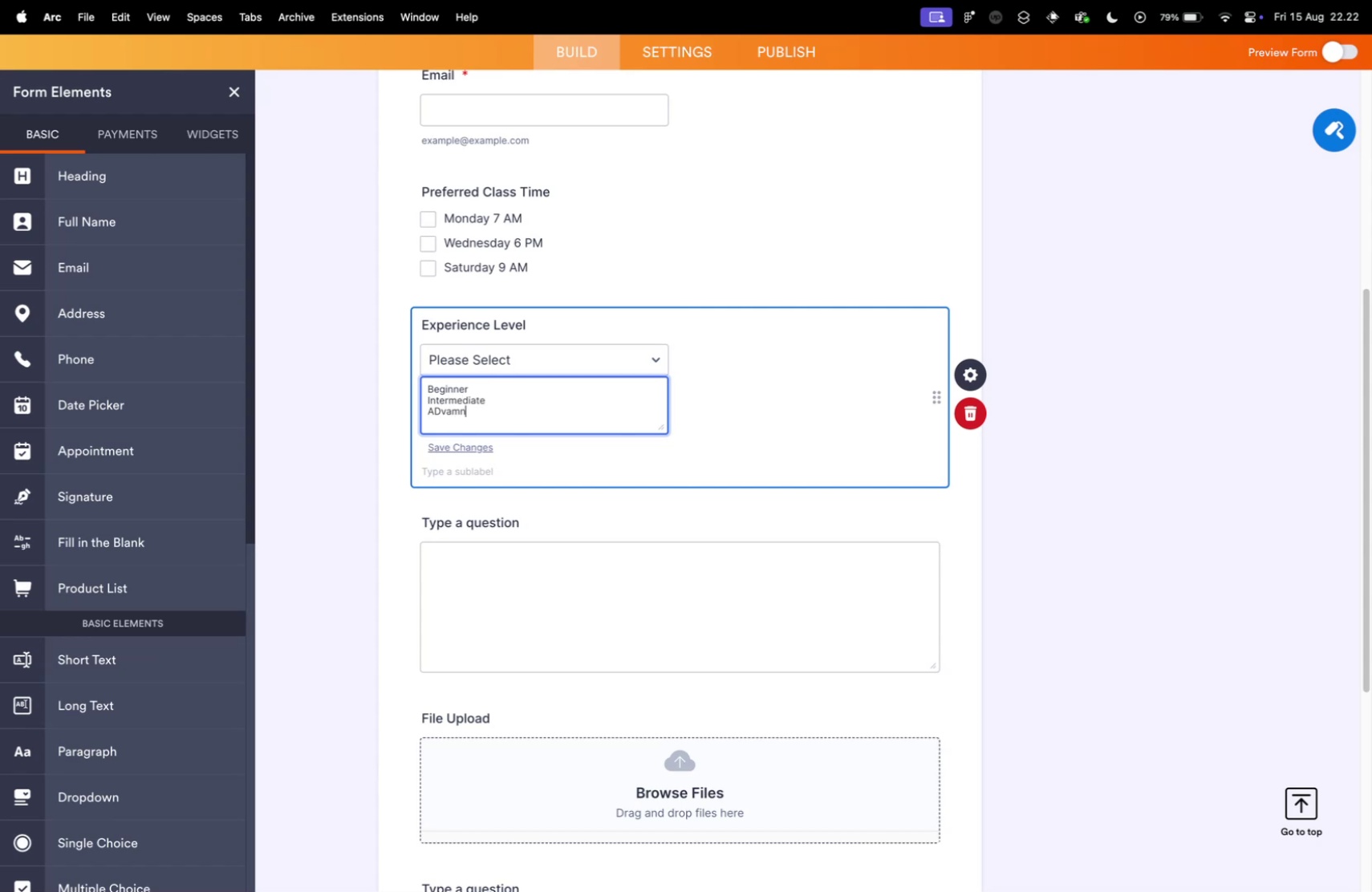 
type(ADvamn)
key(Backspace)
key(Backspace)
key(Backspace)
key(Backspace)
key(Backspace)
type(dvance)
 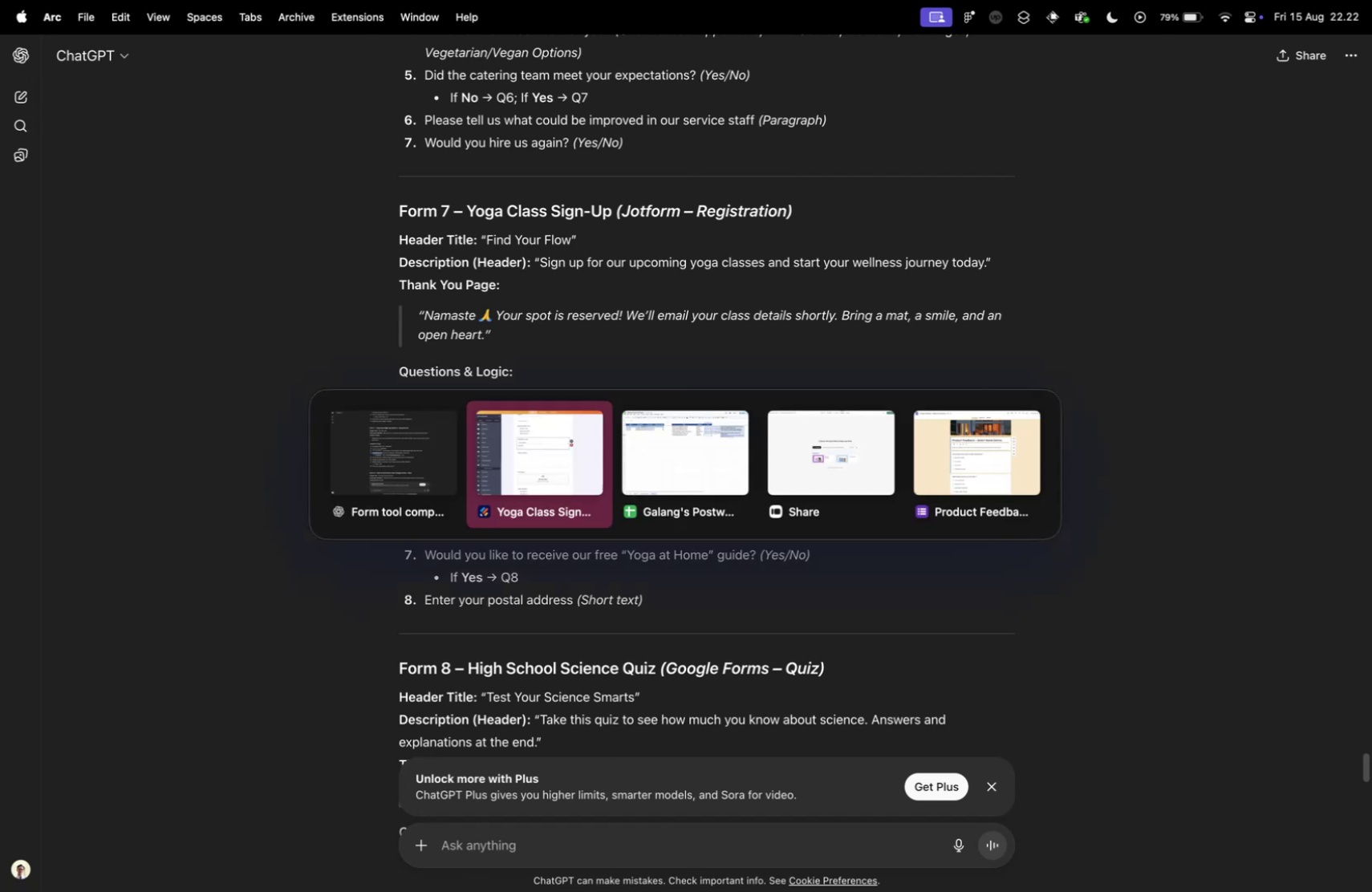 
key(Control+ControlLeft)
 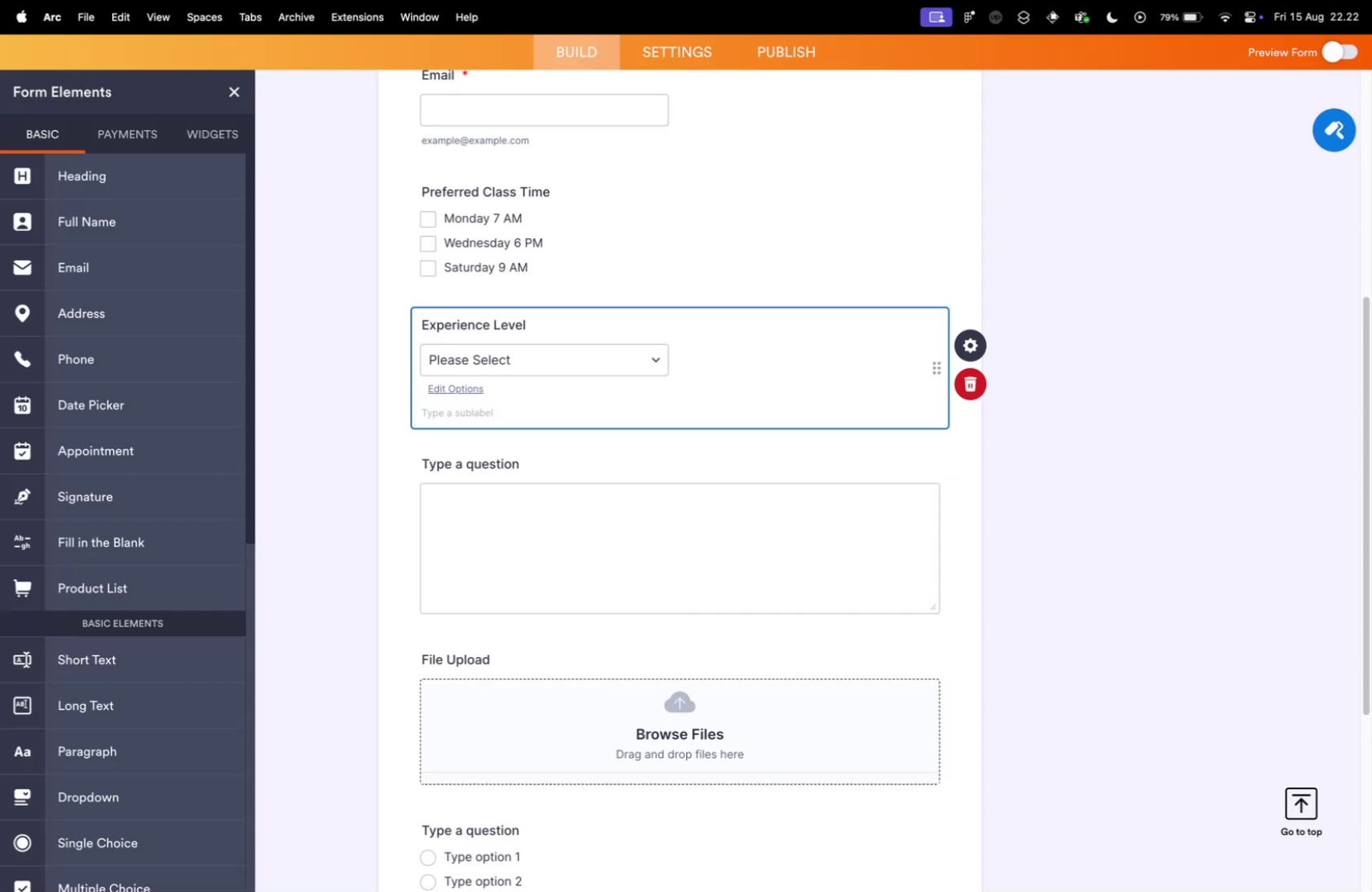 
key(Control+Tab)
 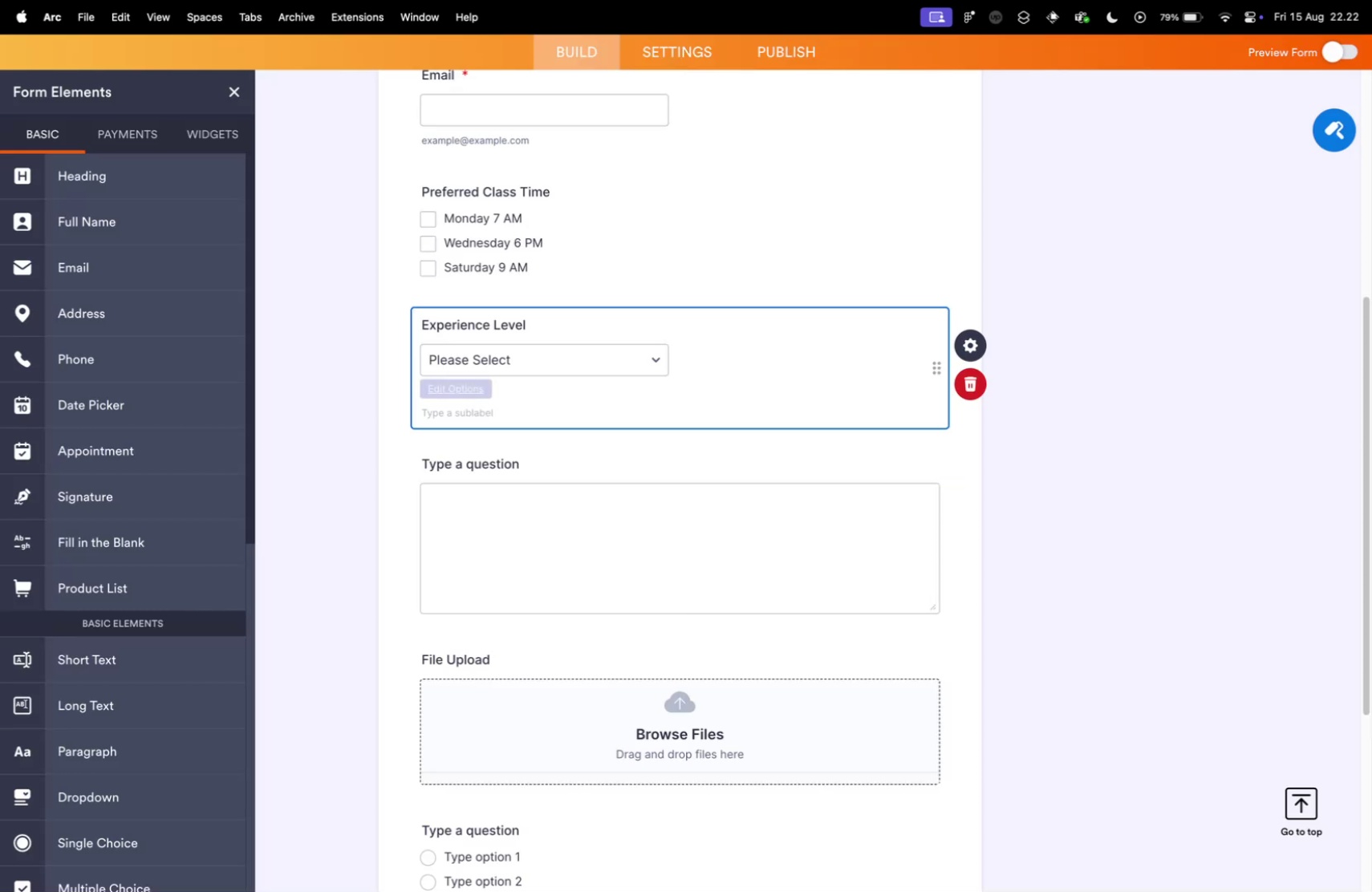 
key(Alt+Control+OptionLeft)
 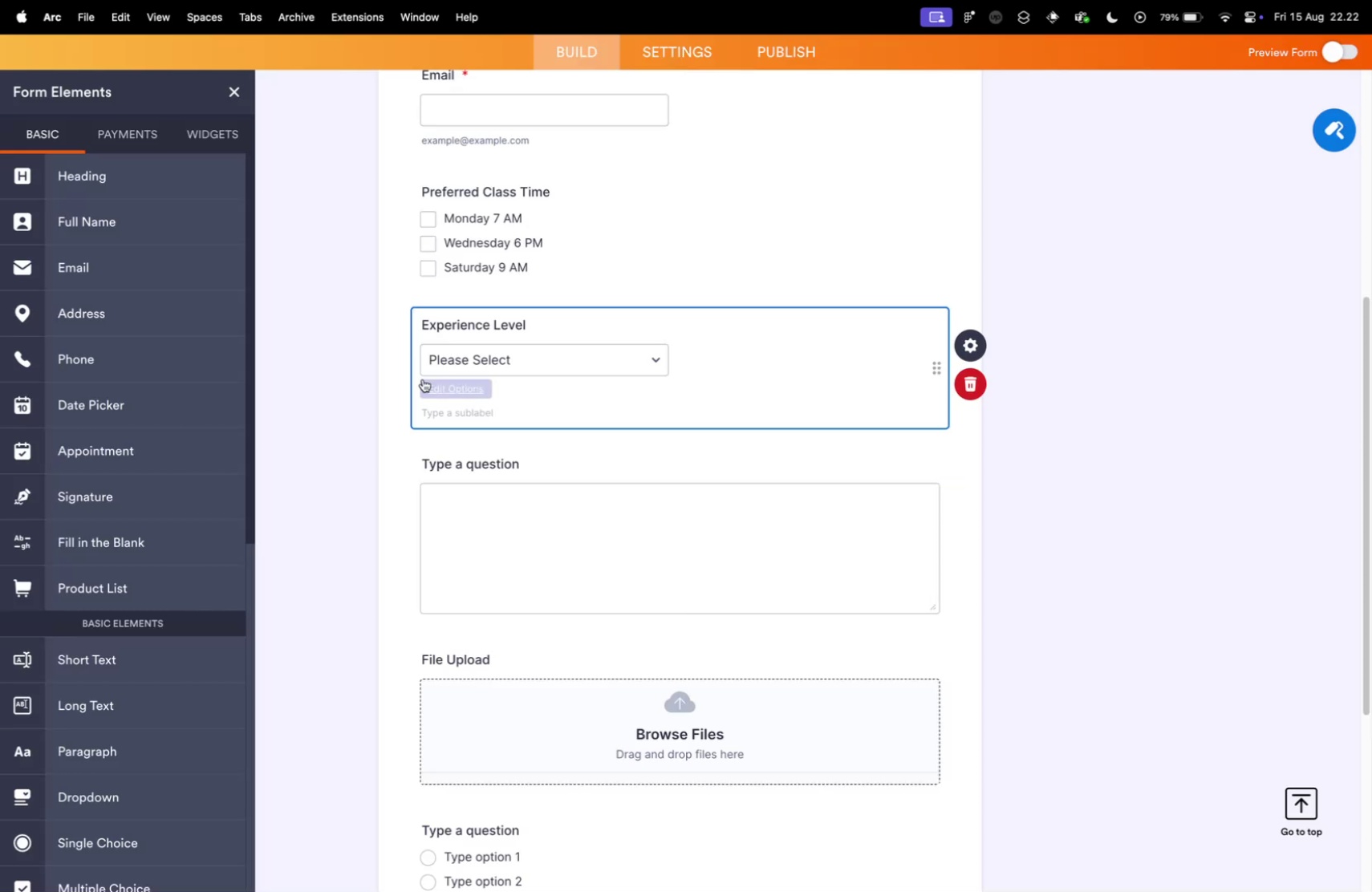 
key(Control+Tab)
 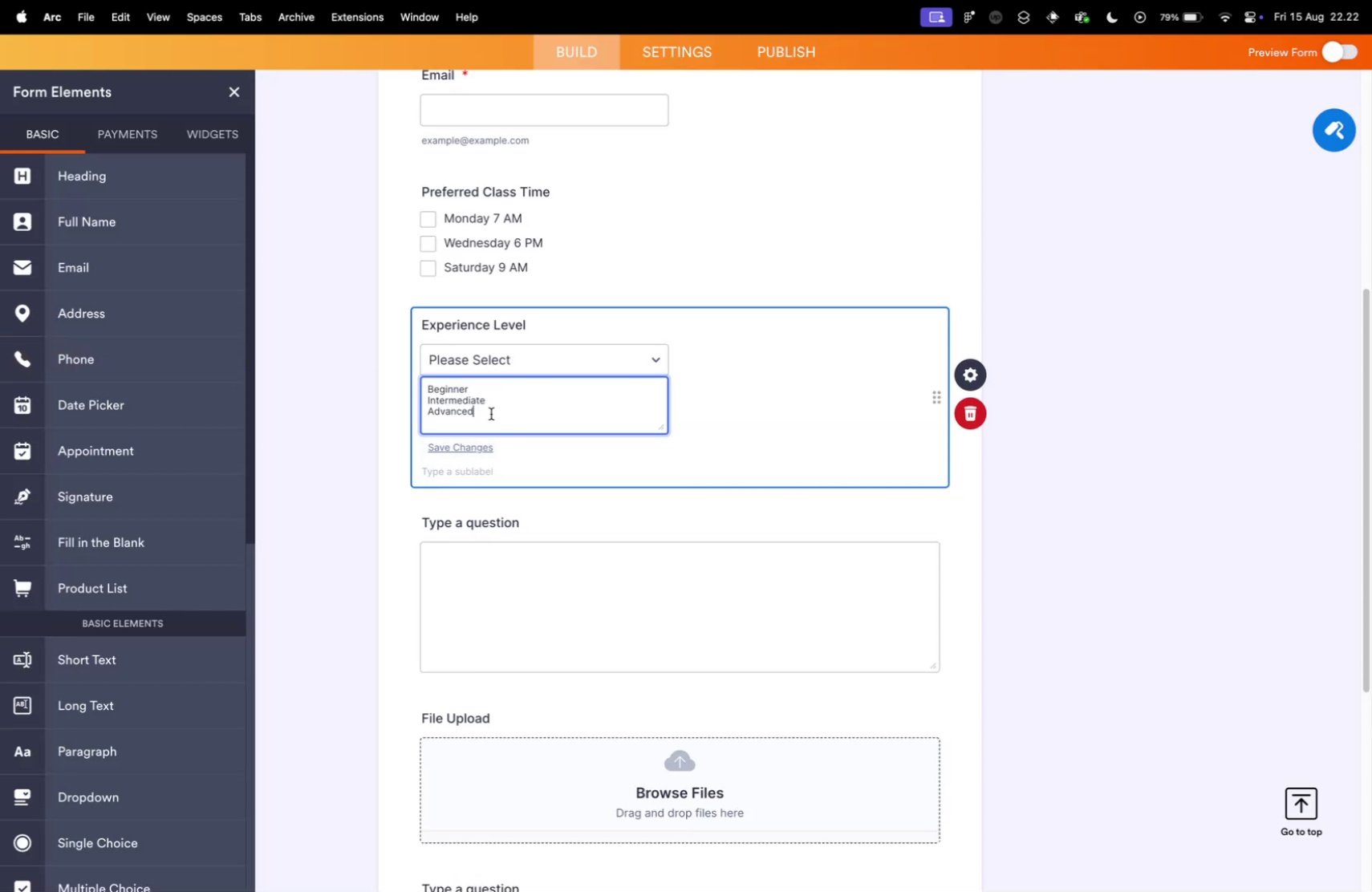 
left_click([464, 394])
 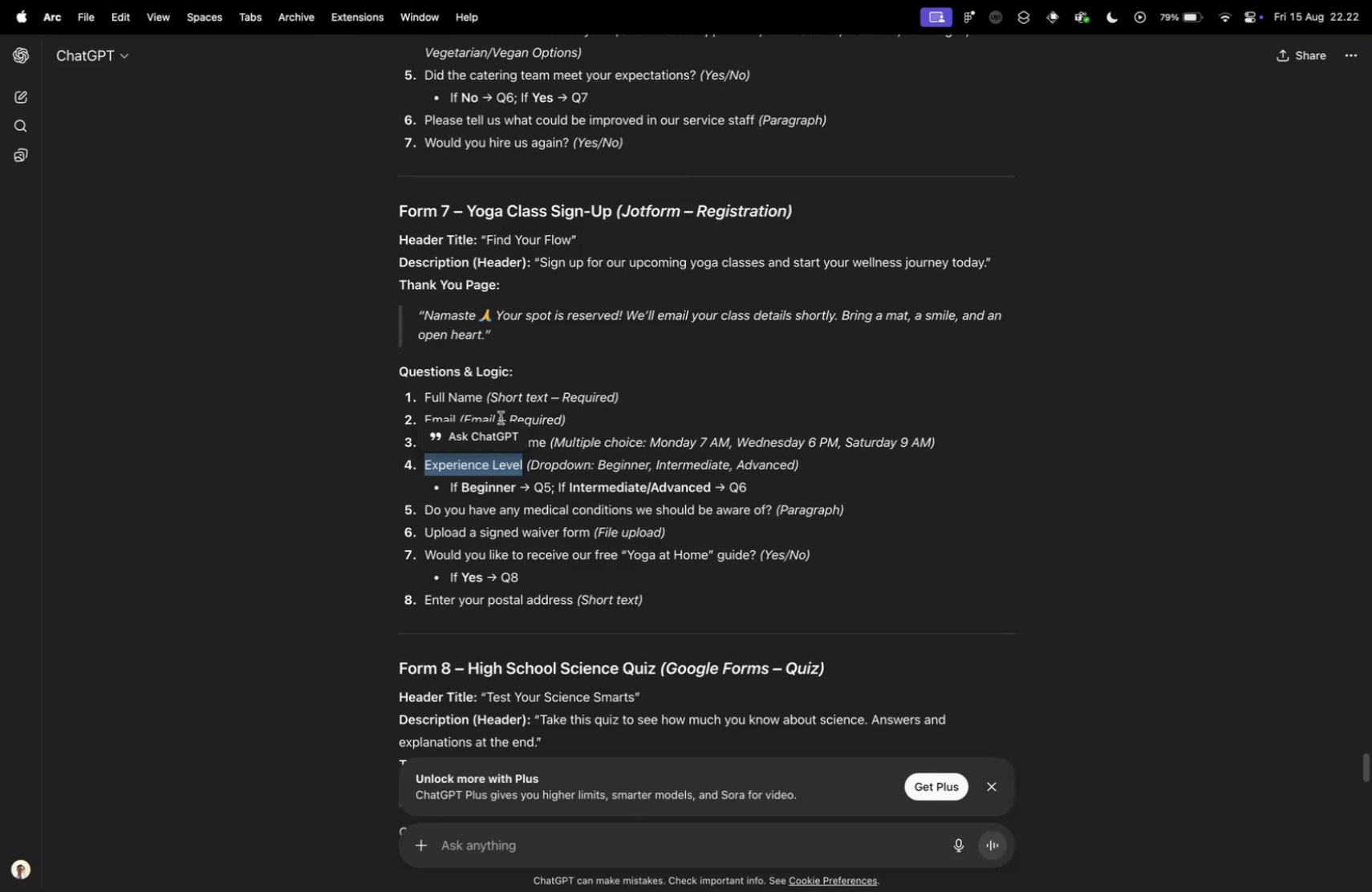 
left_click([488, 412])
 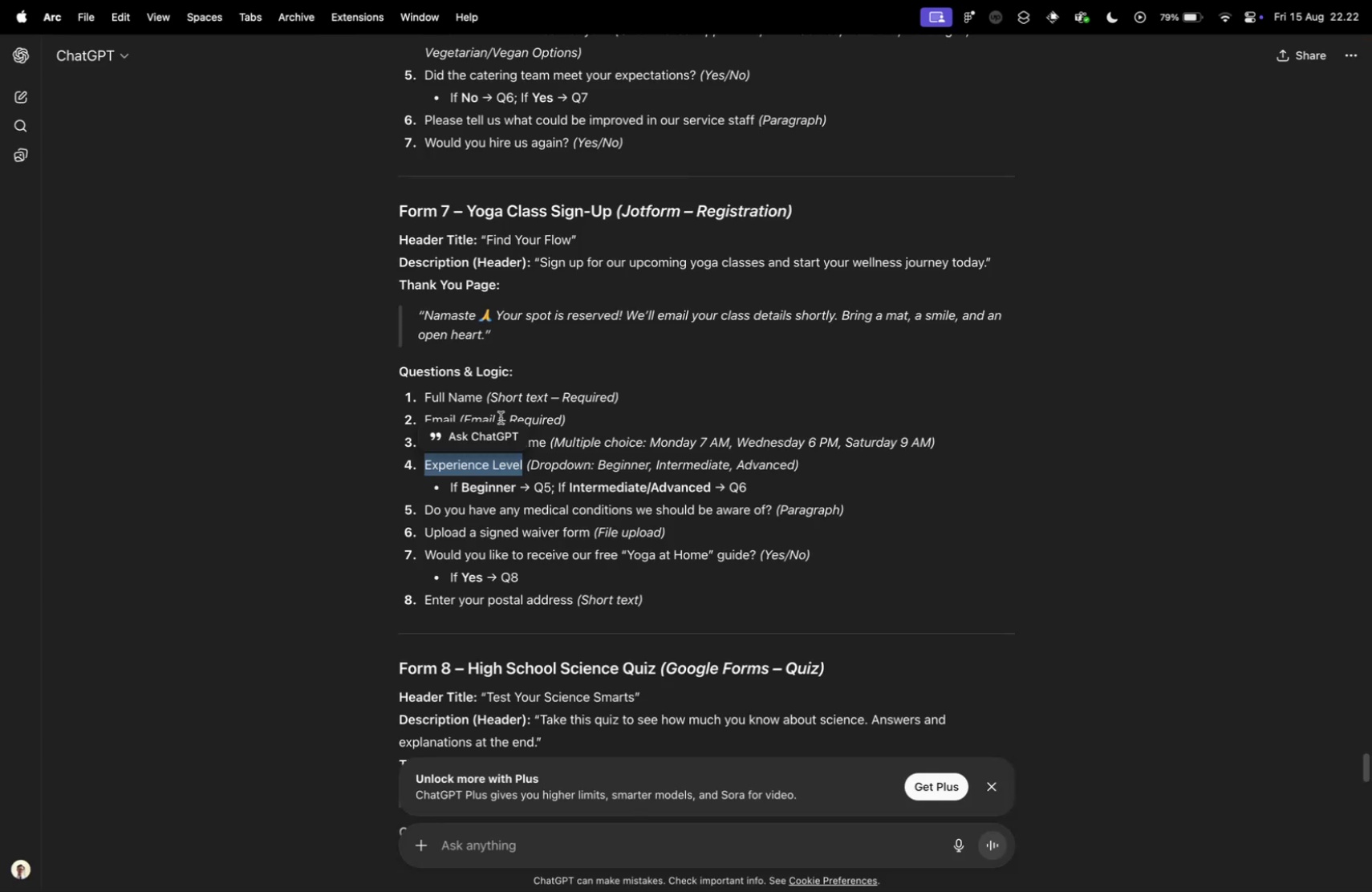 
key(D)
 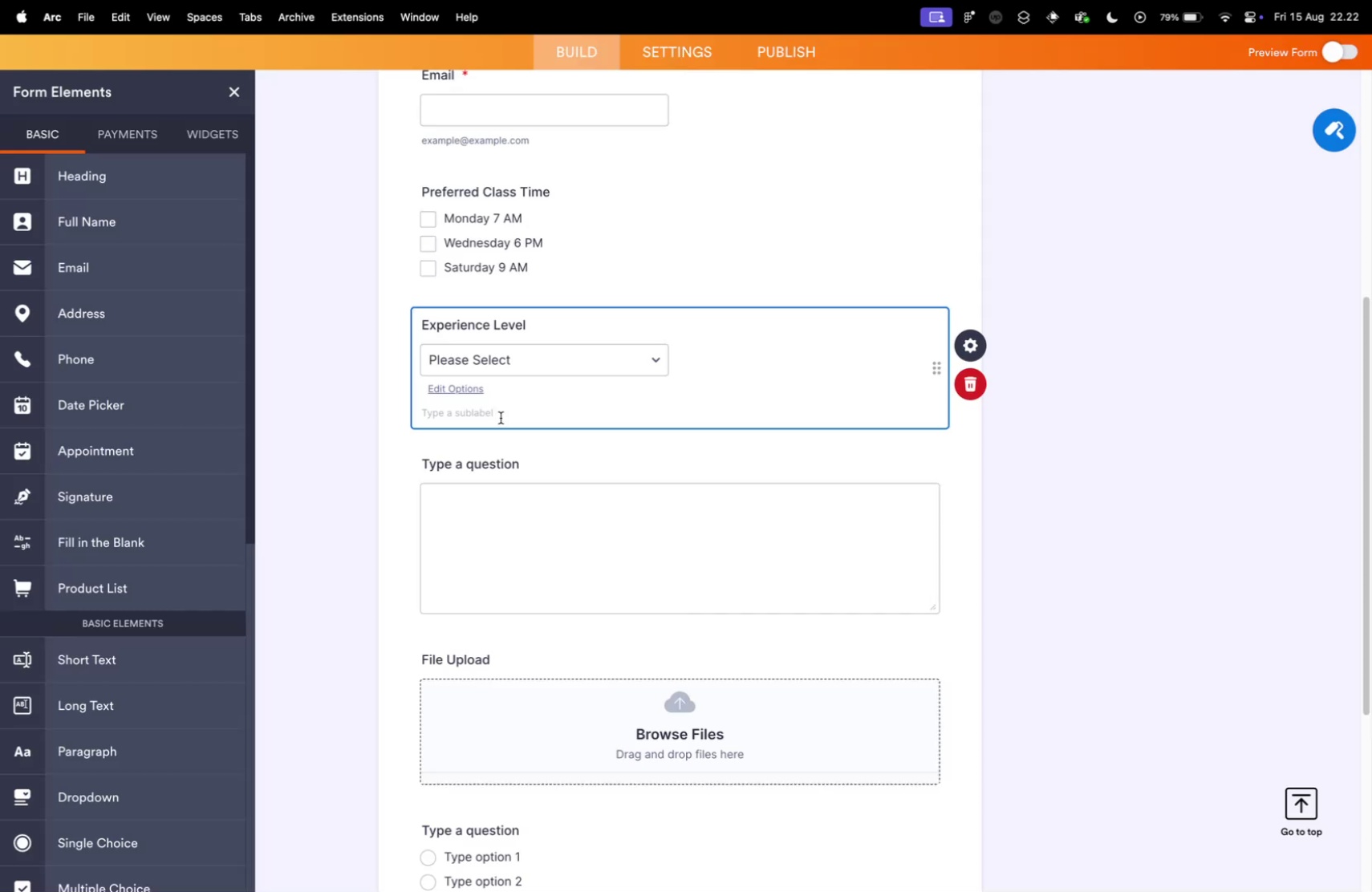 
key(Control+ControlLeft)
 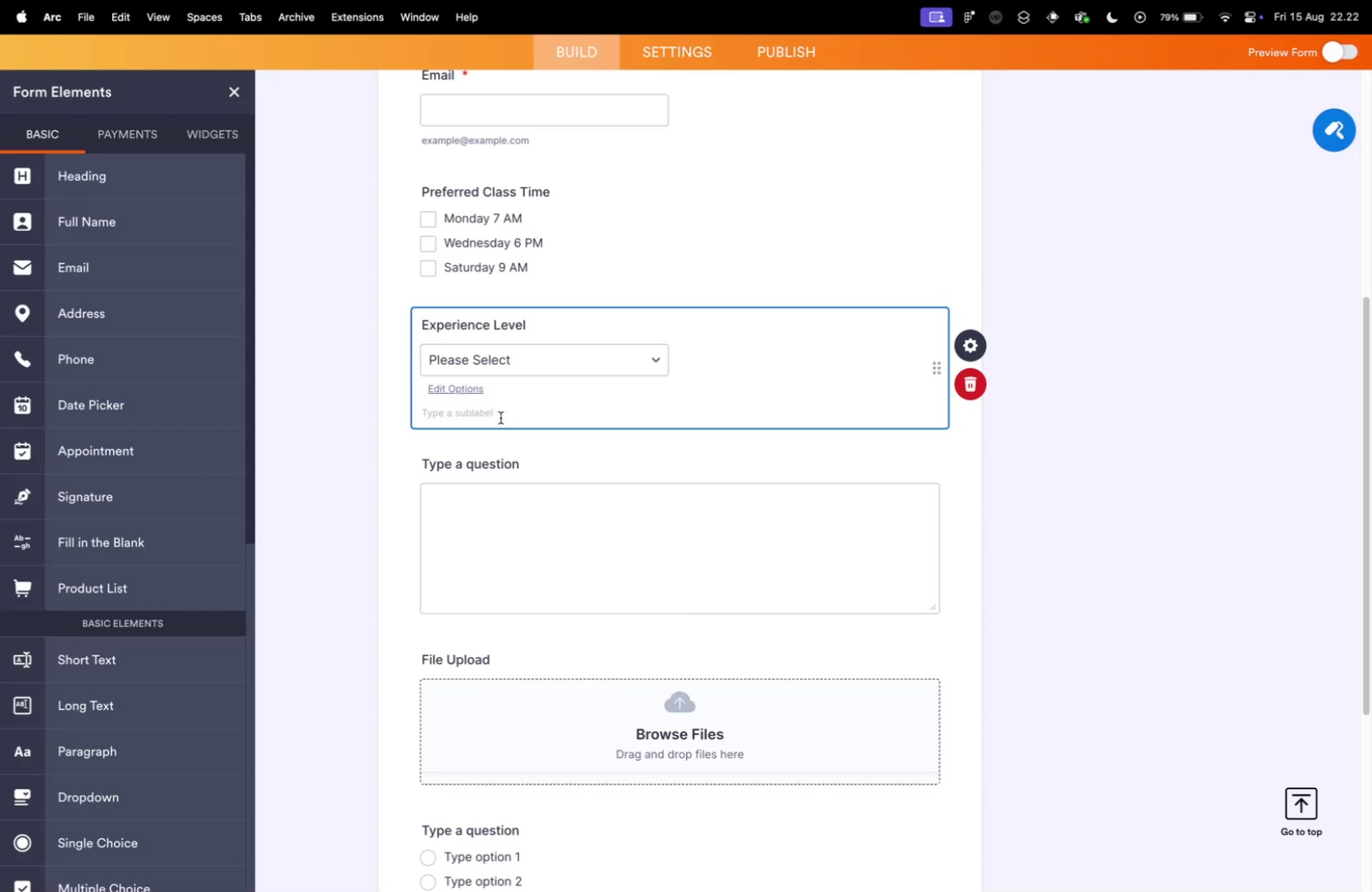 
key(Control+Tab)
 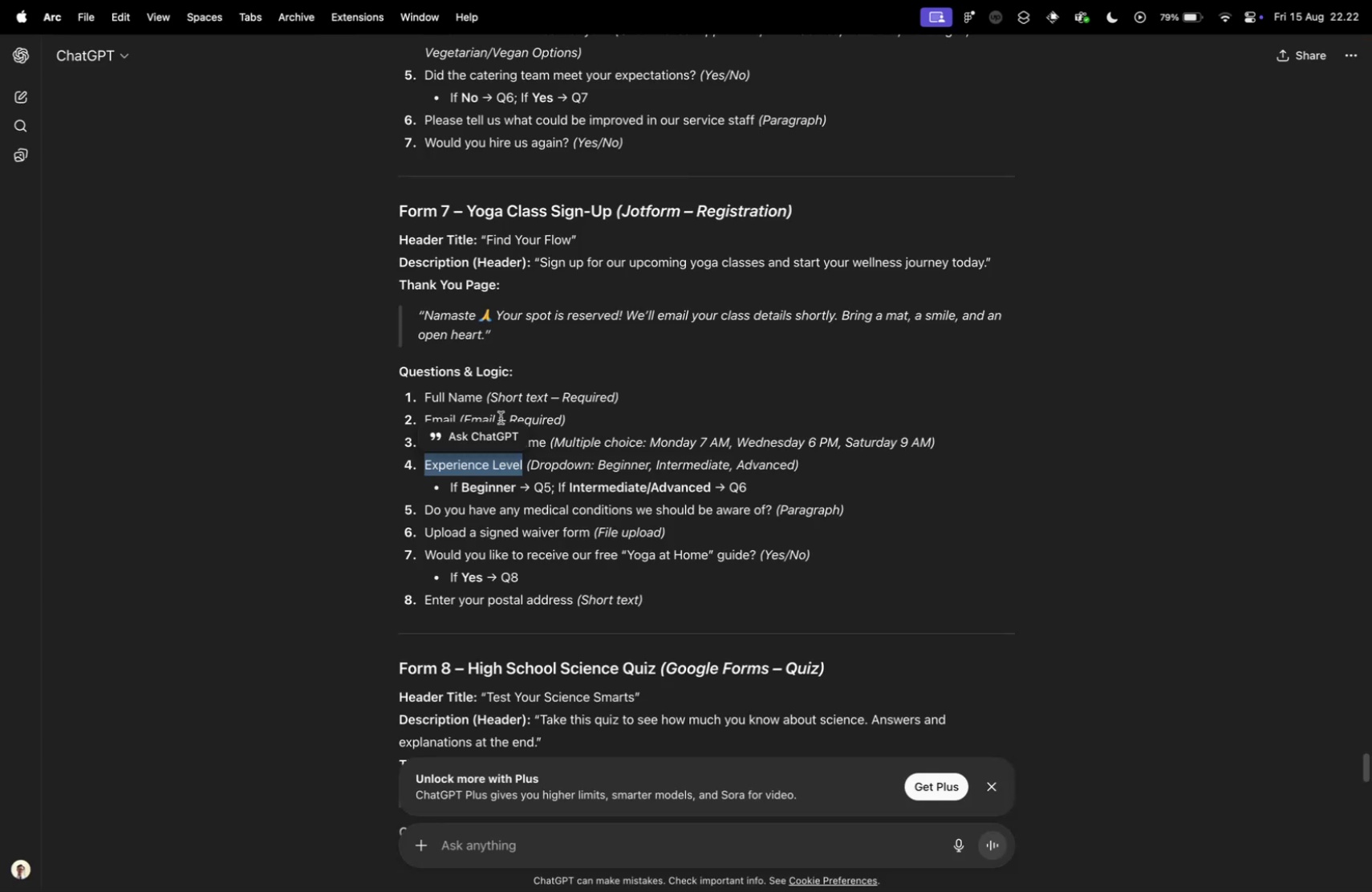 
key(Control+ControlLeft)
 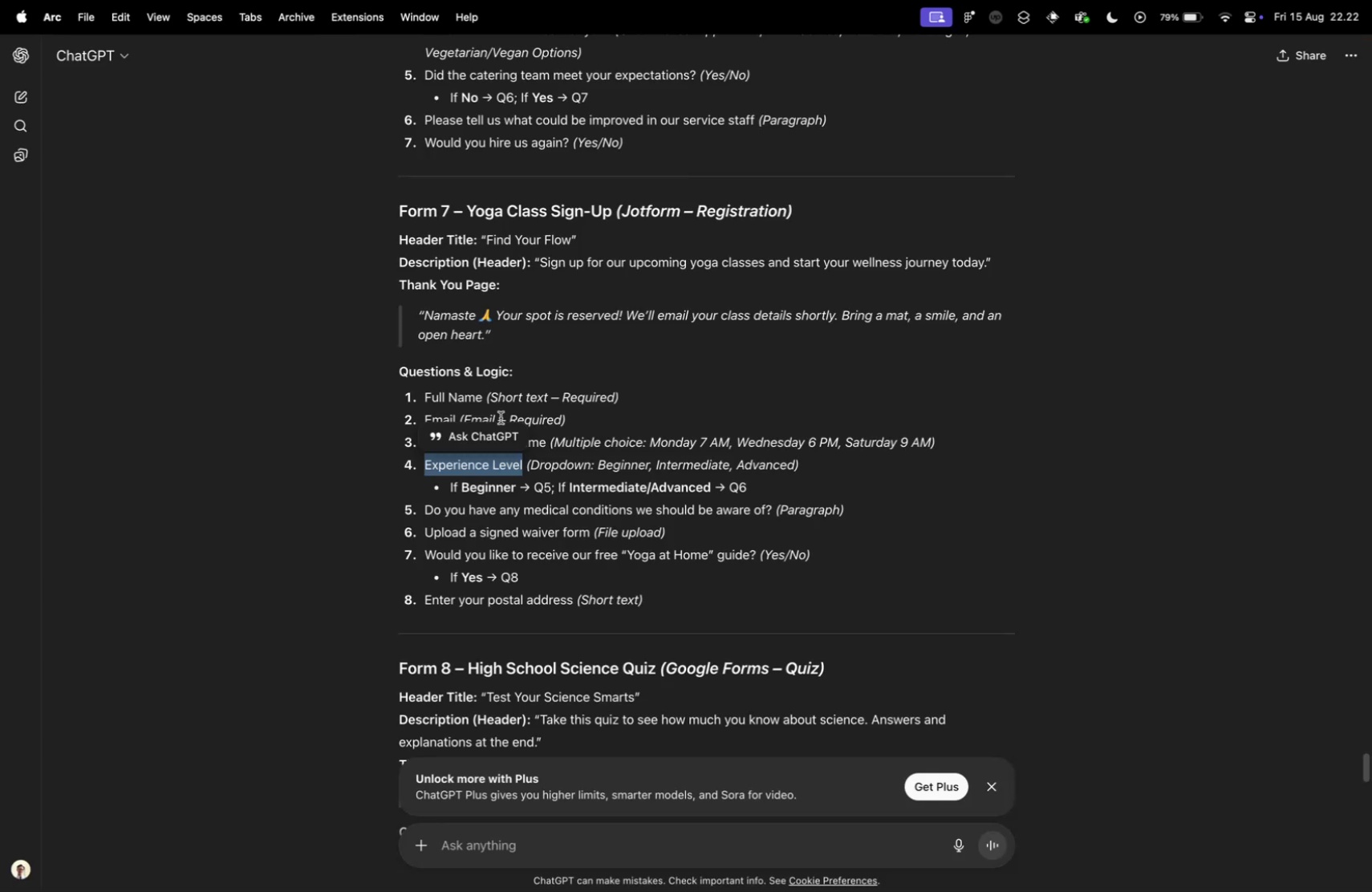 
key(Control+Tab)
 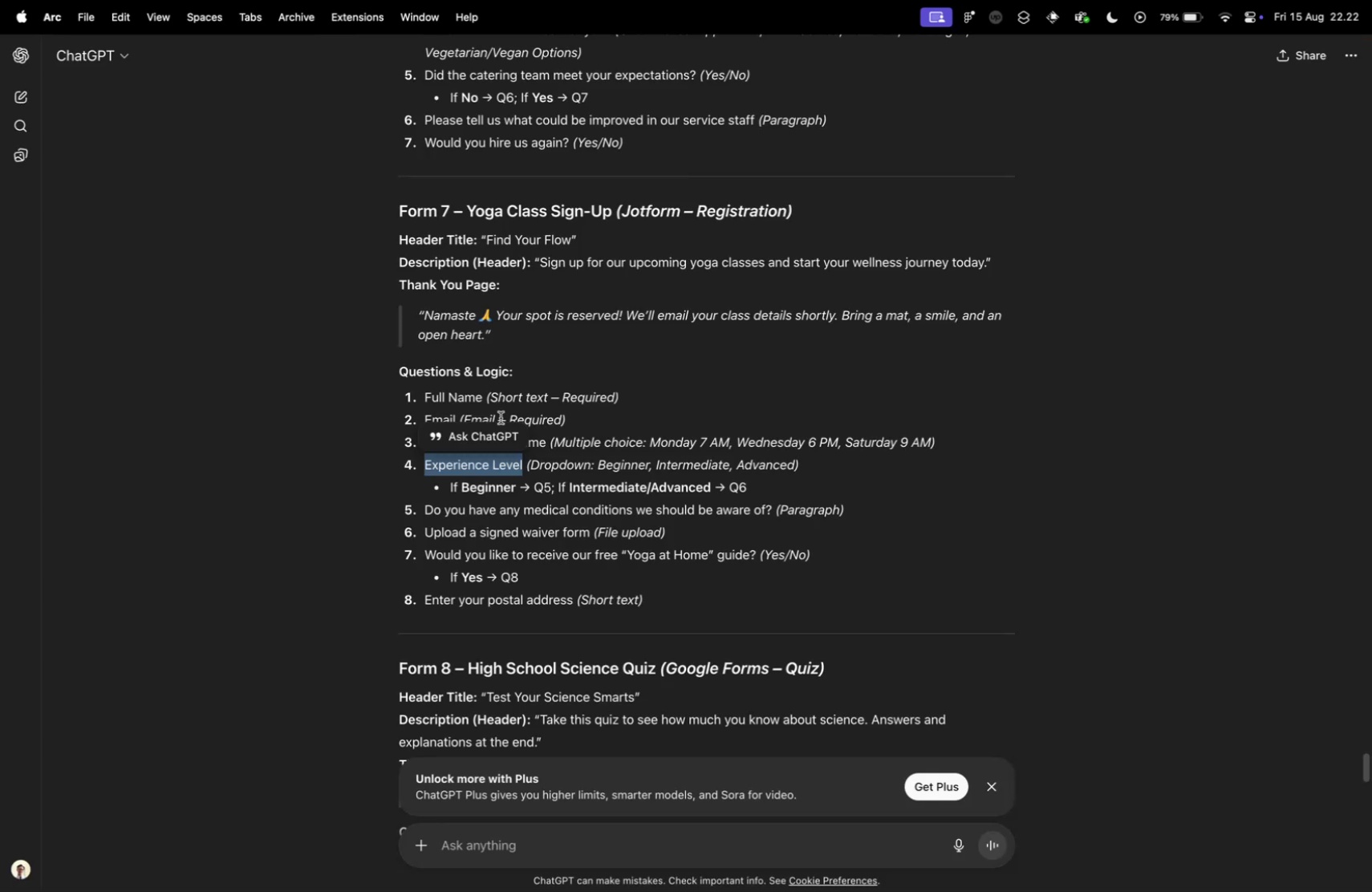 
key(Control+ControlLeft)
 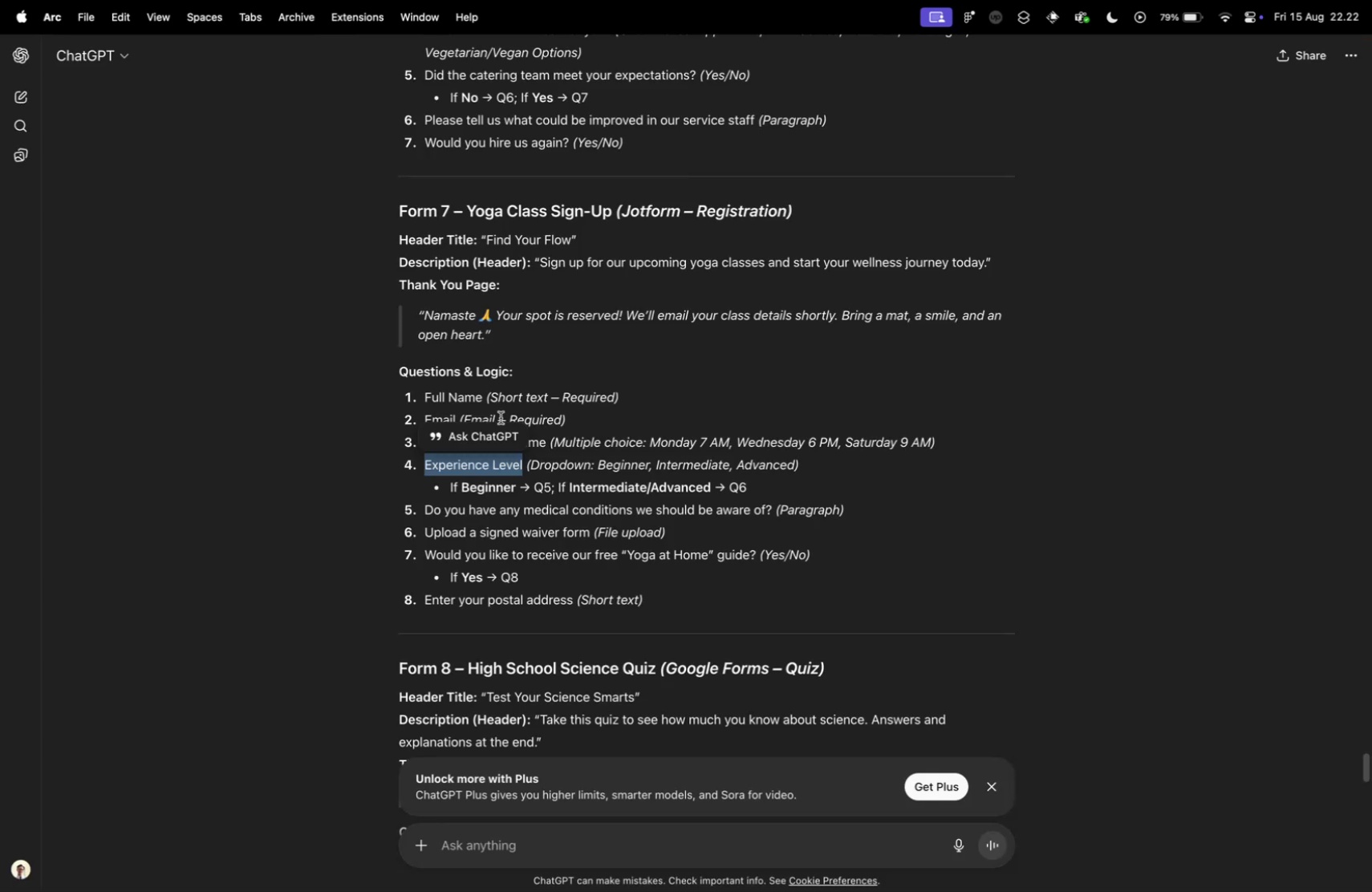 
key(Control+Tab)
 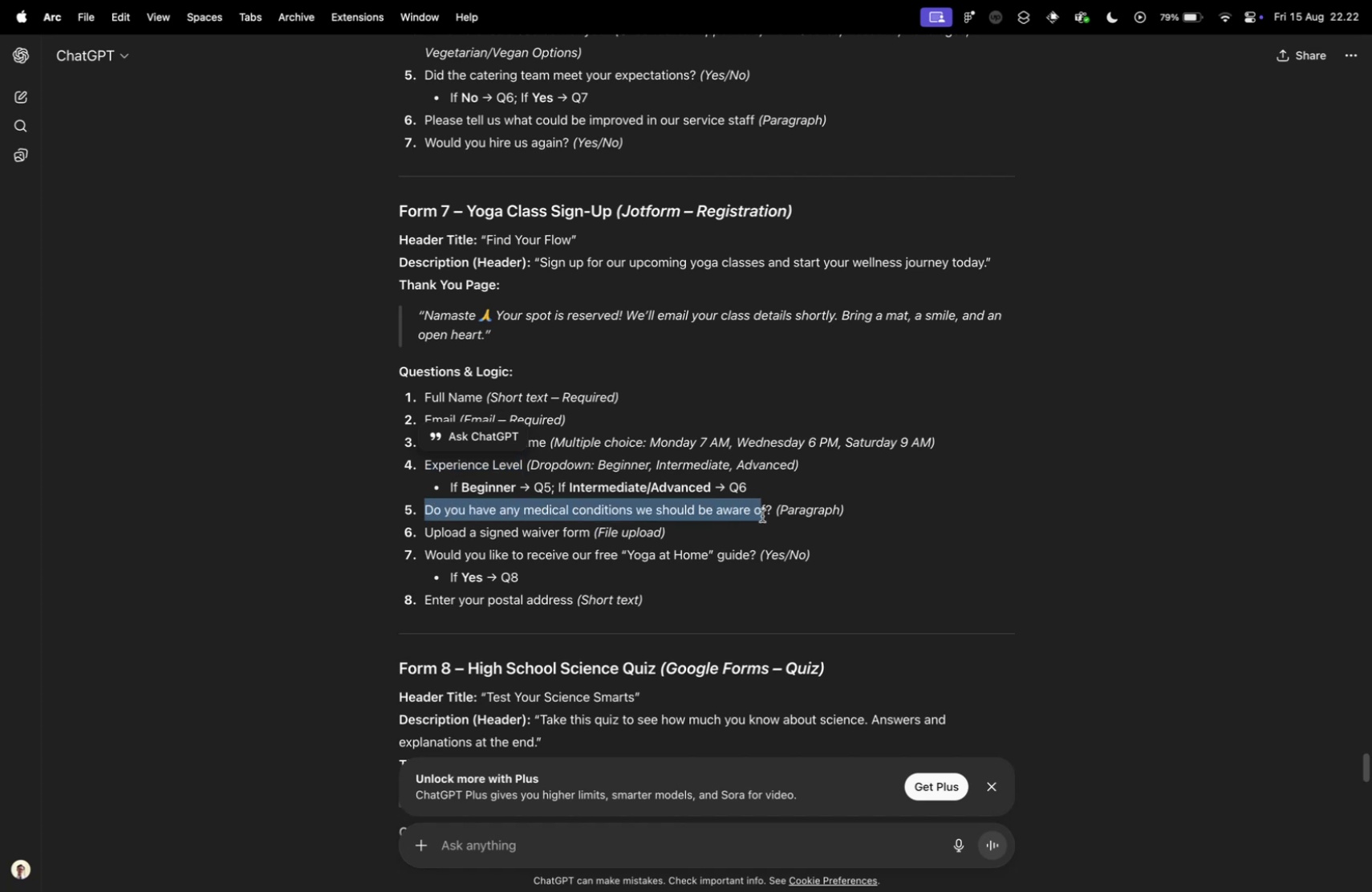 
left_click_drag(start_coordinate=[424, 508], to_coordinate=[773, 516])
 